 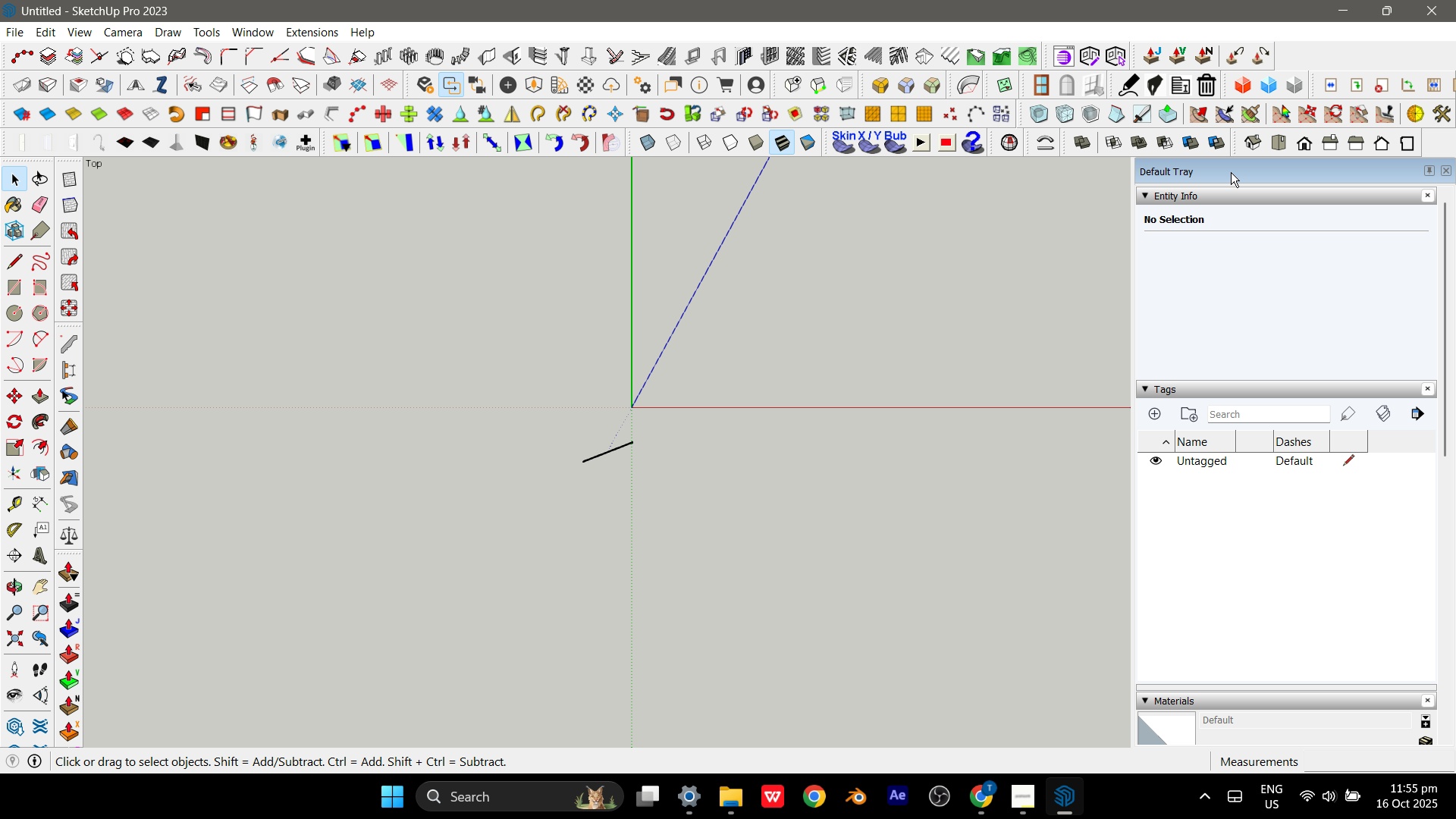 
scroll: coordinate [283, 418], scroll_direction: down, amount: 7.0
 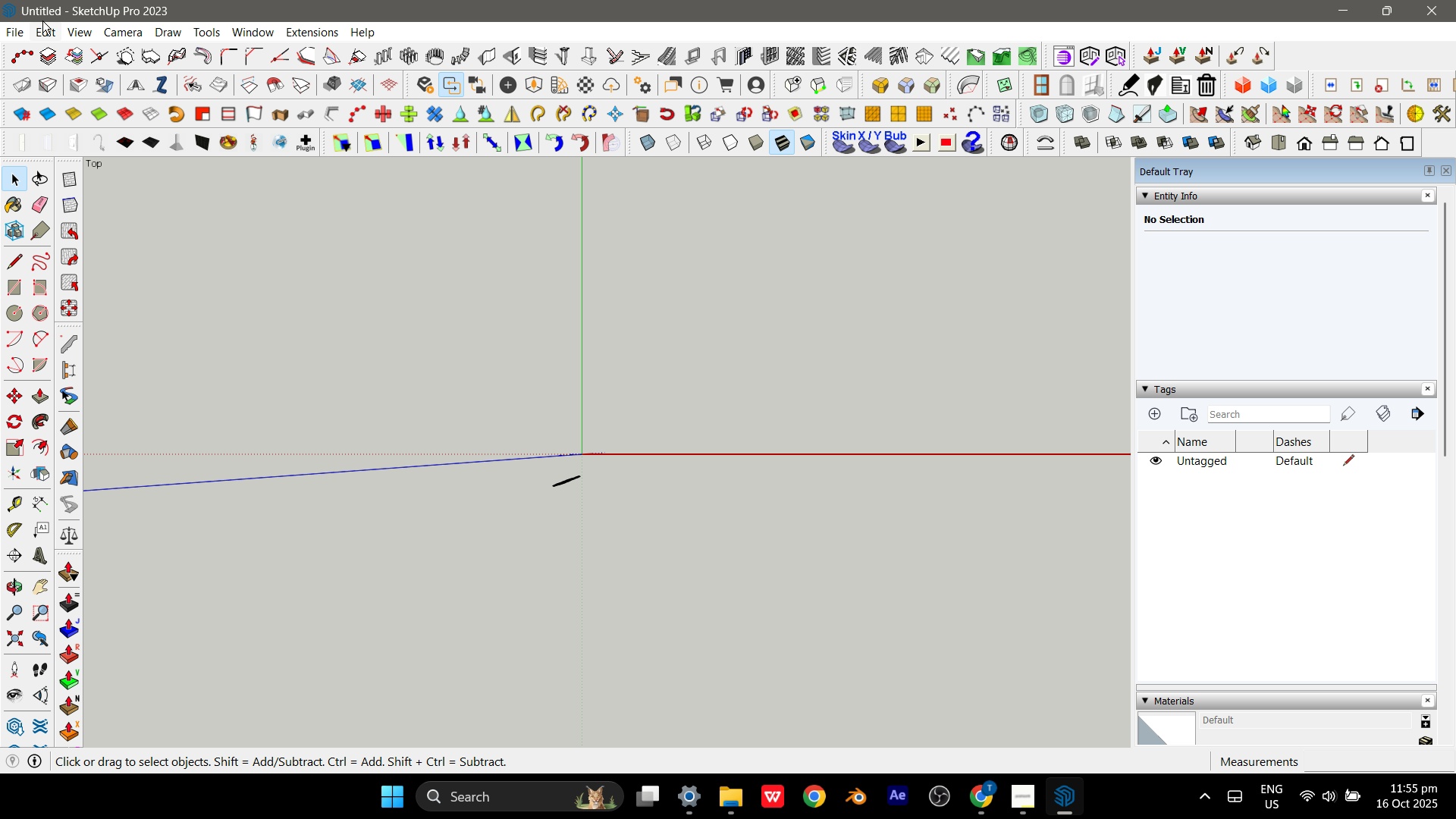 
mouse_move([125, 37])
 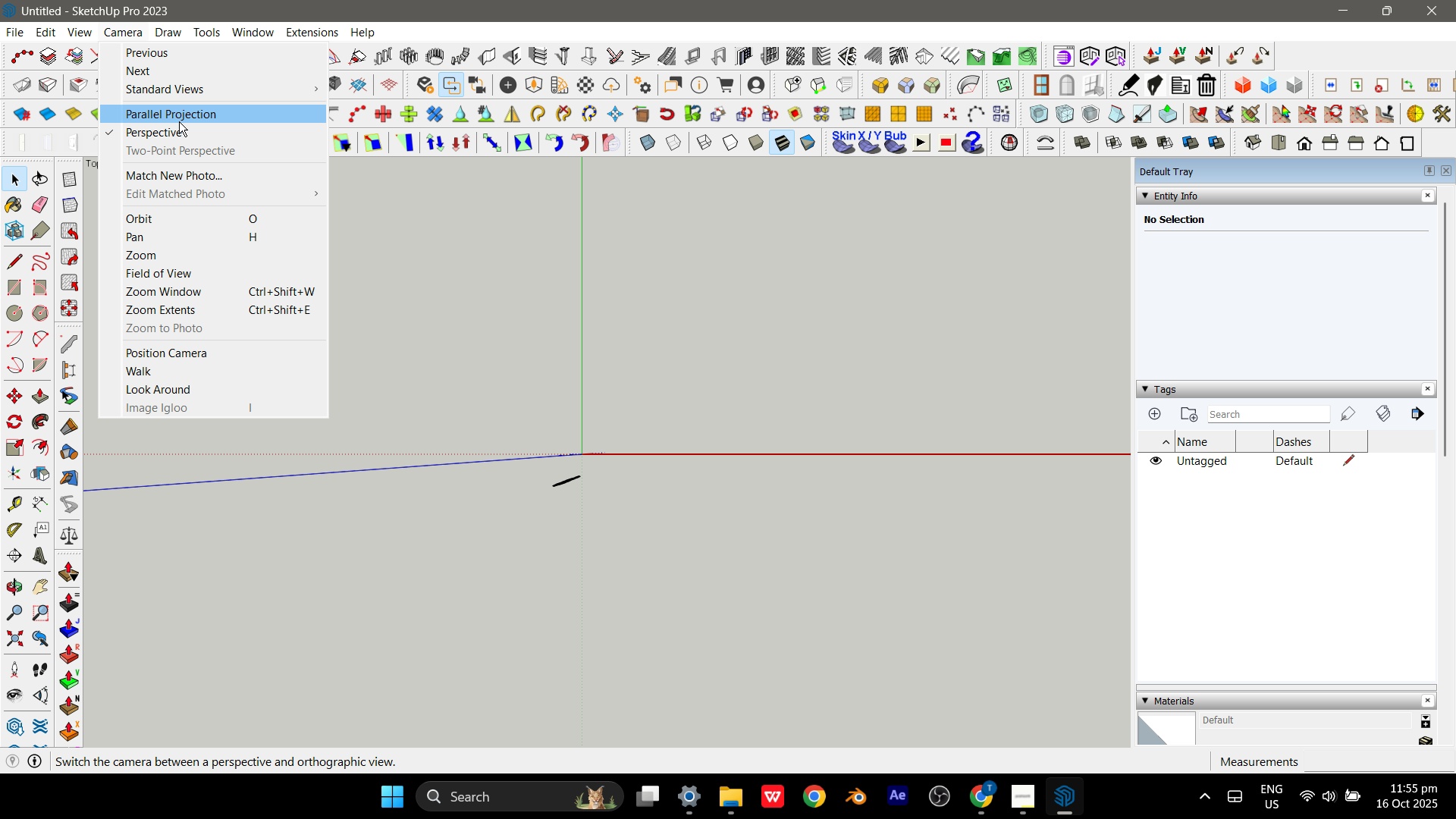 
left_click([179, 121])
 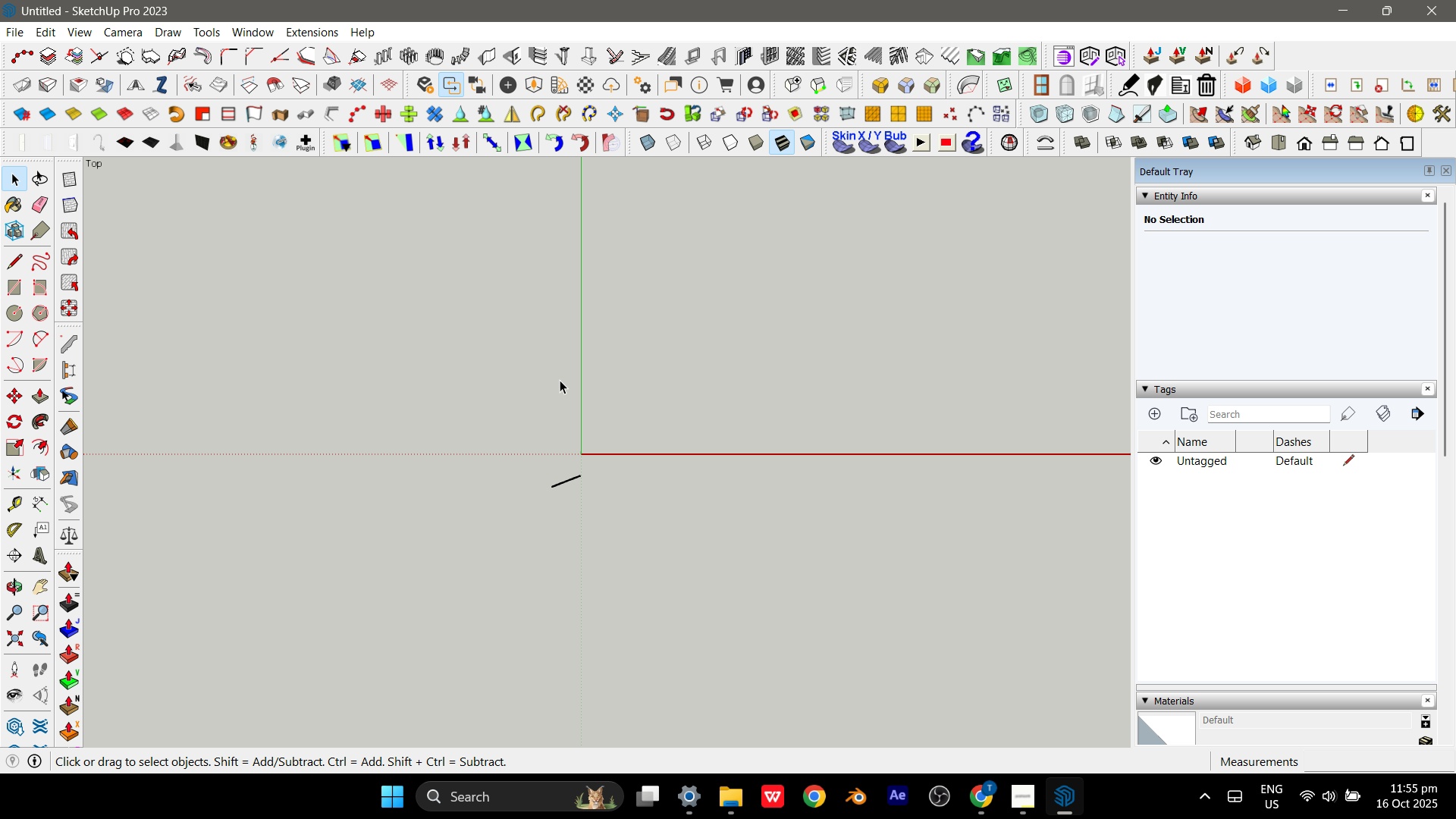 
scroll: coordinate [349, 466], scroll_direction: down, amount: 5.0
 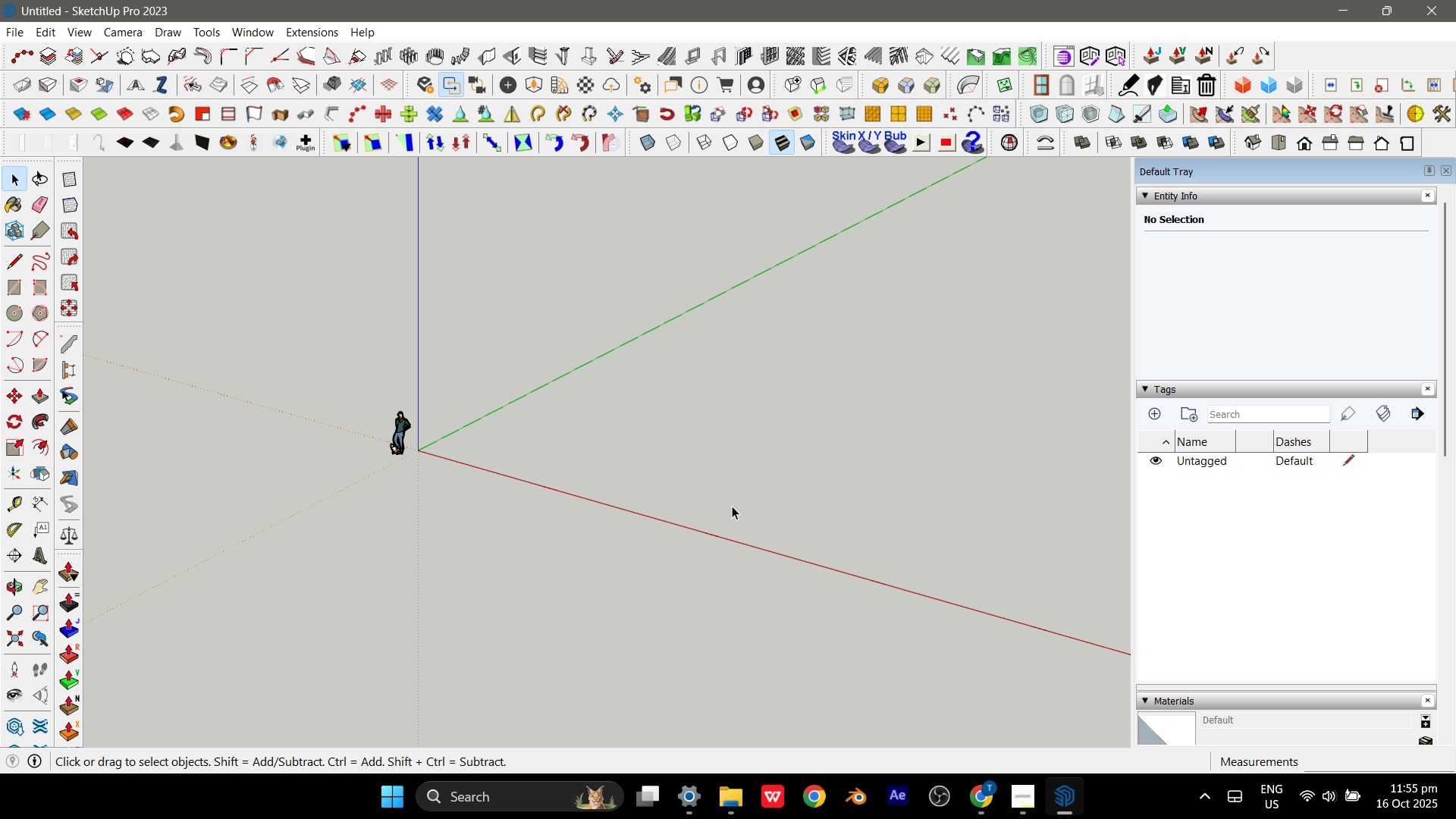 
scroll: coordinate [762, 516], scroll_direction: up, amount: 2.0
 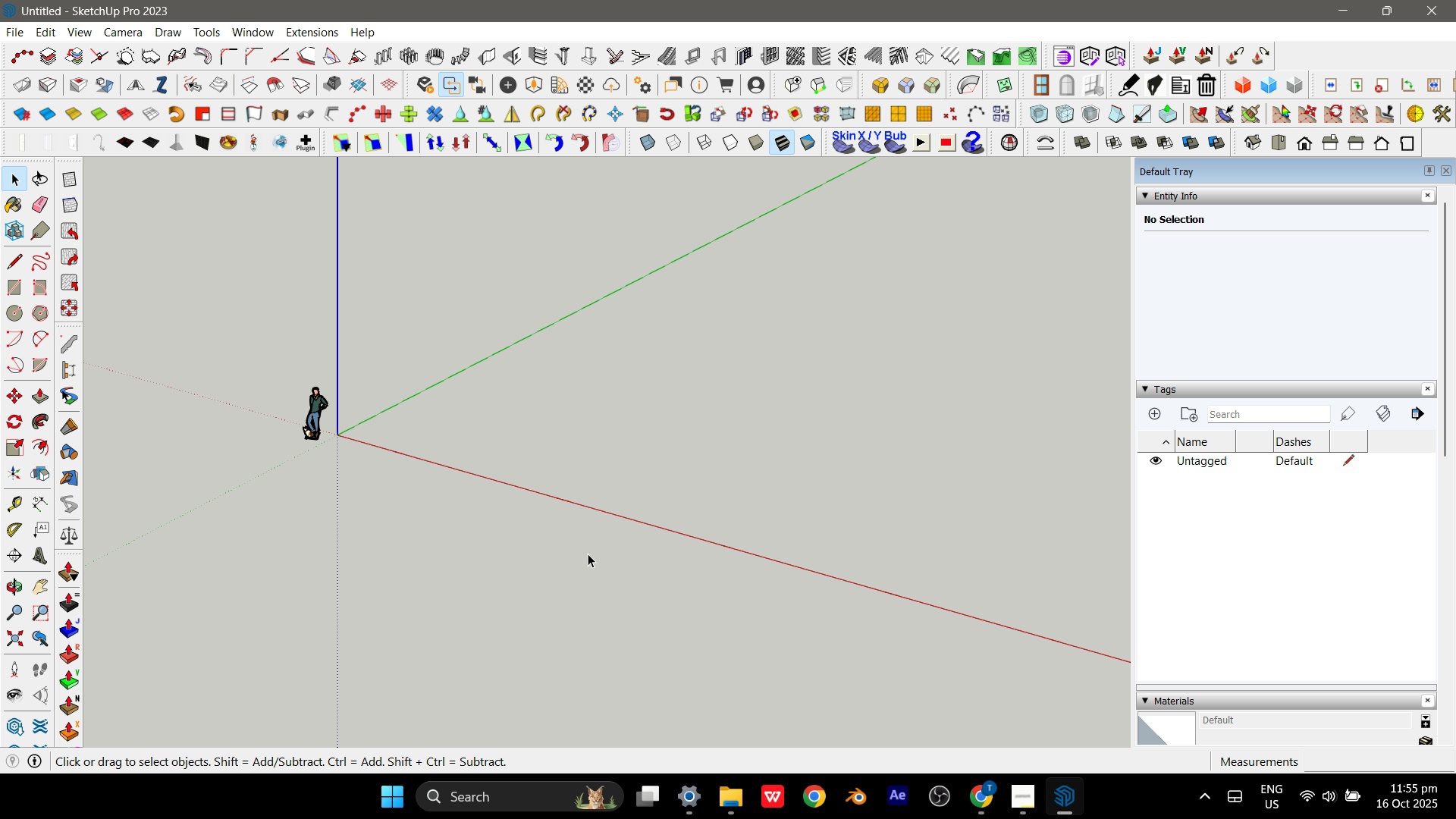 
hold_key(key=ShiftLeft, duration=0.61)
 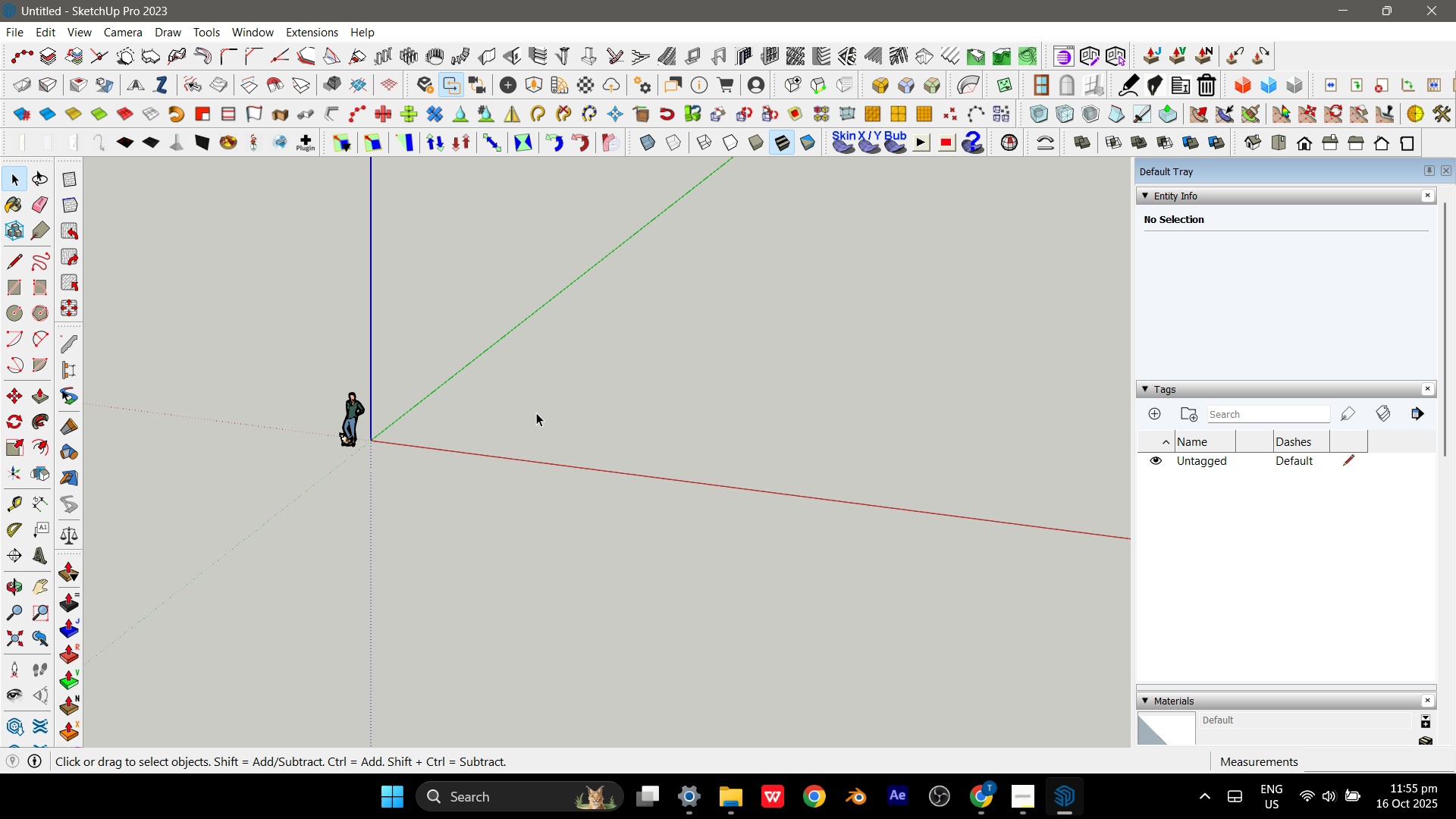 
scroll: coordinate [450, 462], scroll_direction: up, amount: 3.0
 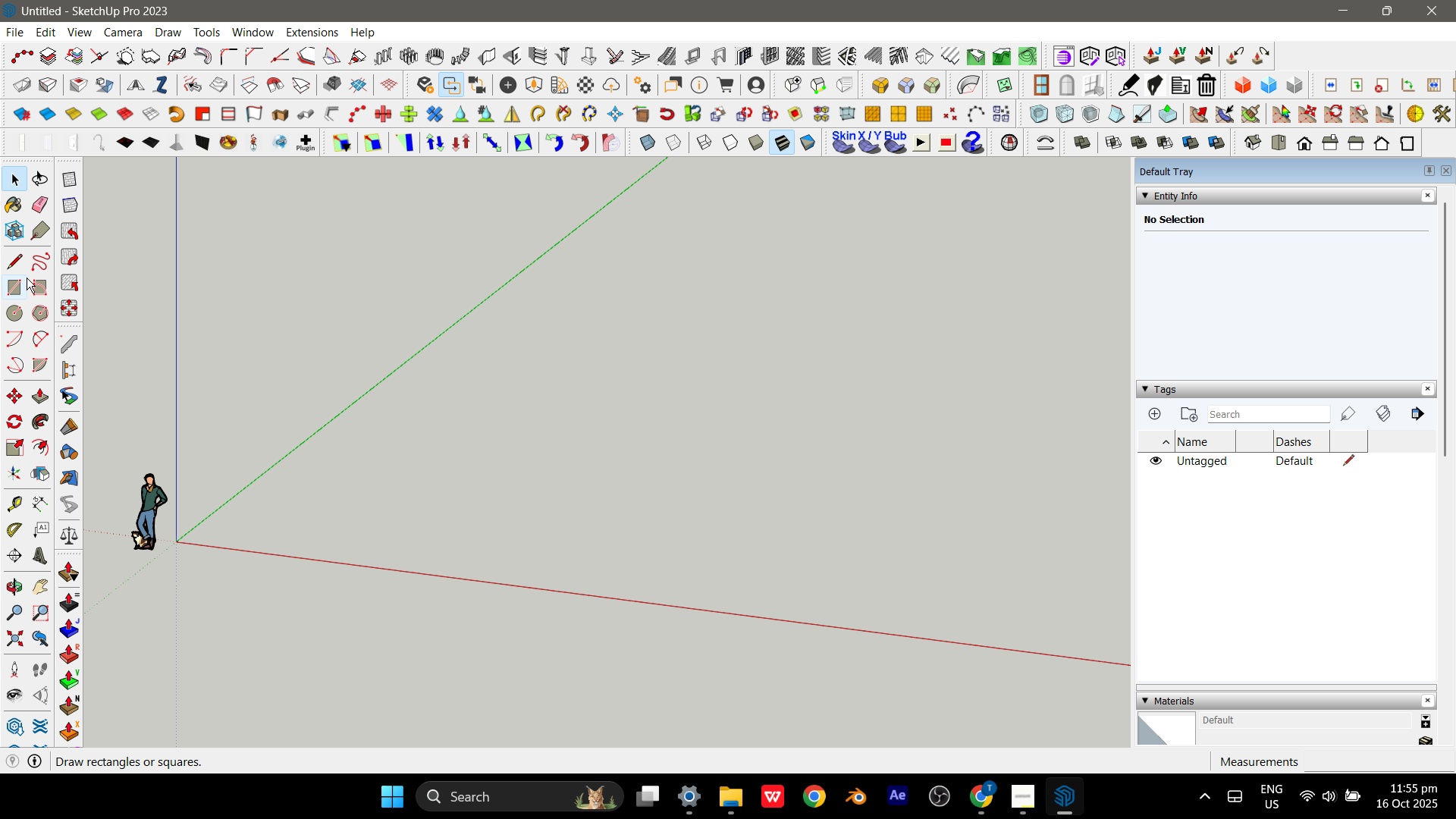 
left_click([19, 281])
 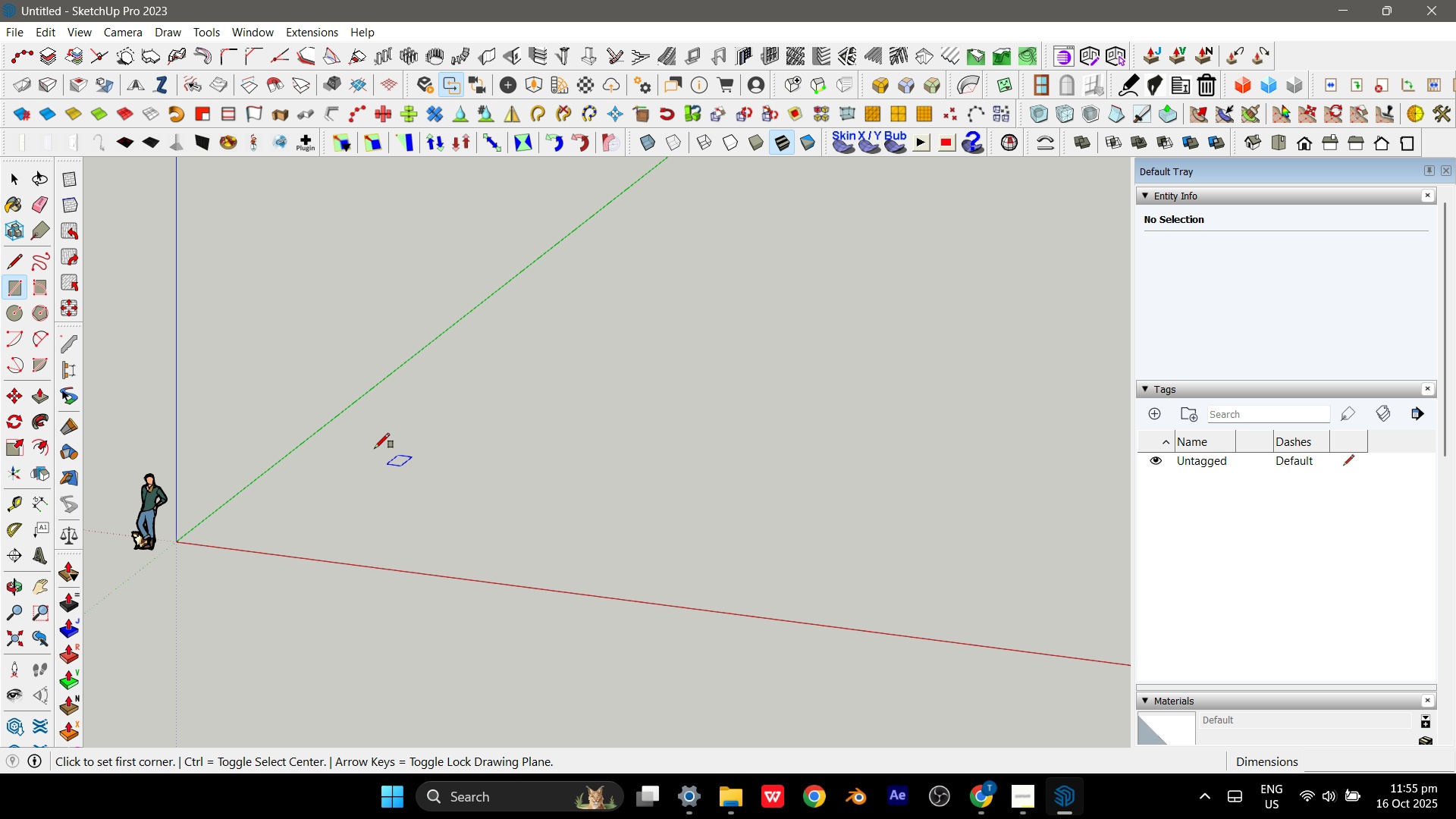 
left_click([371, 447])
 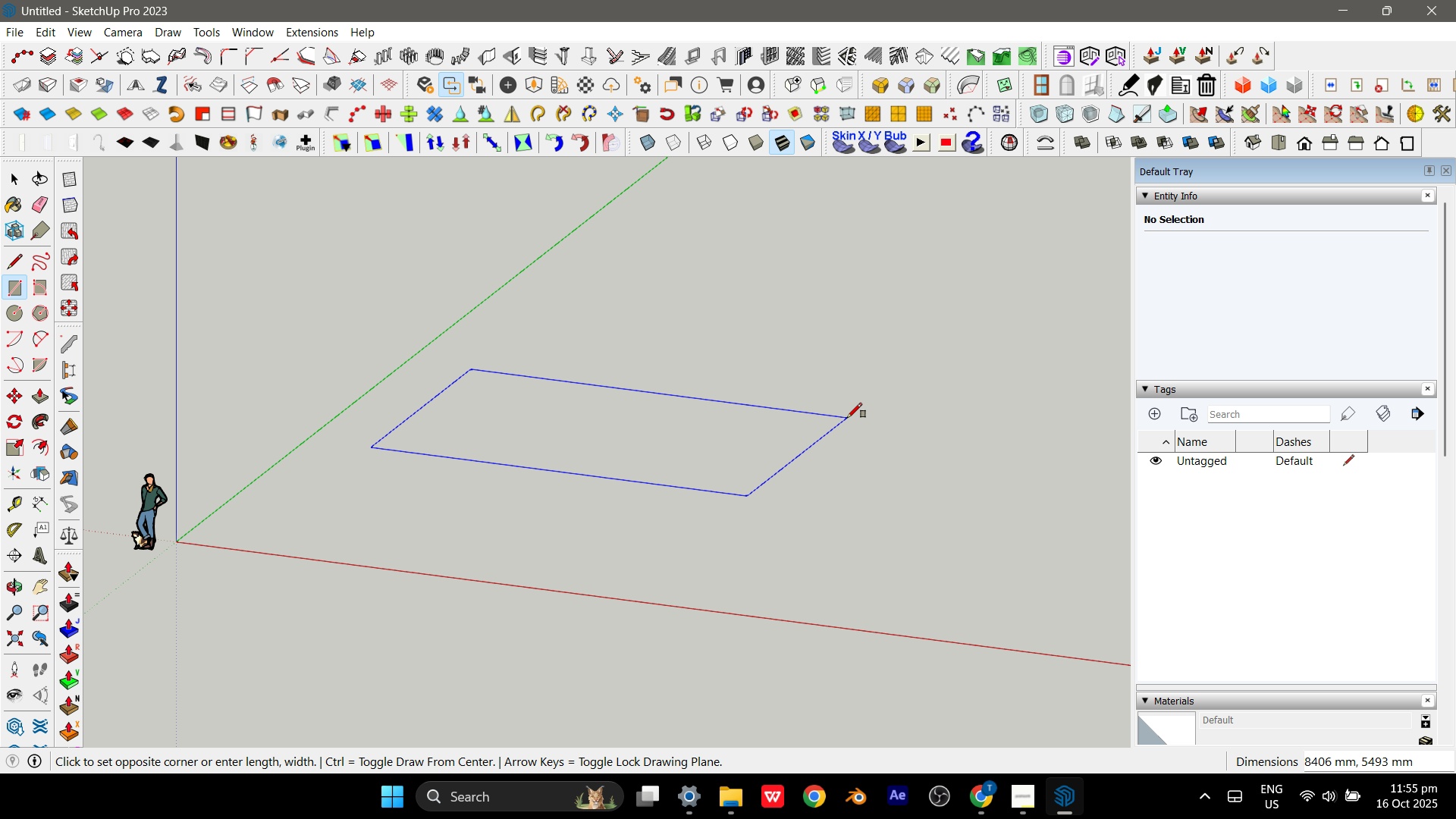 
key(Numpad4)
 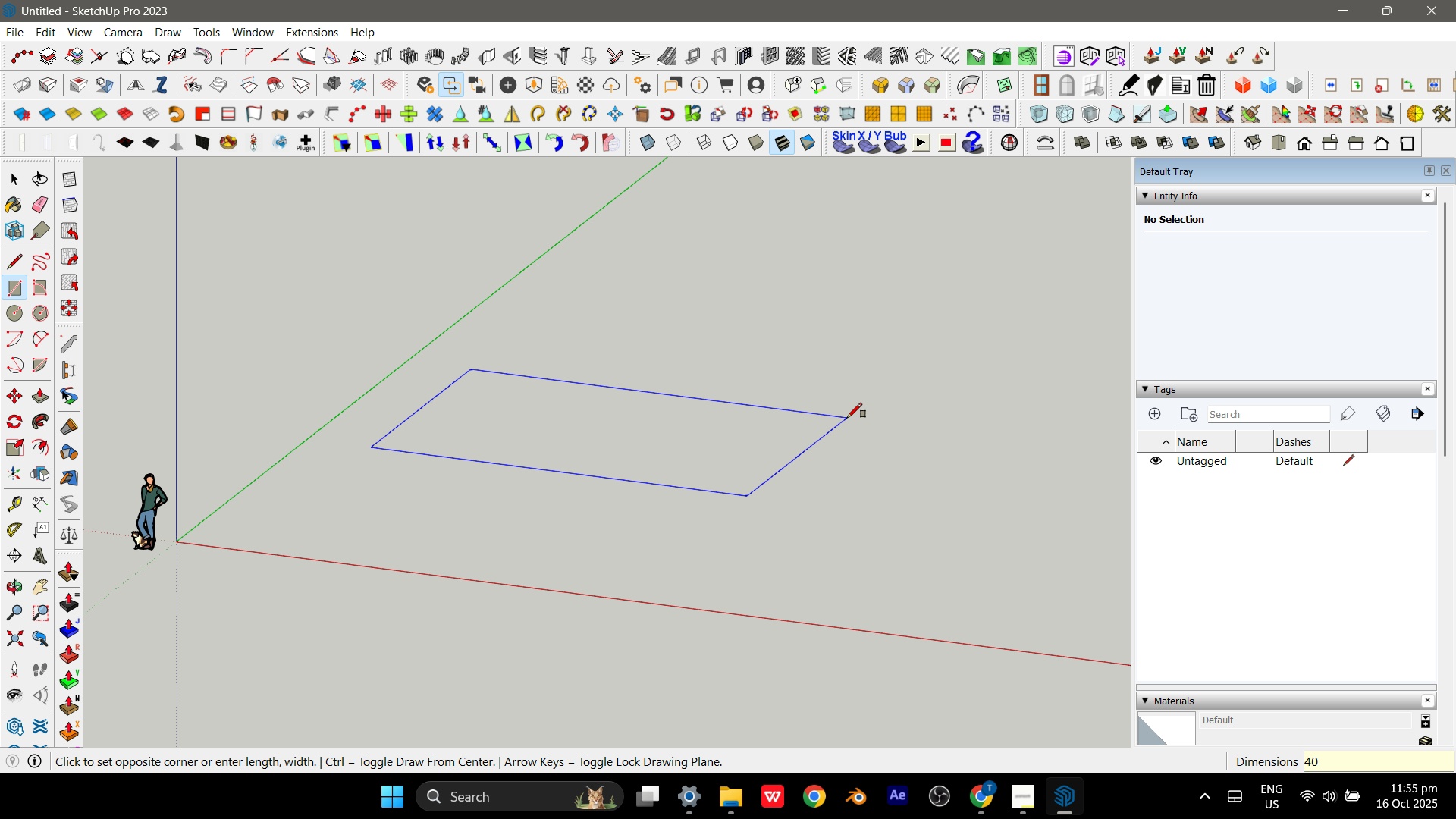 
key(Numpad0)
 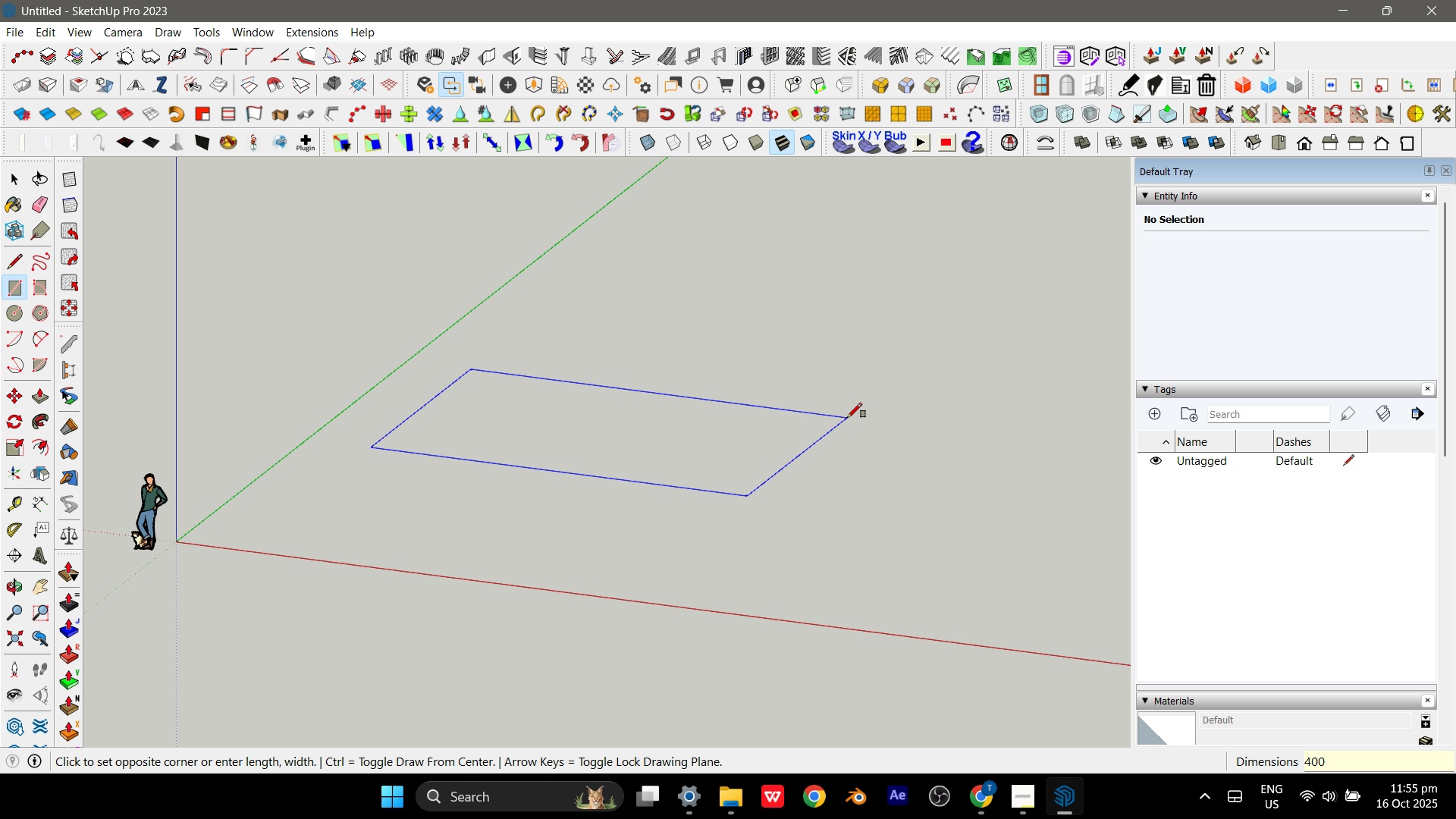 
key(Numpad0)
 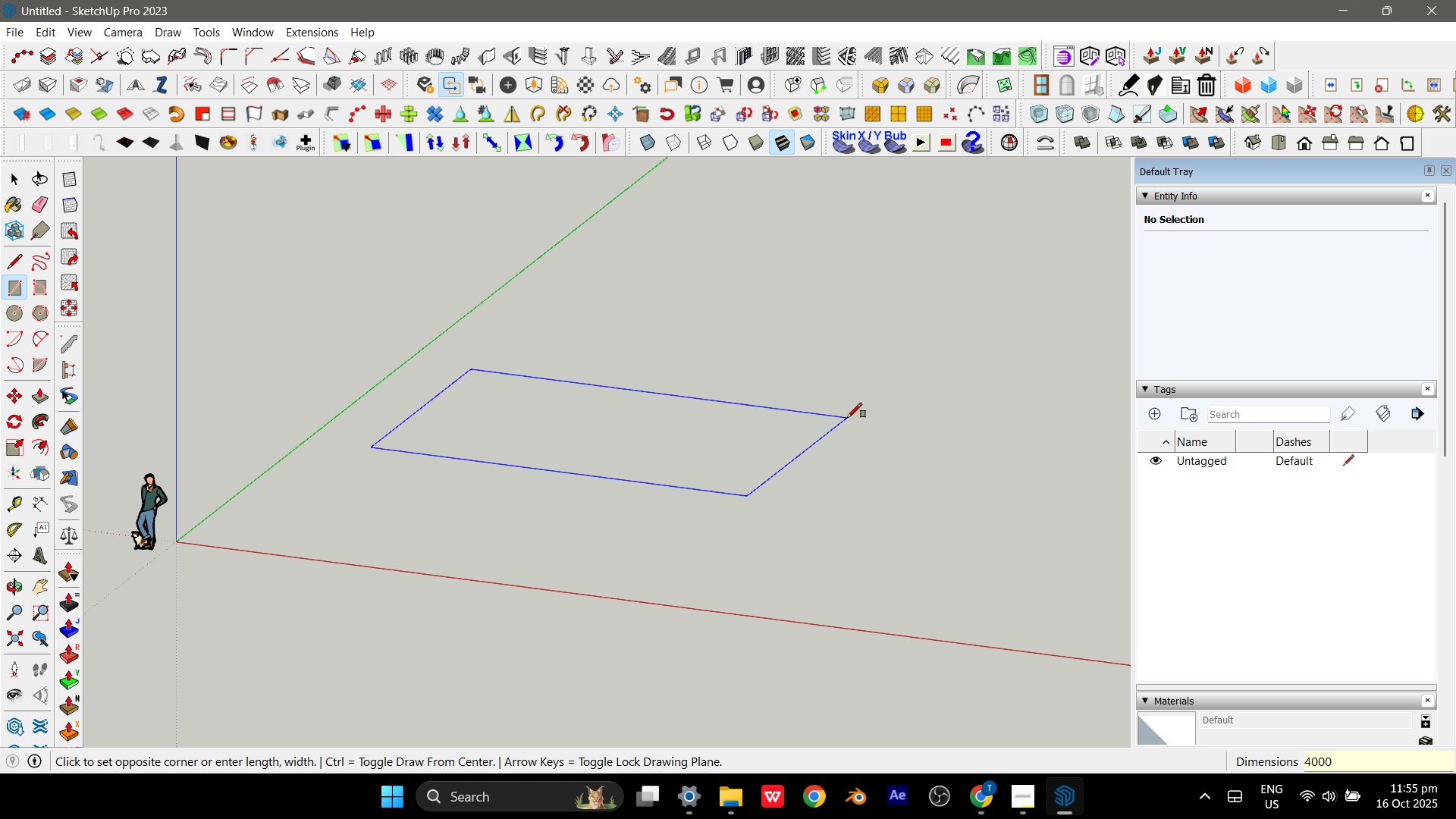 
key(Numpad0)
 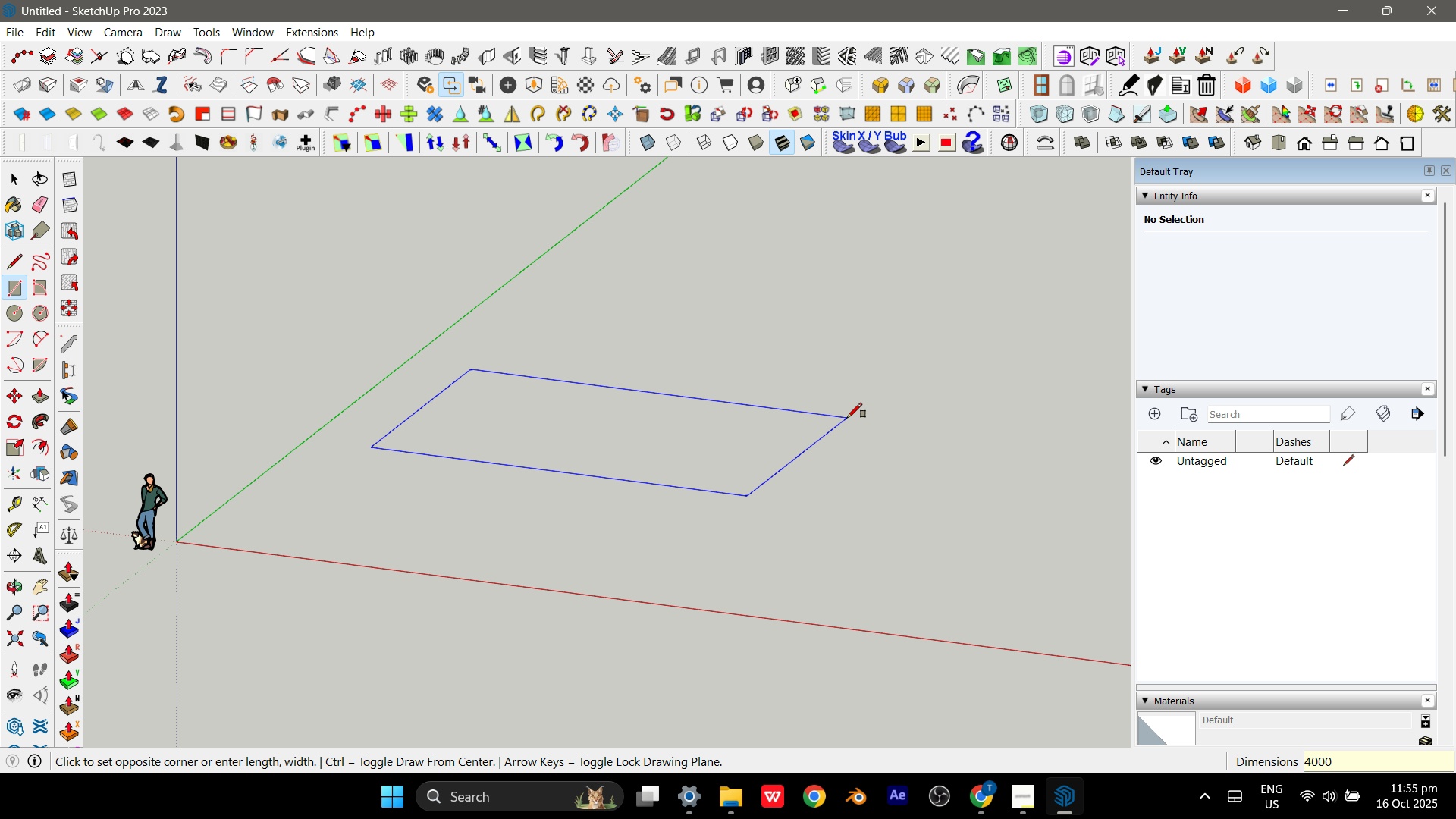 
key(Comma)
 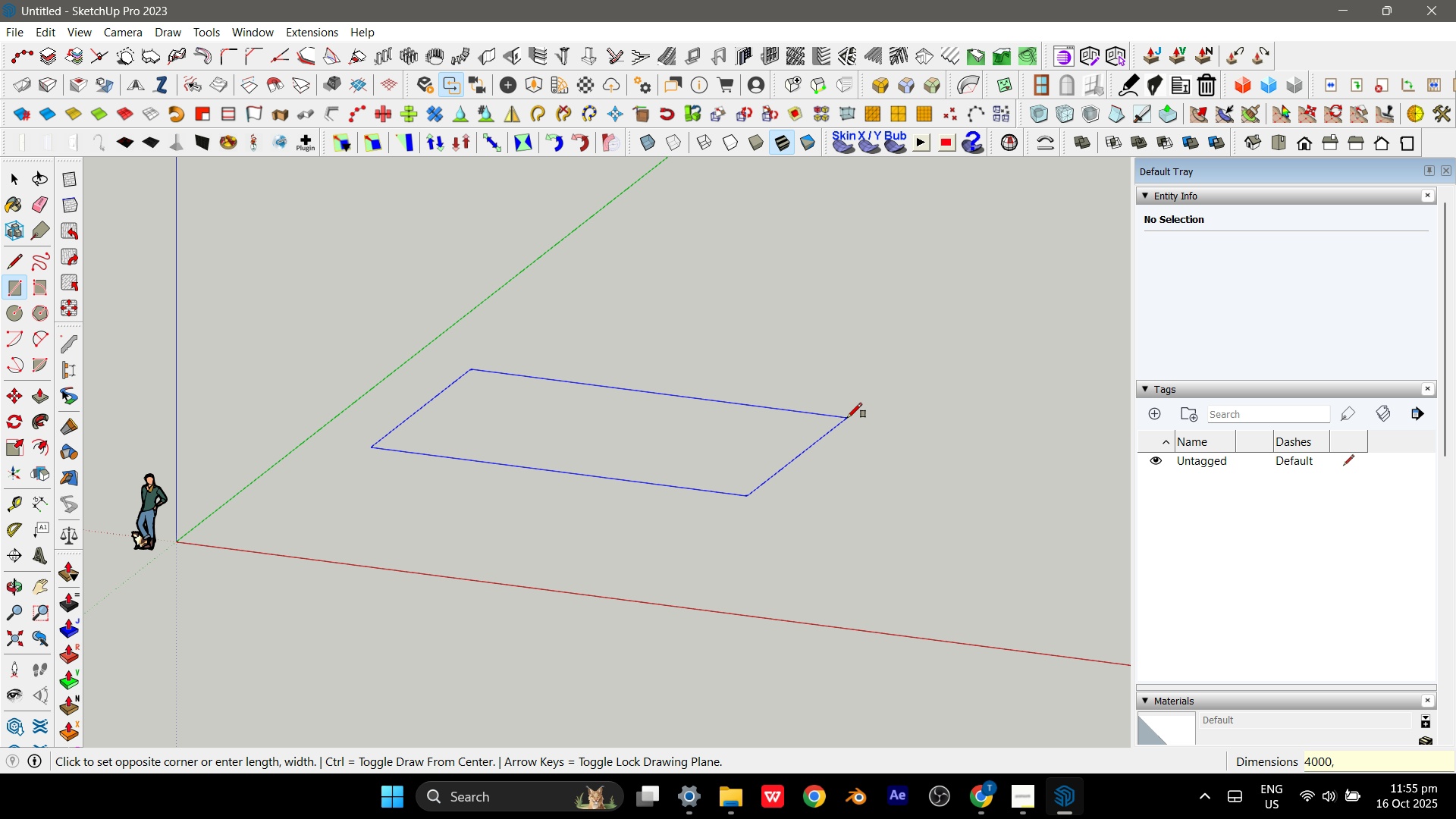 
key(Numpad4)
 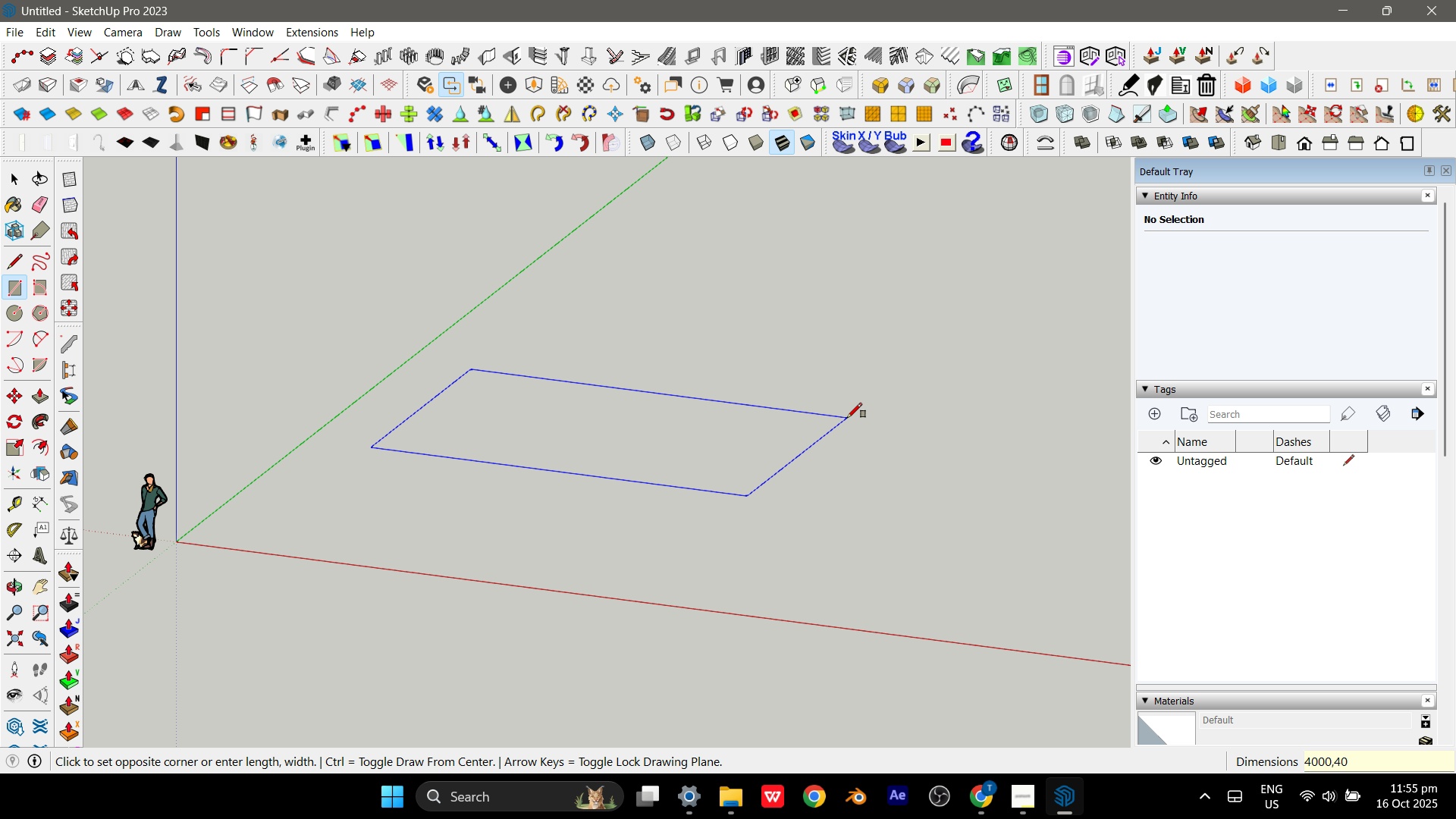 
key(Numpad0)
 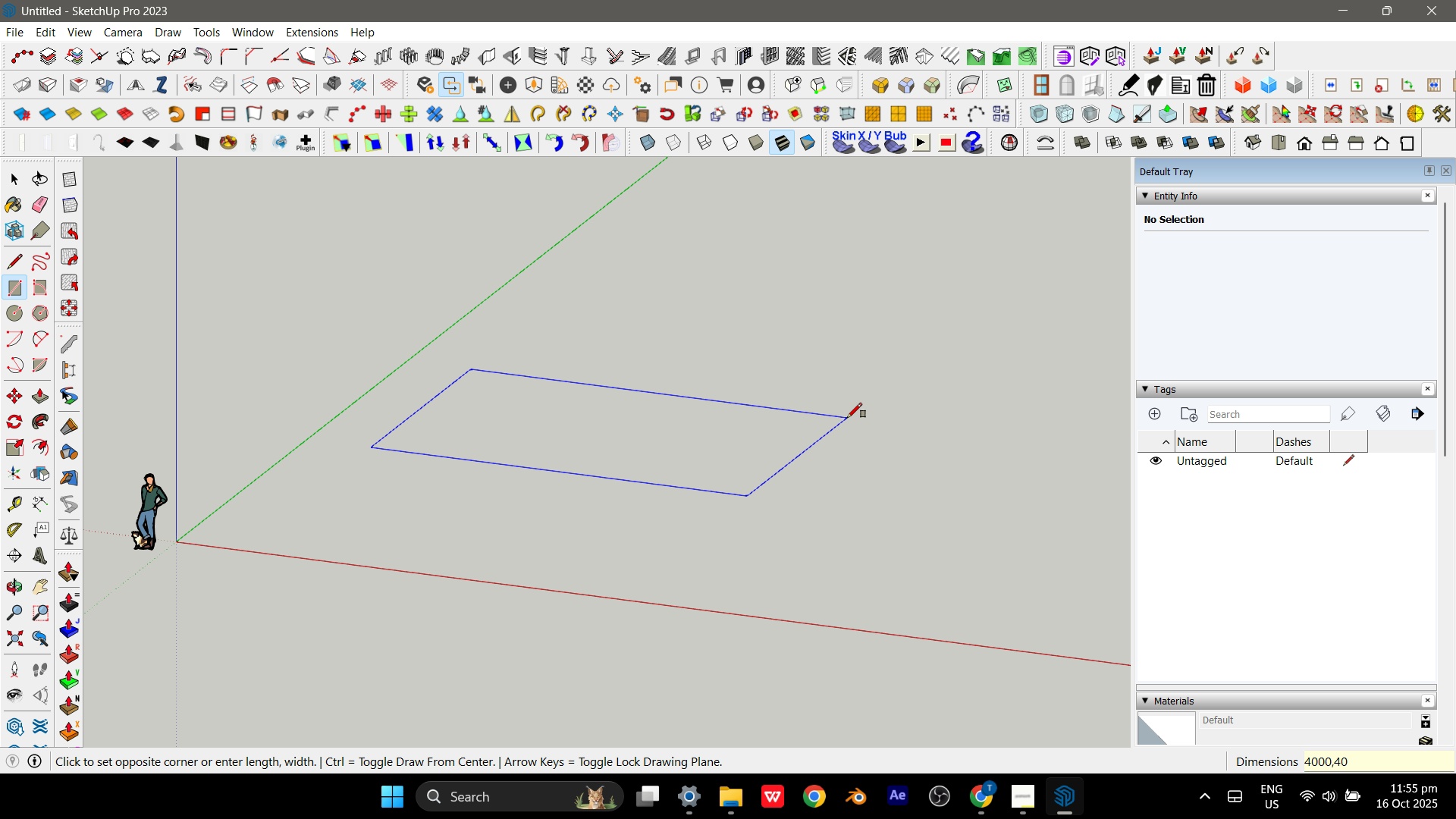 
key(Numpad0)
 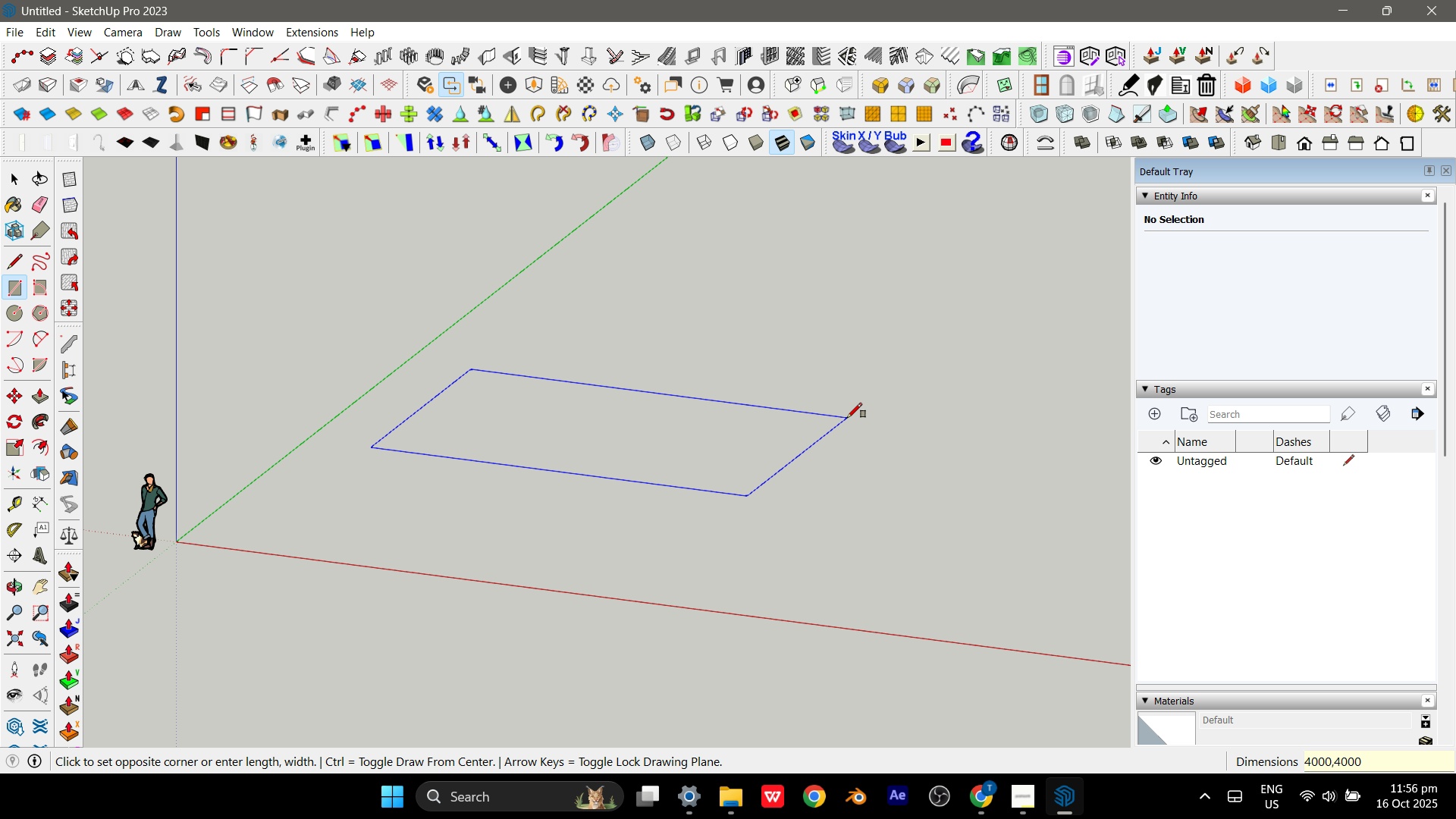 
key(Numpad0)
 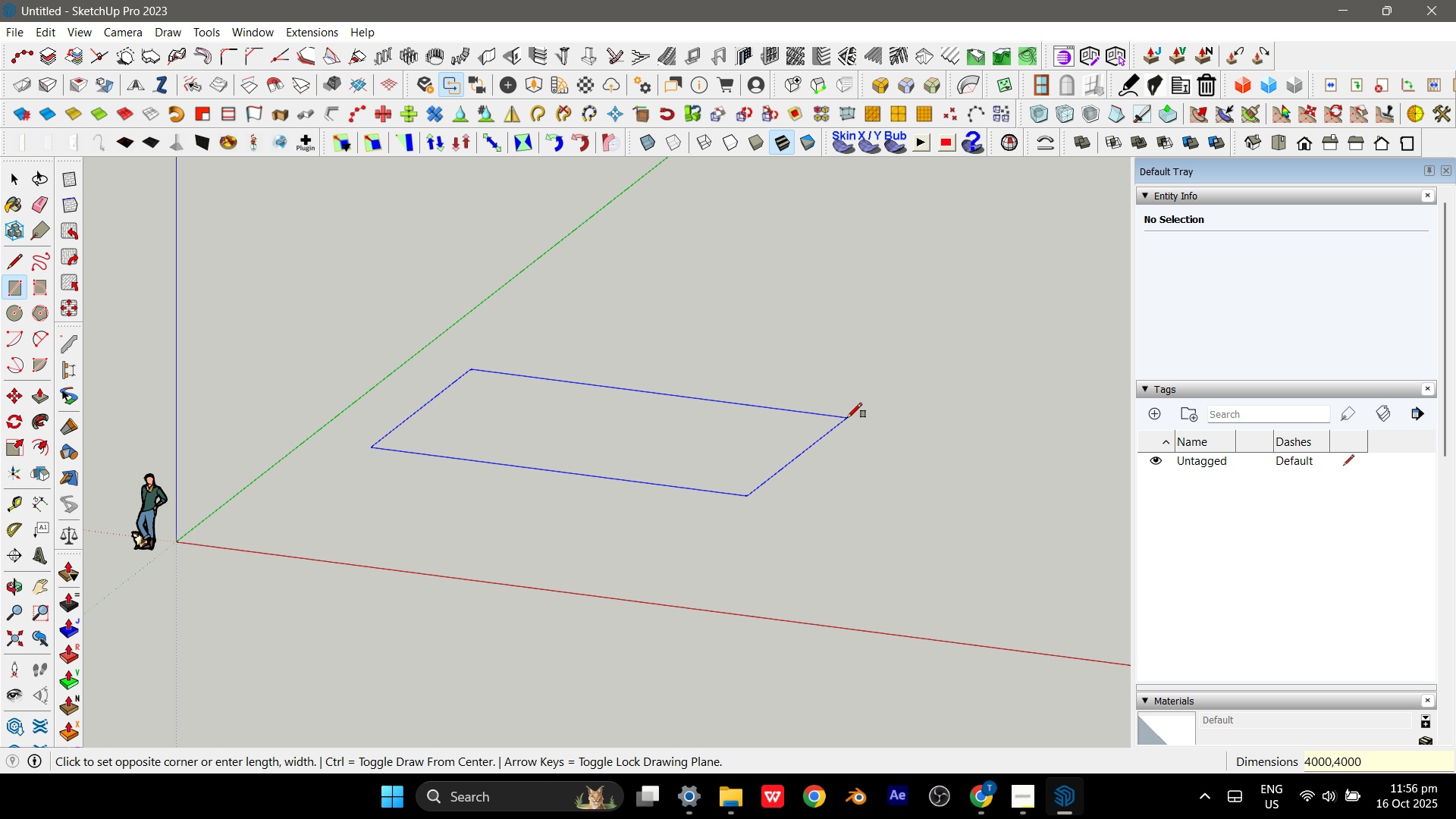 
key(Enter)
 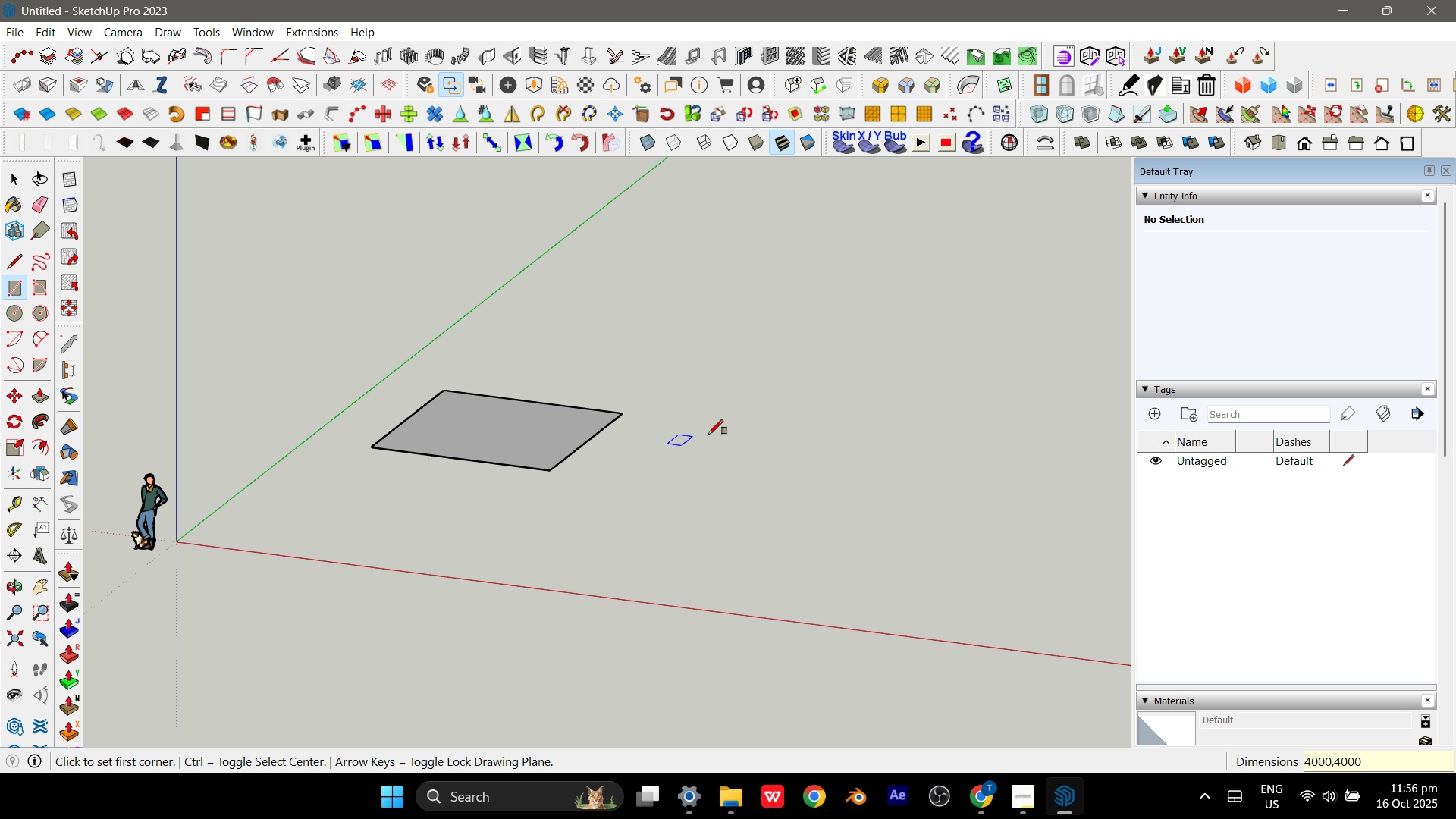 
scroll: coordinate [466, 403], scroll_direction: up, amount: 7.0
 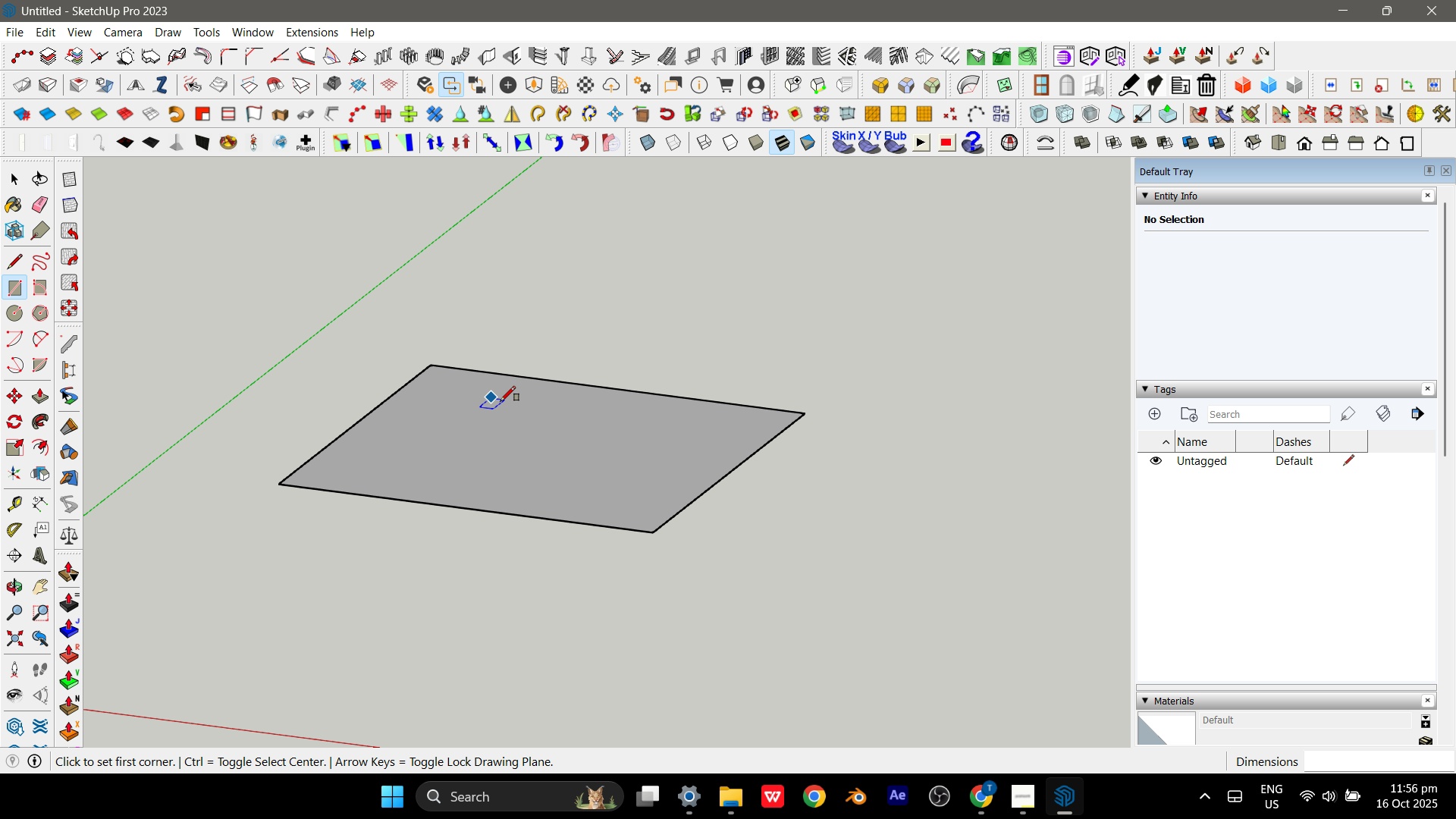 
key(Space)
 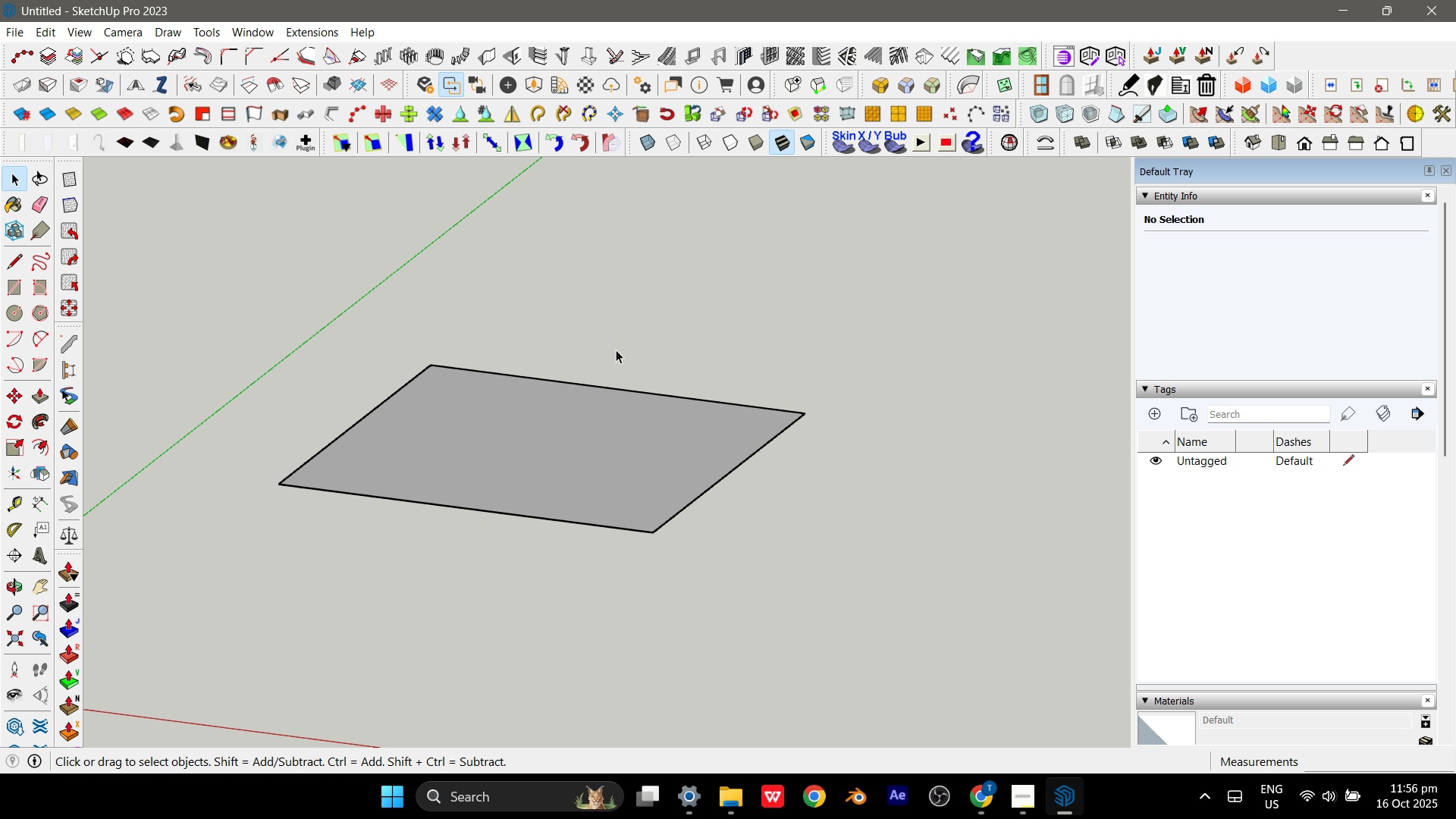 
key(Escape)
 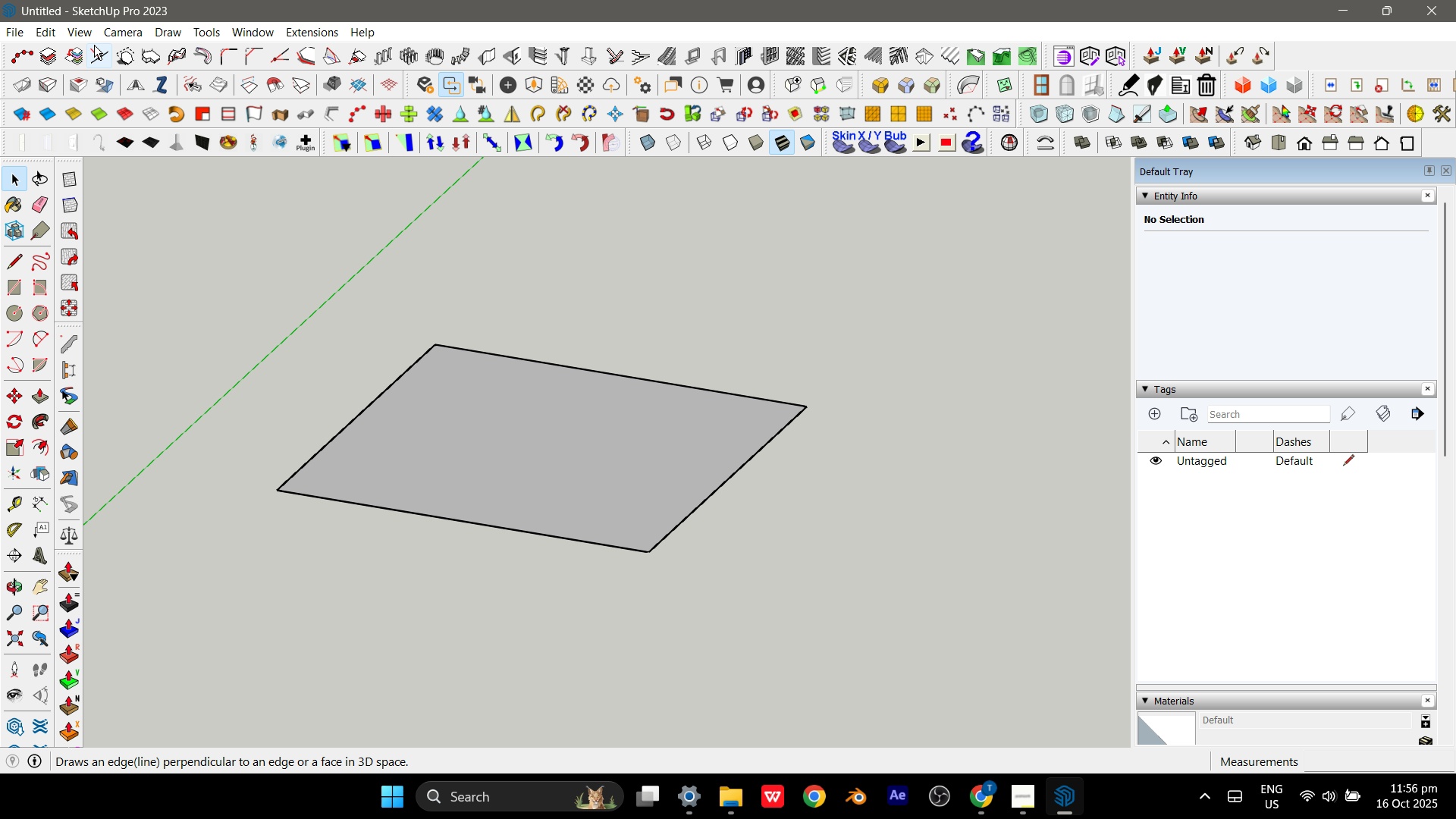 
left_click([125, 36])
 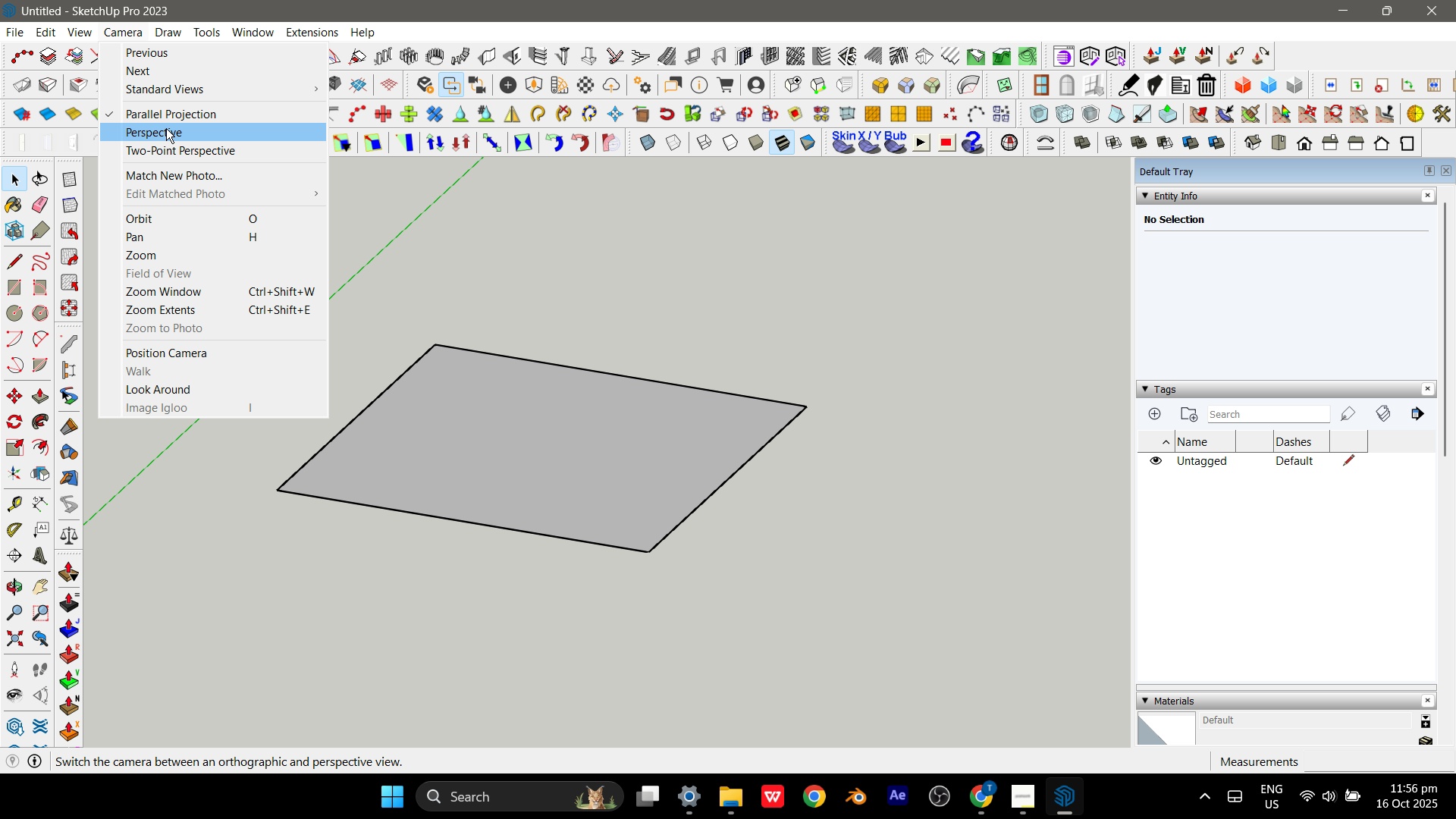 
left_click([166, 128])
 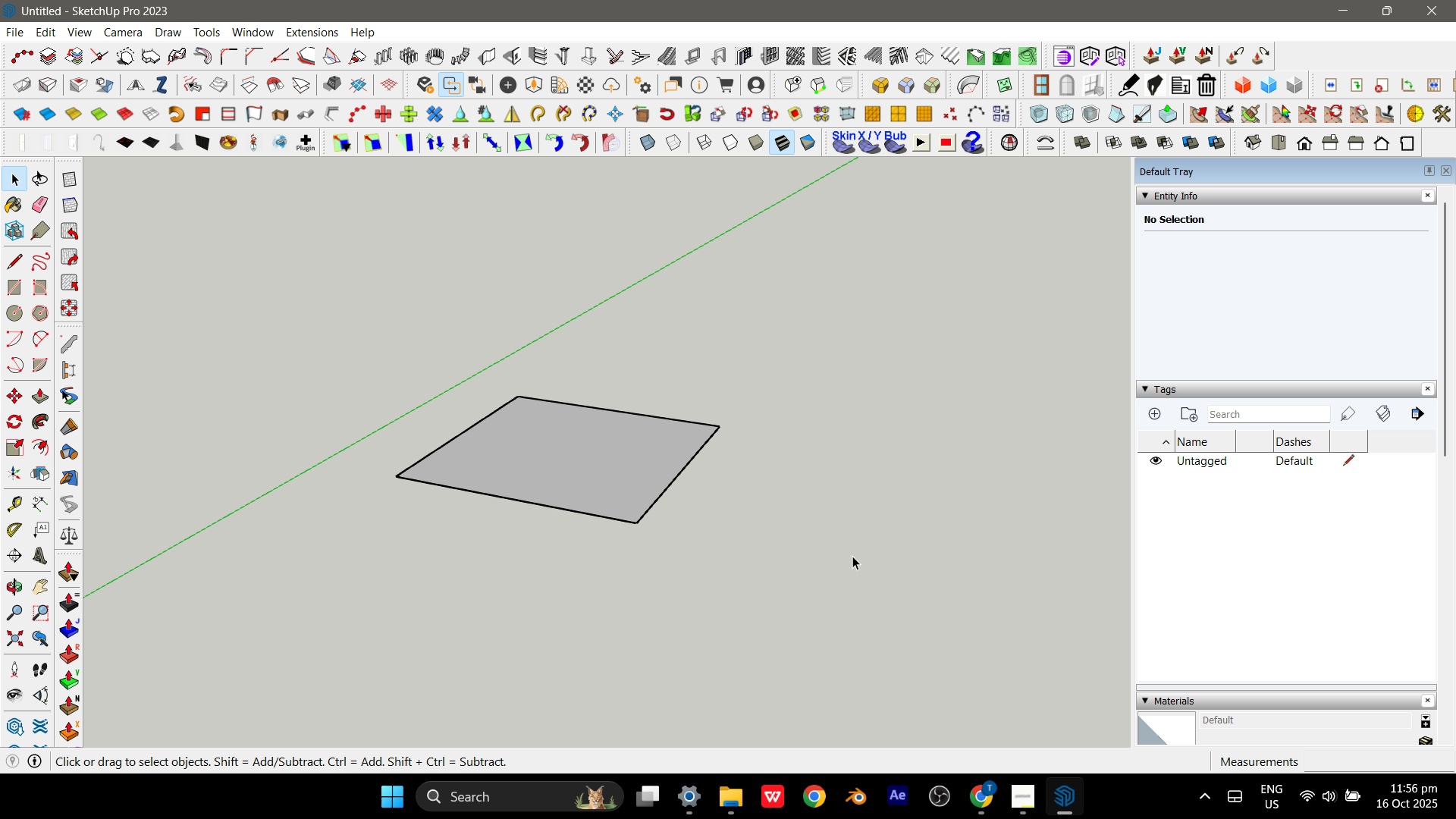 
hold_key(key=ShiftLeft, duration=0.63)
 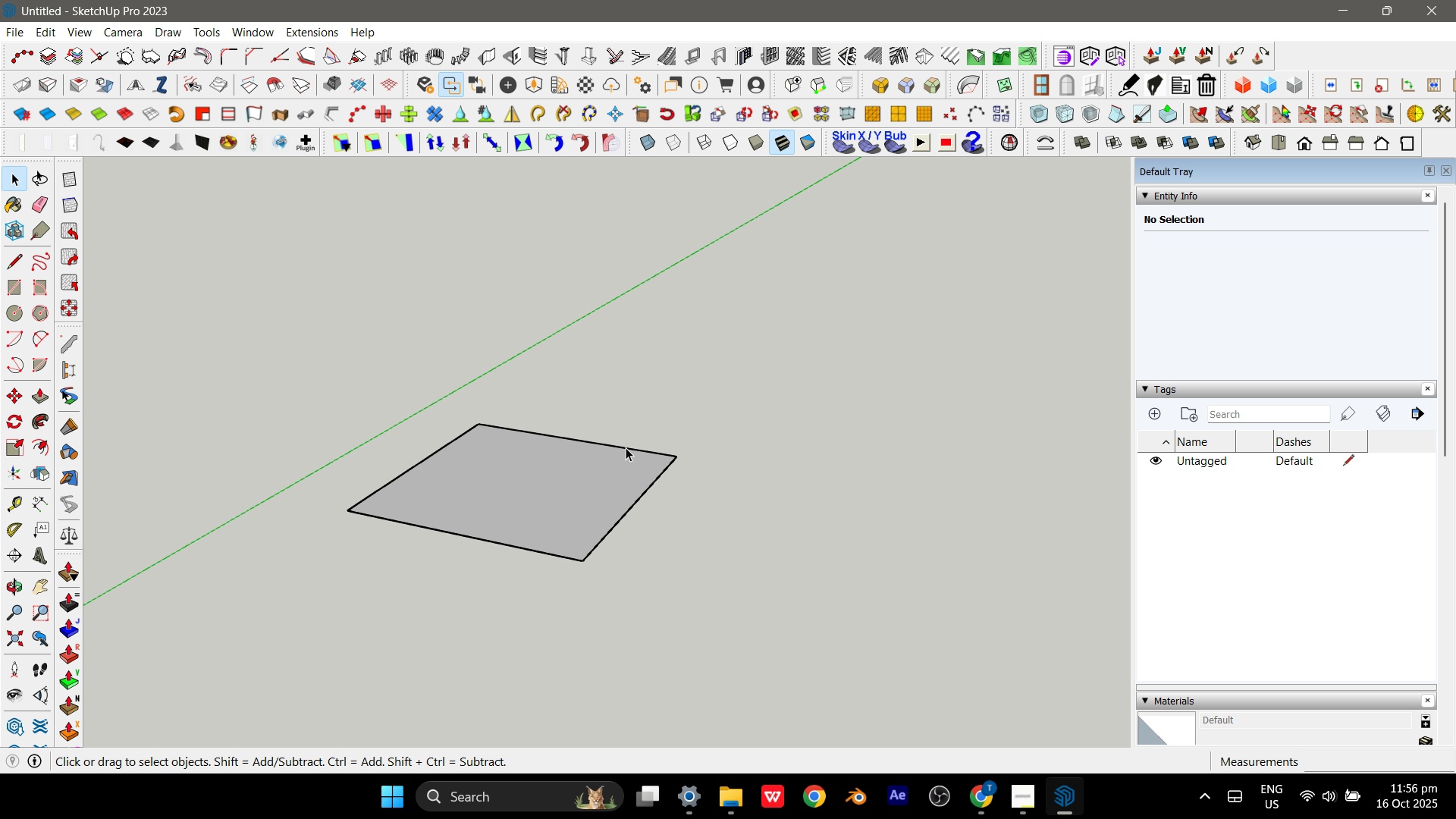 
scroll: coordinate [651, 449], scroll_direction: down, amount: 3.0
 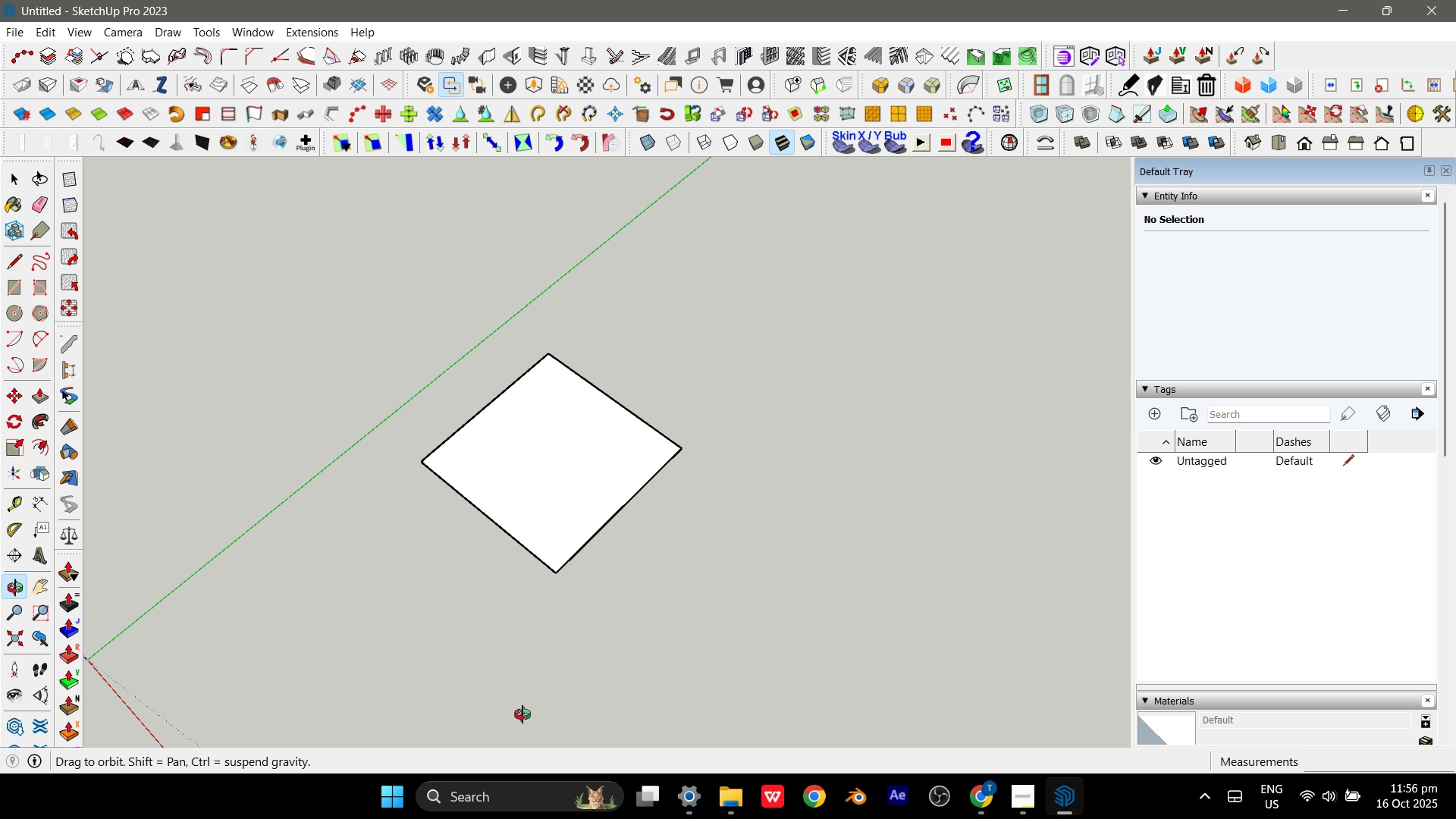 
scroll: coordinate [423, 527], scroll_direction: up, amount: 8.0
 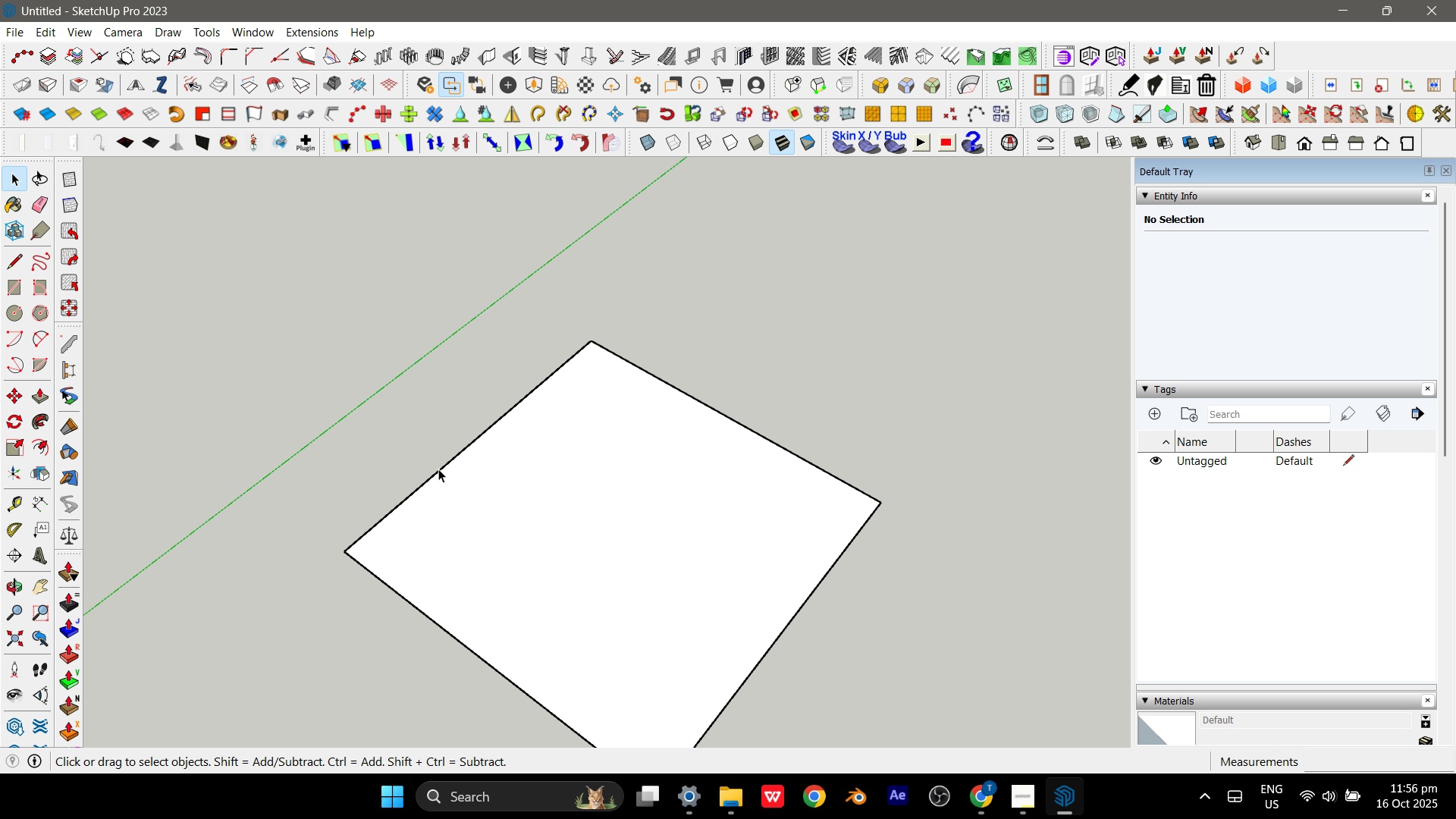 
left_click([438, 469])
 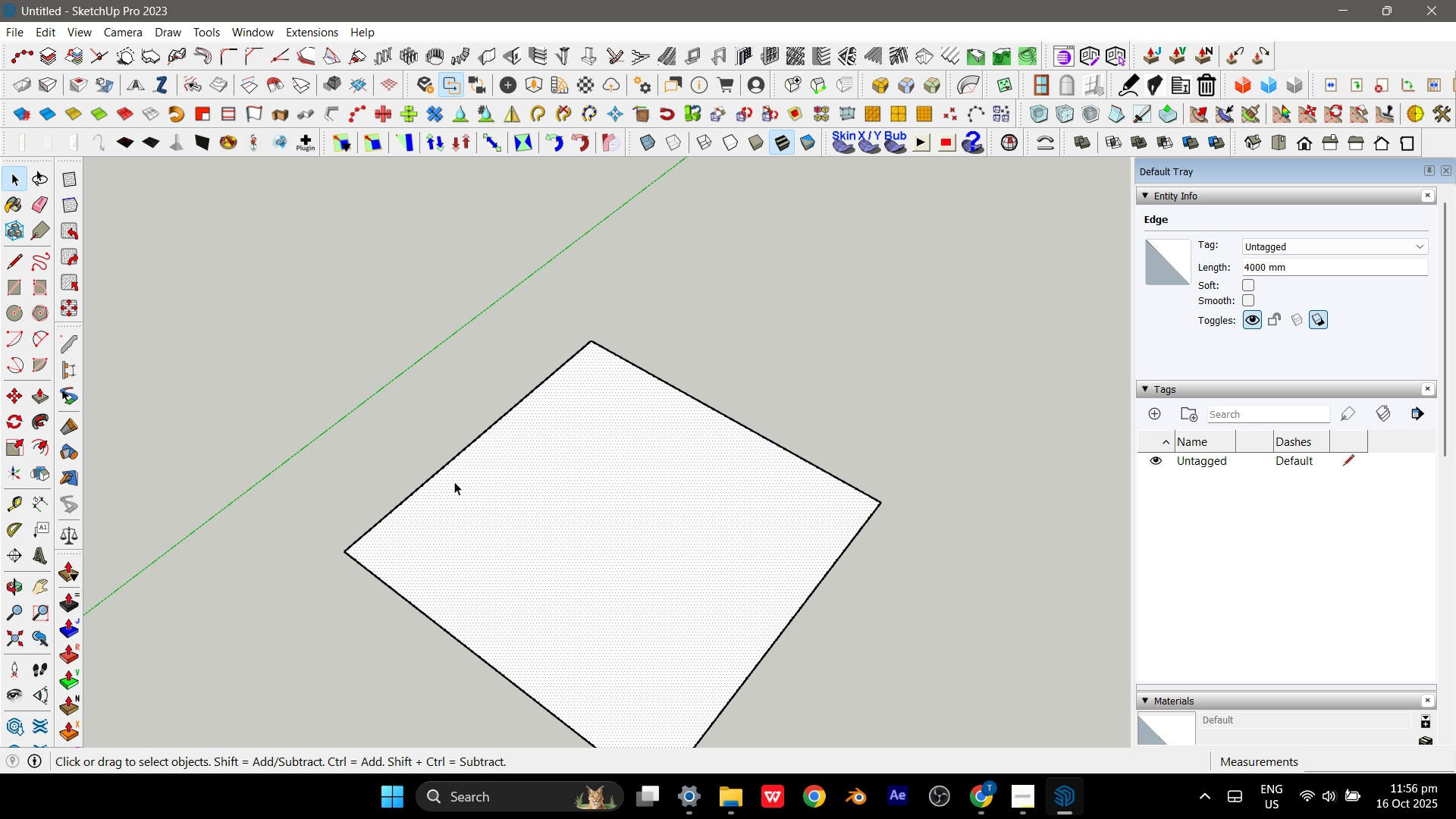 
double_click([454, 482])
 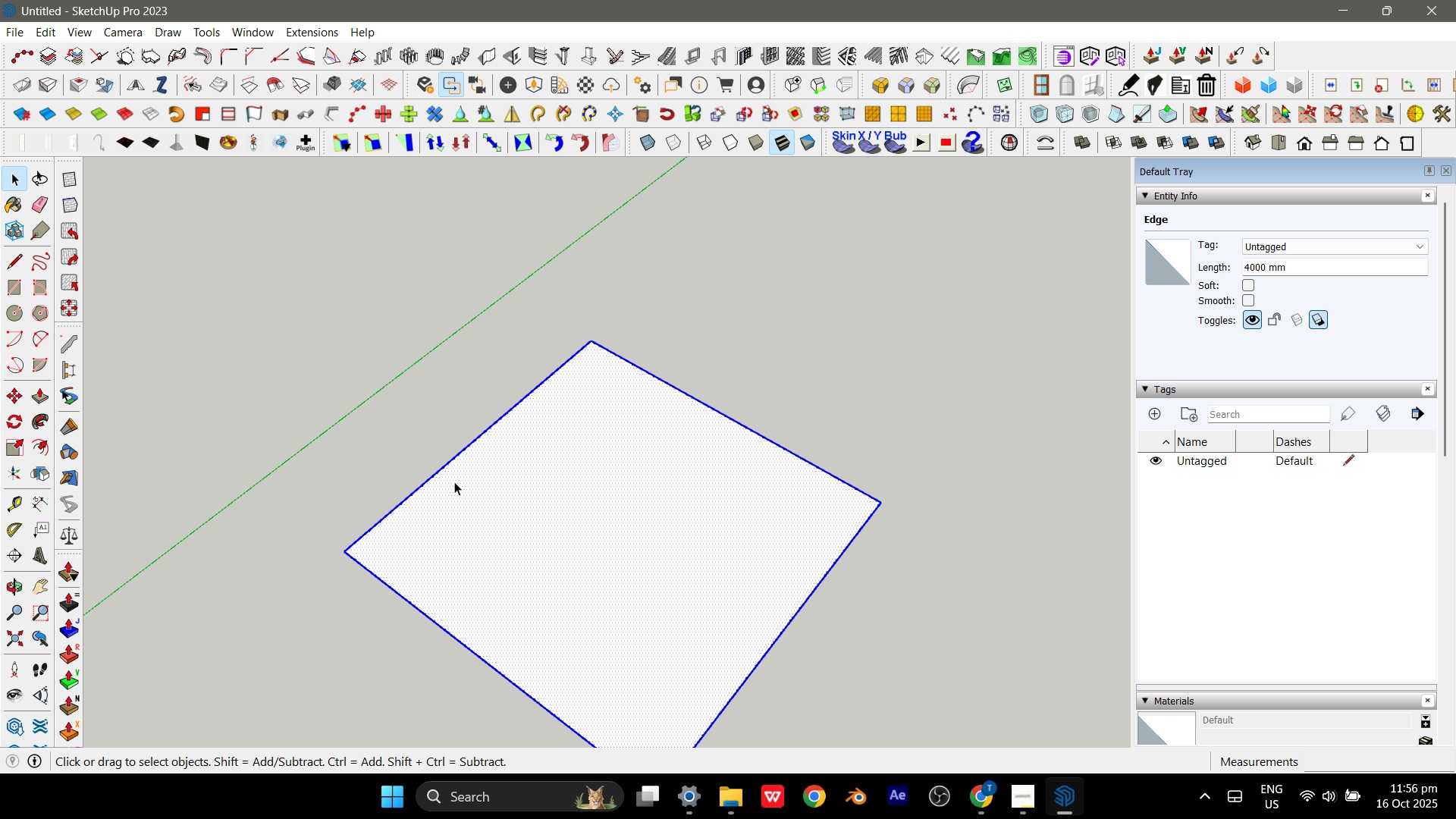 
triple_click([454, 482])
 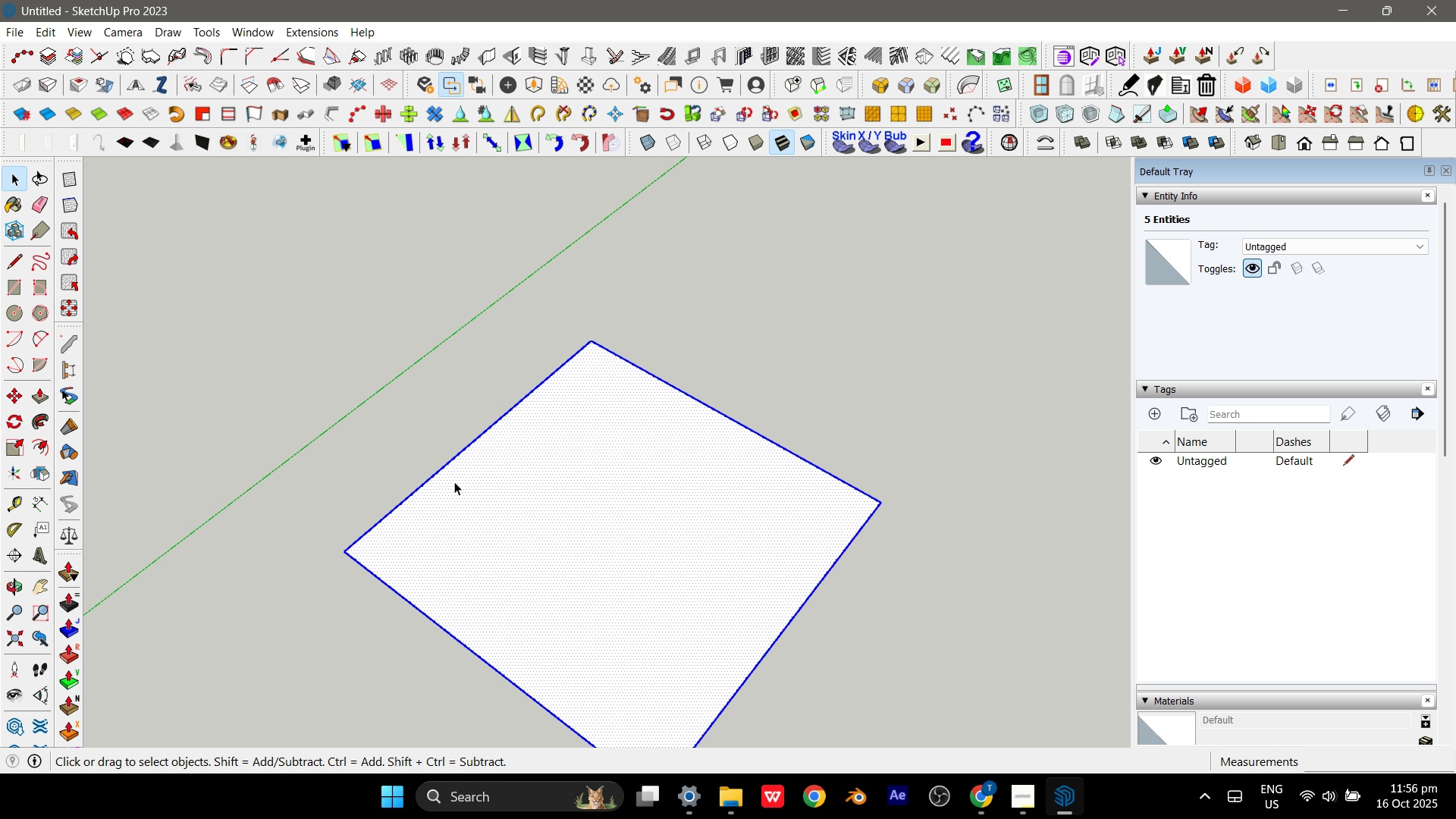 
right_click([454, 482])
 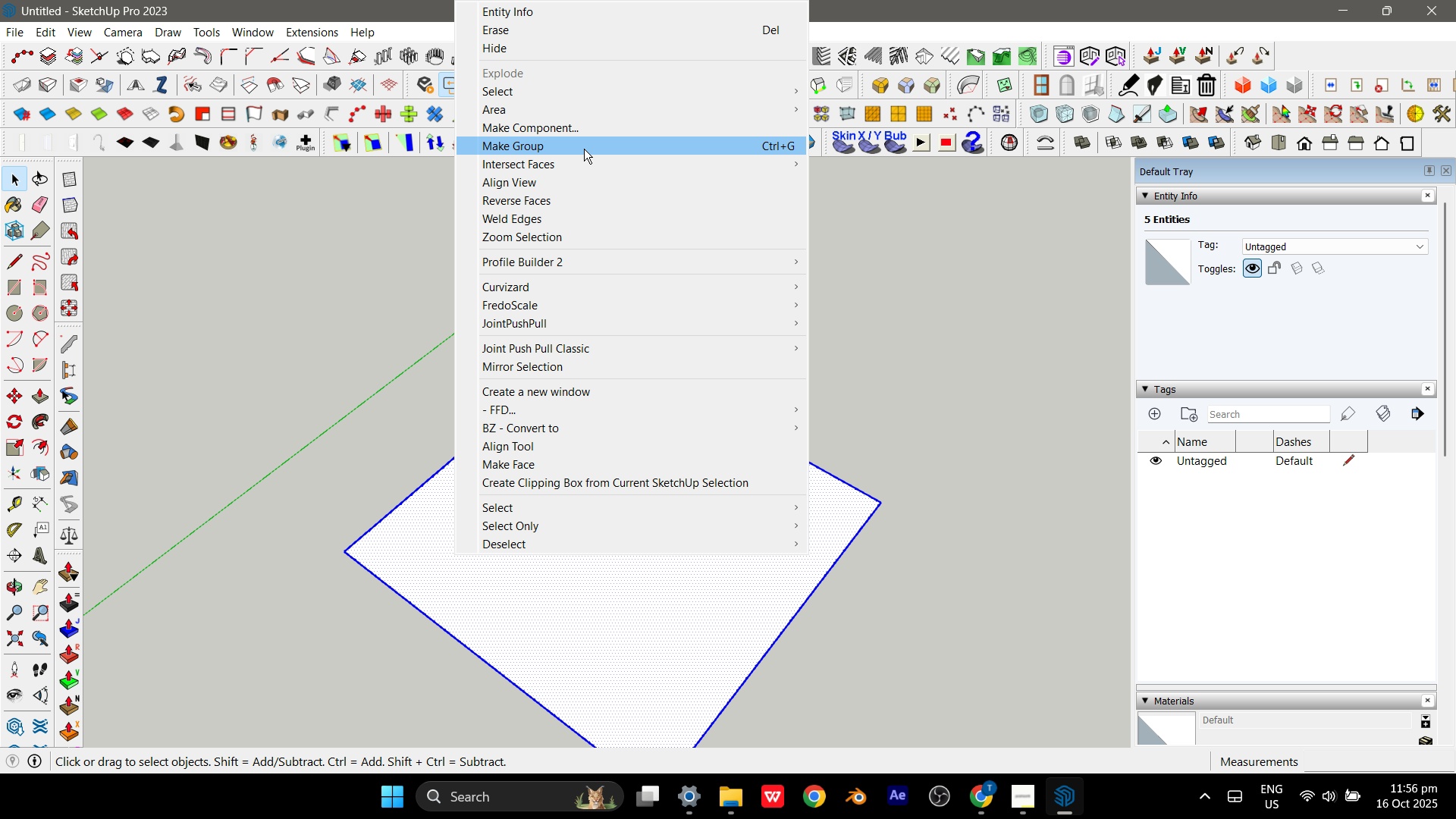 
left_click([584, 149])
 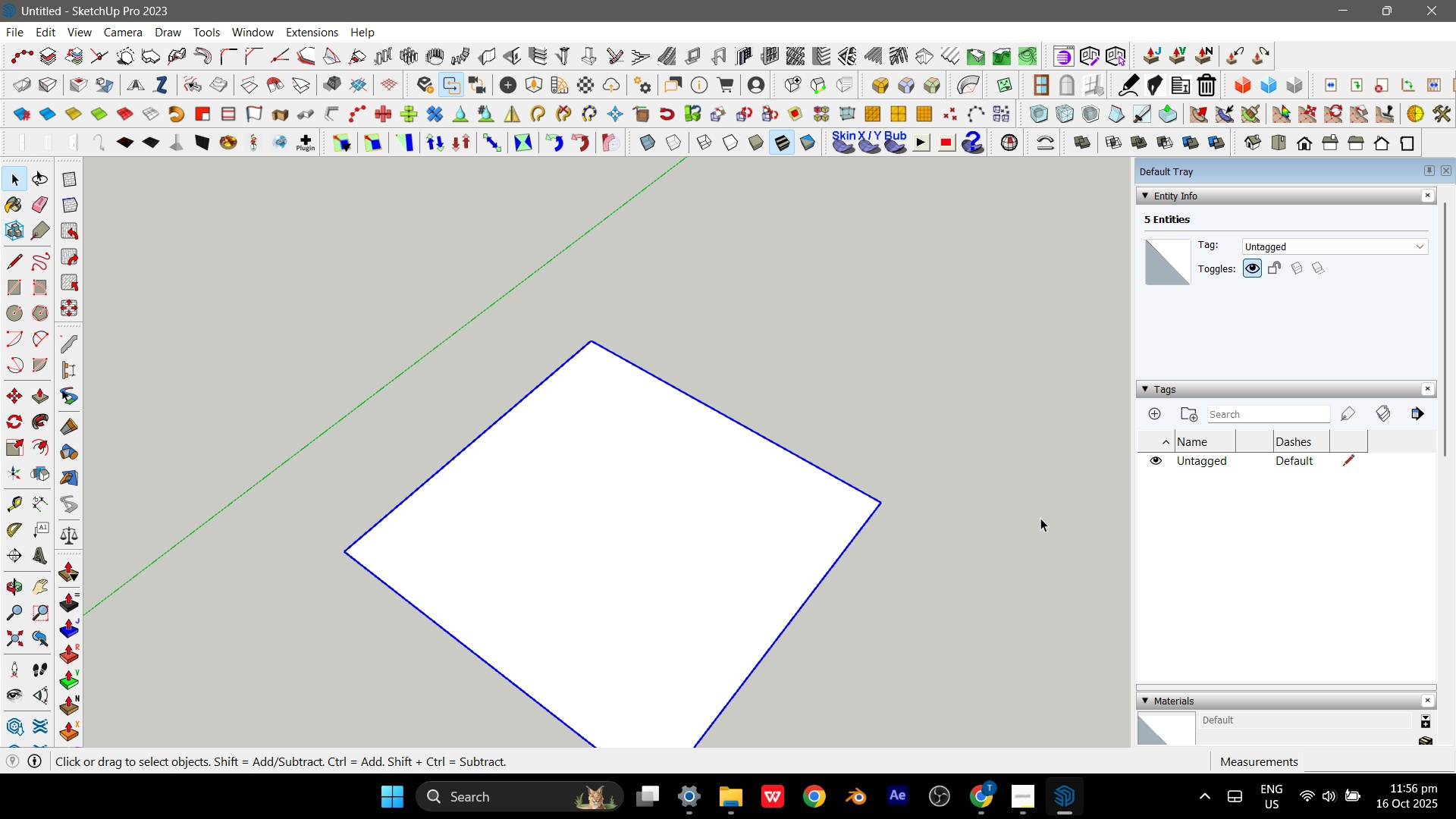 
left_click([1040, 518])
 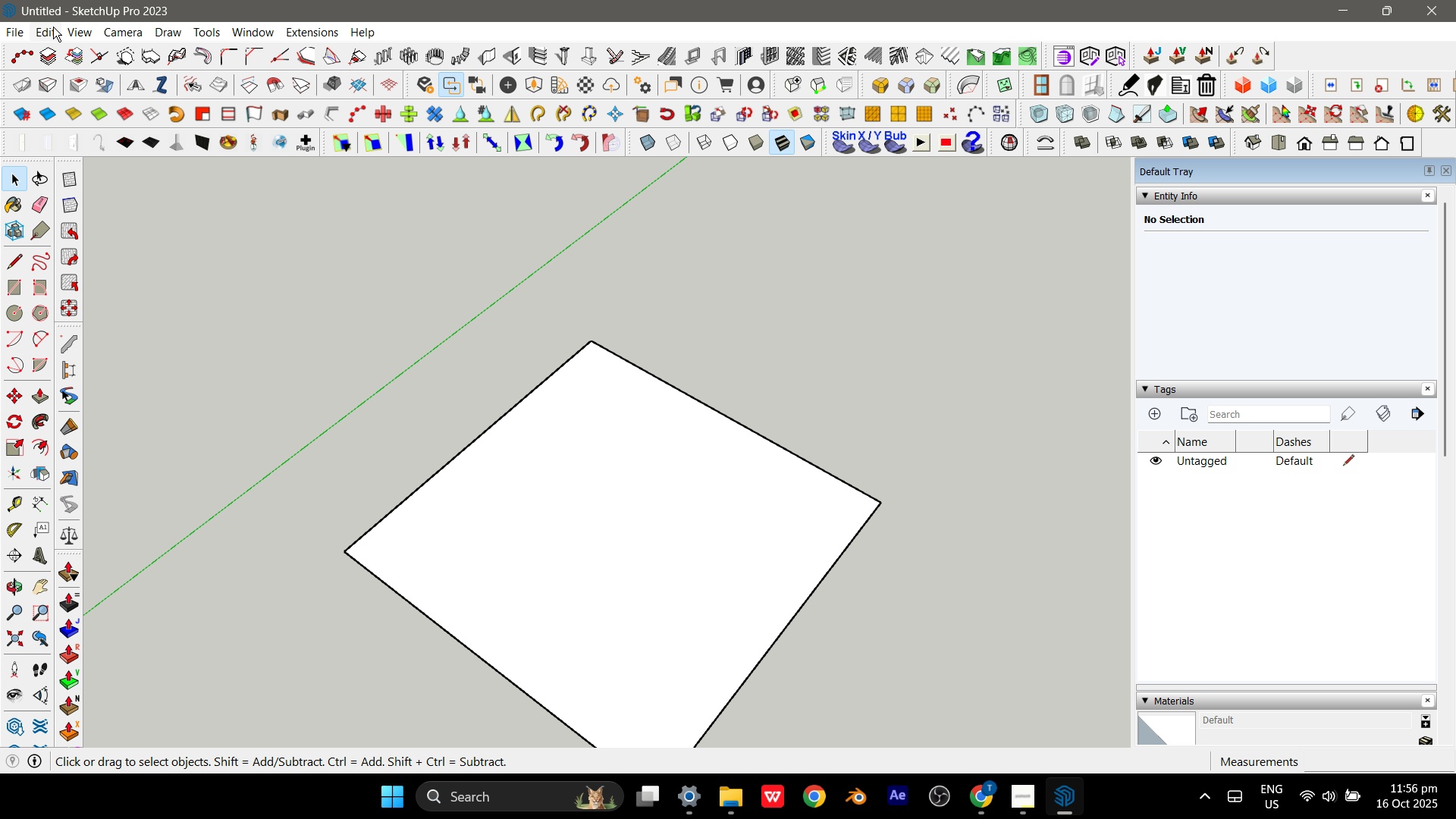 
left_click([52, 27])
 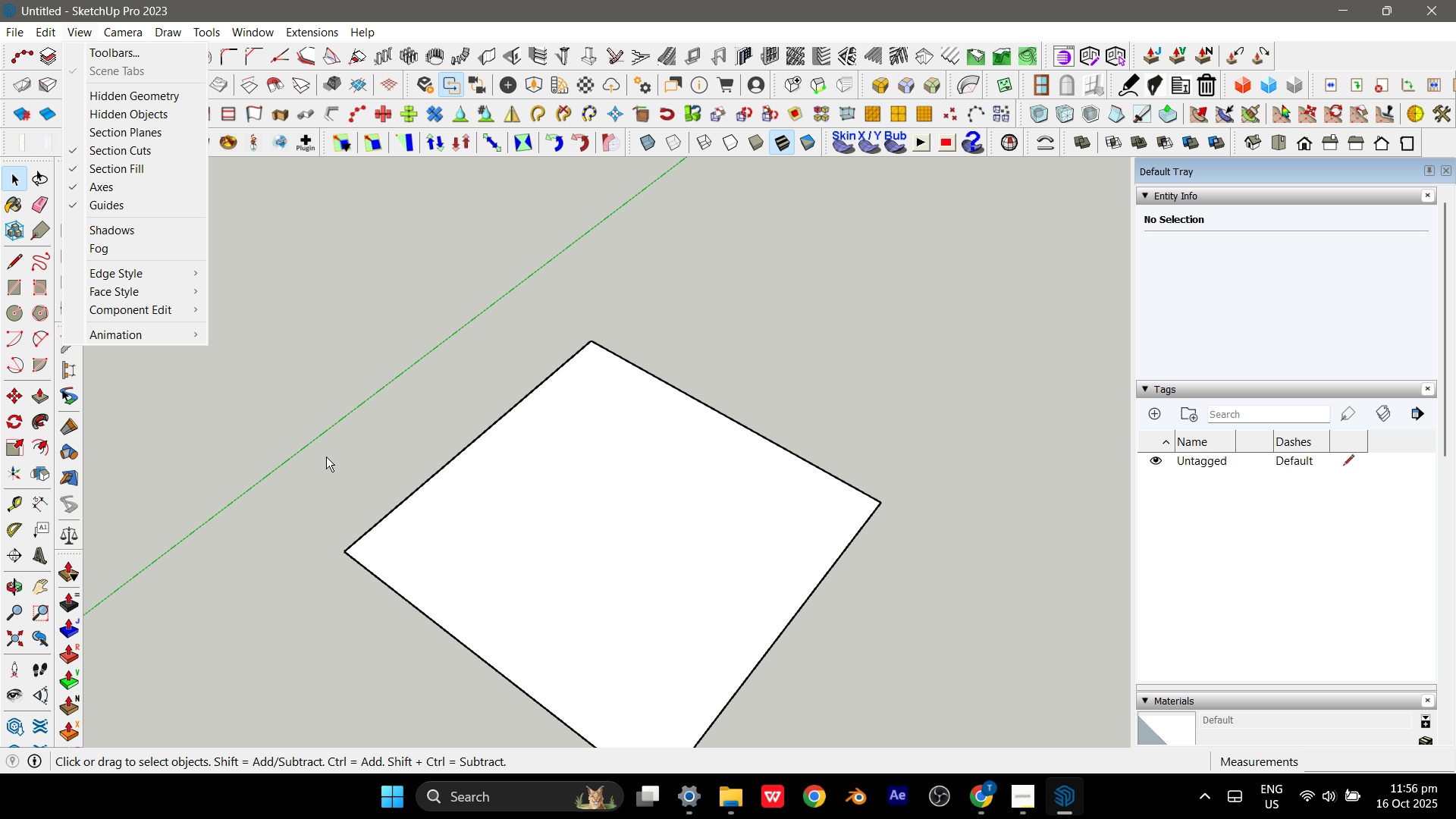 
wait(11.03)
 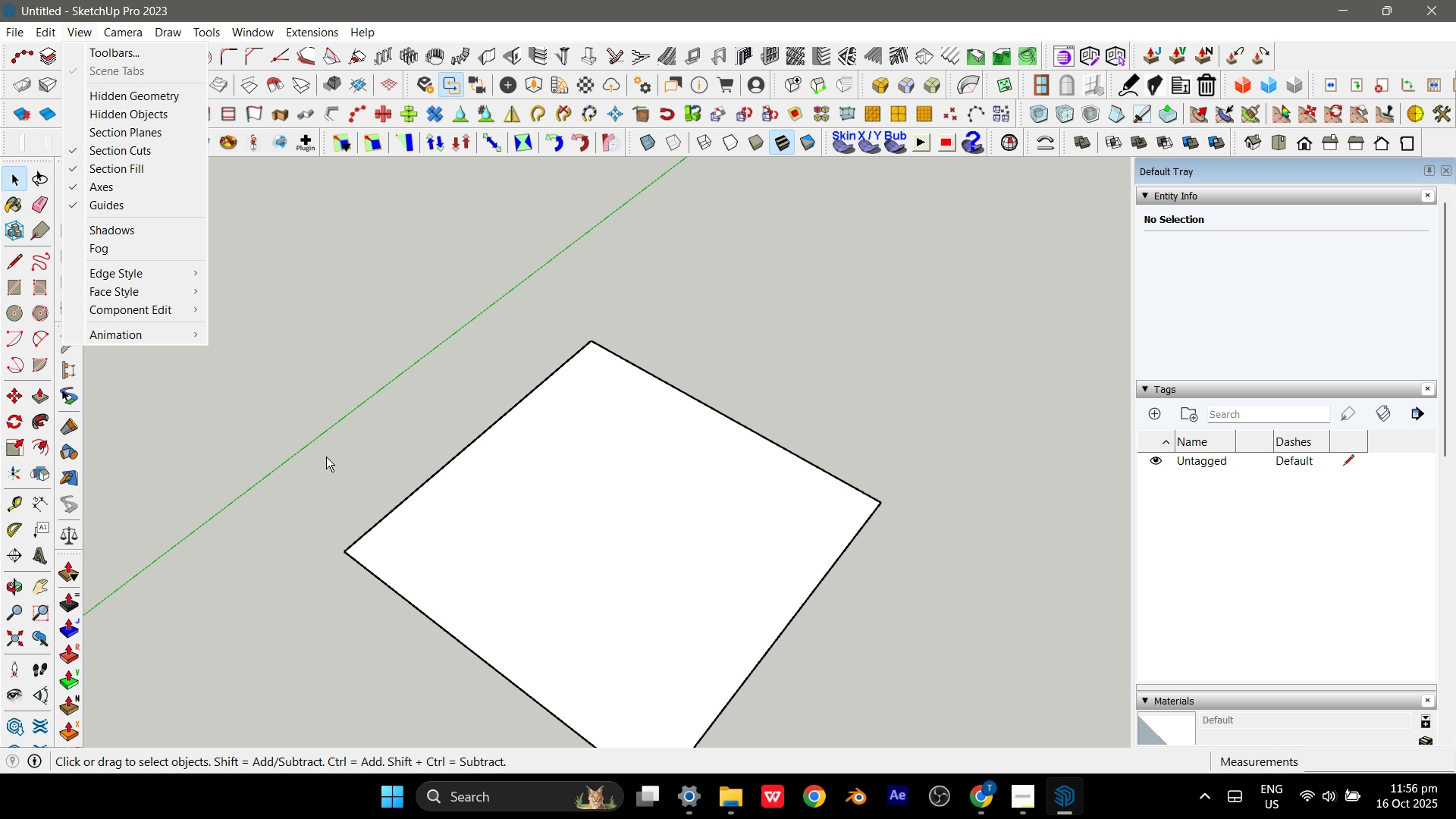 
left_click([497, 366])
 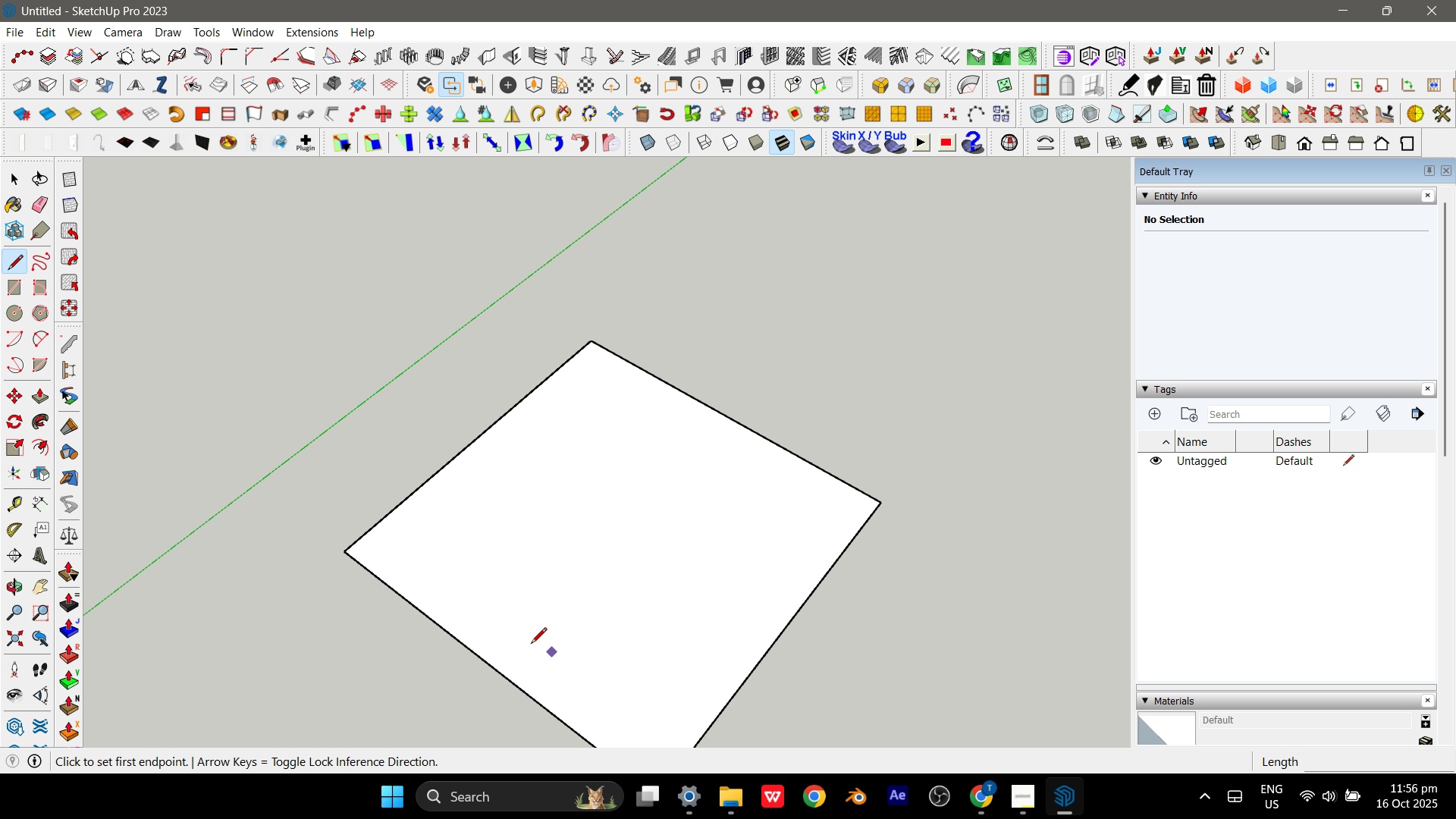 
scroll: coordinate [353, 551], scroll_direction: up, amount: 5.0
 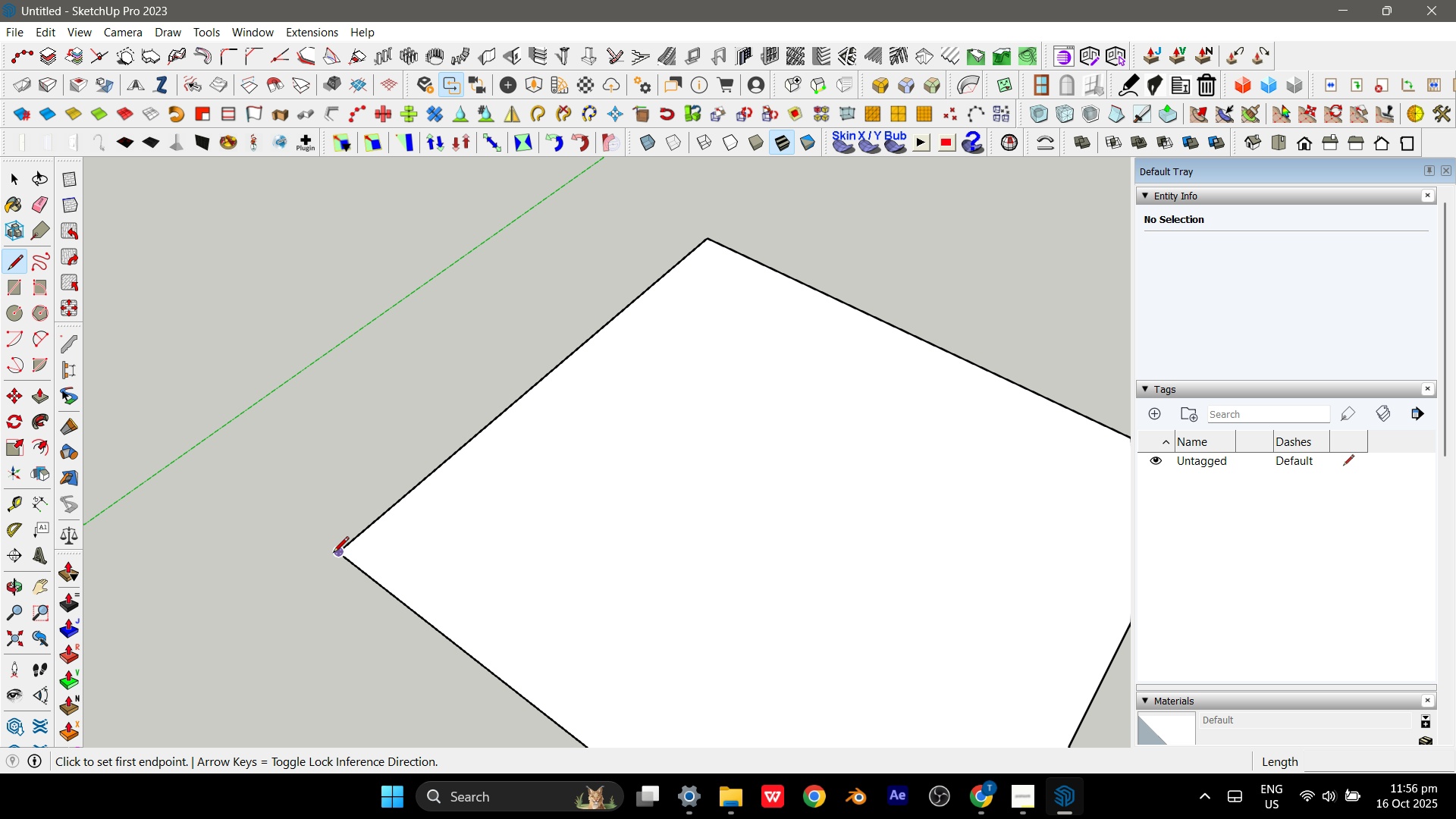 
left_click([333, 554])
 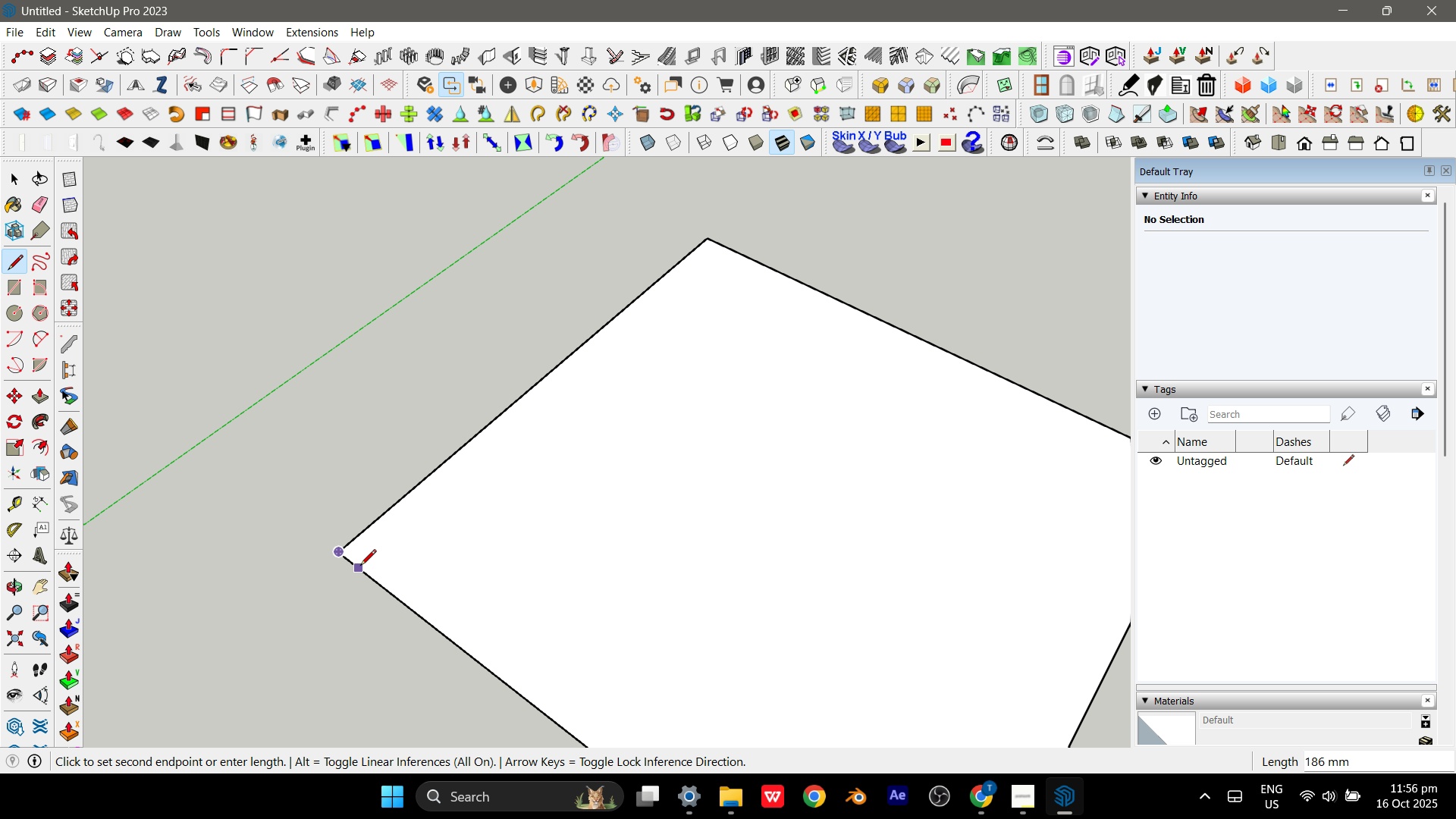 
scroll: coordinate [359, 566], scroll_direction: up, amount: 2.0
 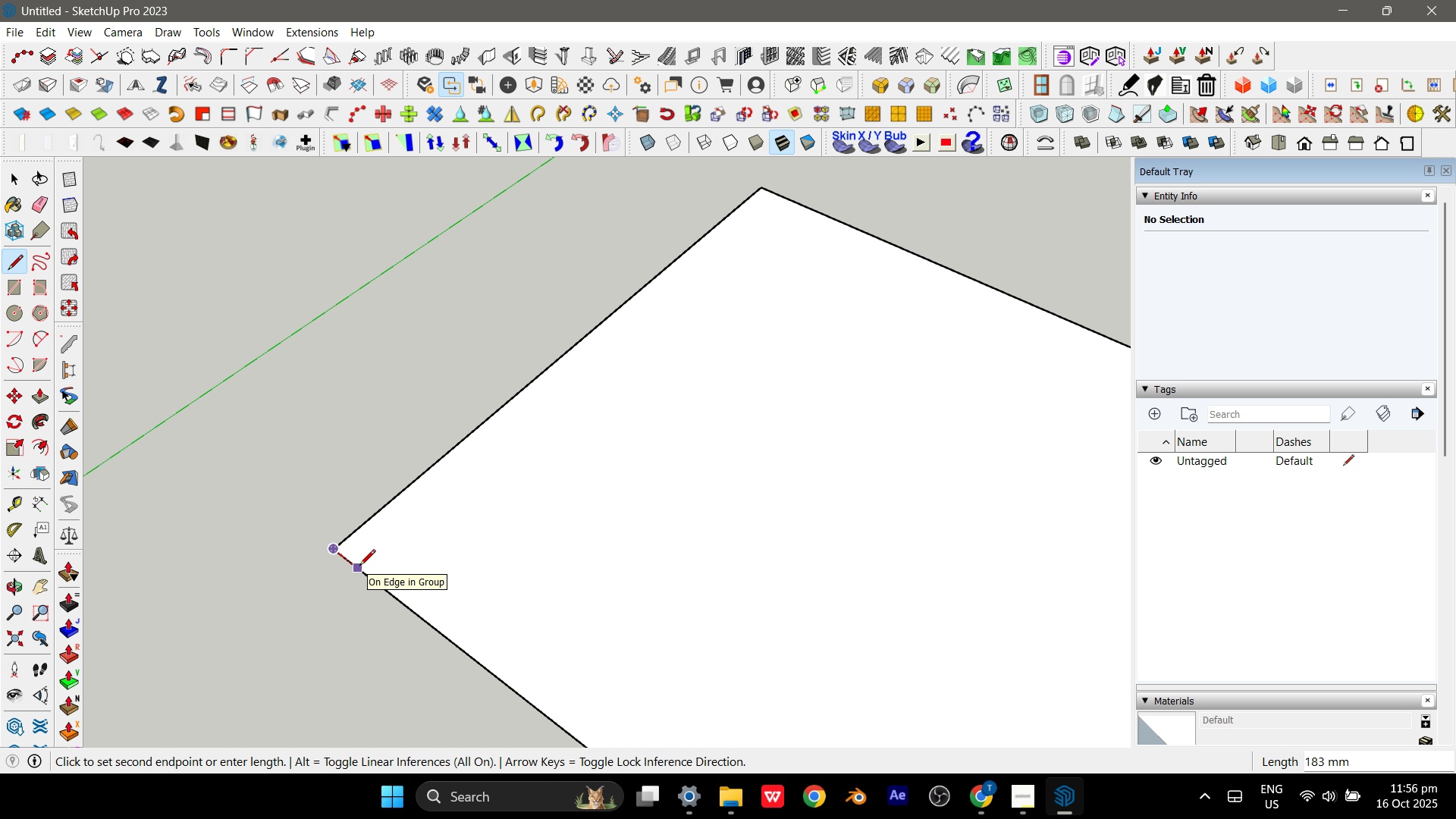 
key(Numpad1)
 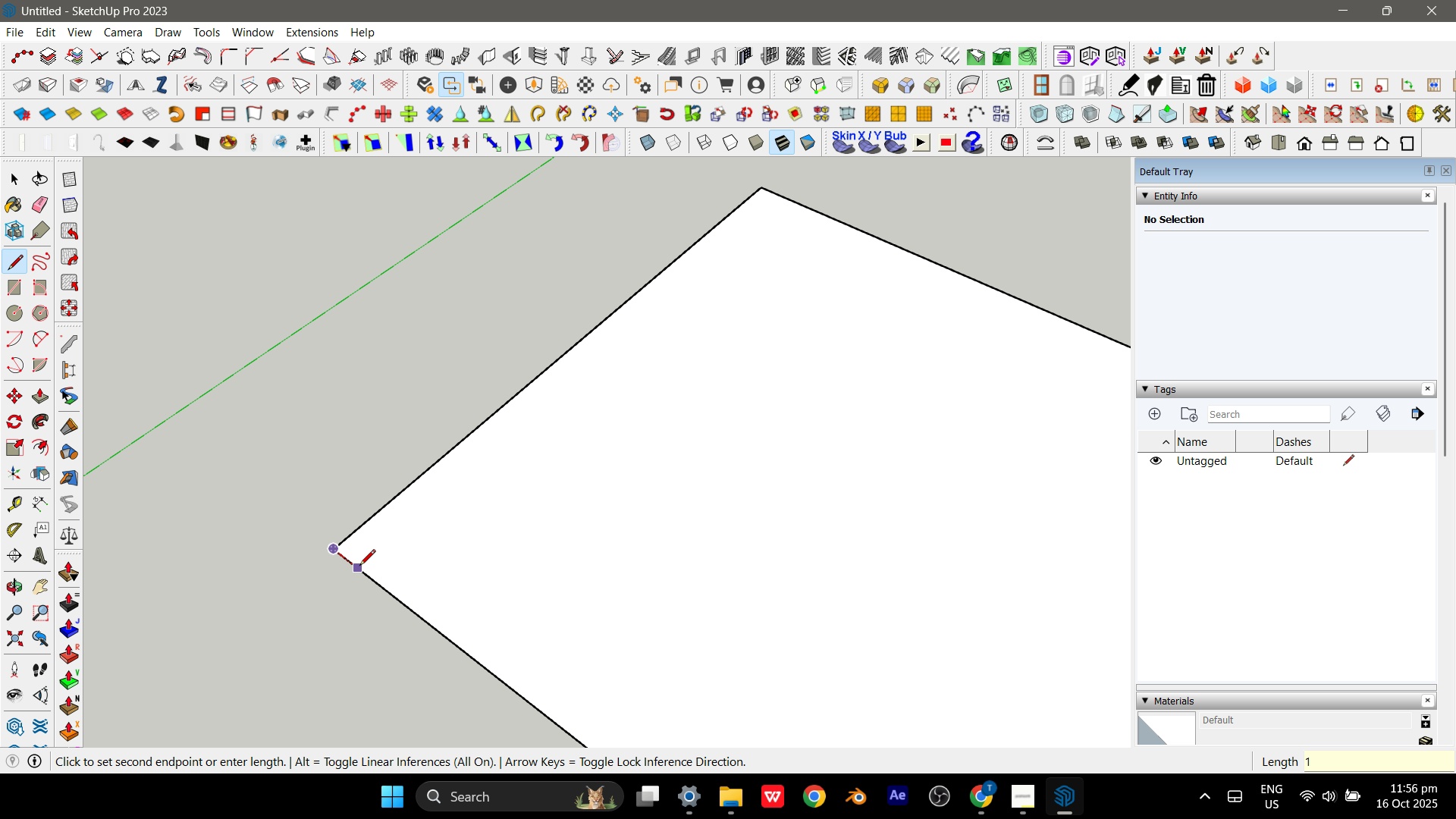 
key(NumpadDecimal)
 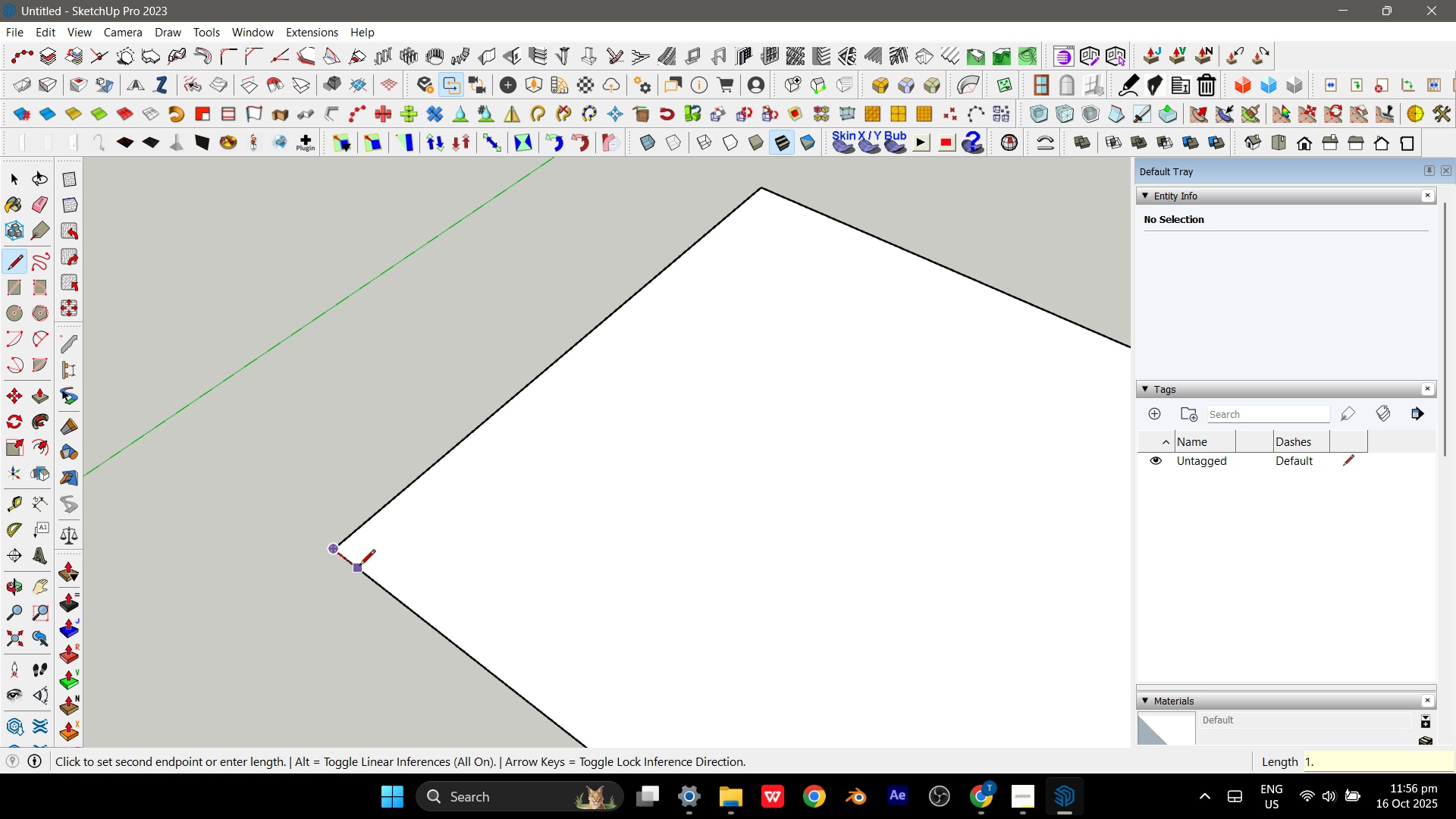 
key(Backspace)
 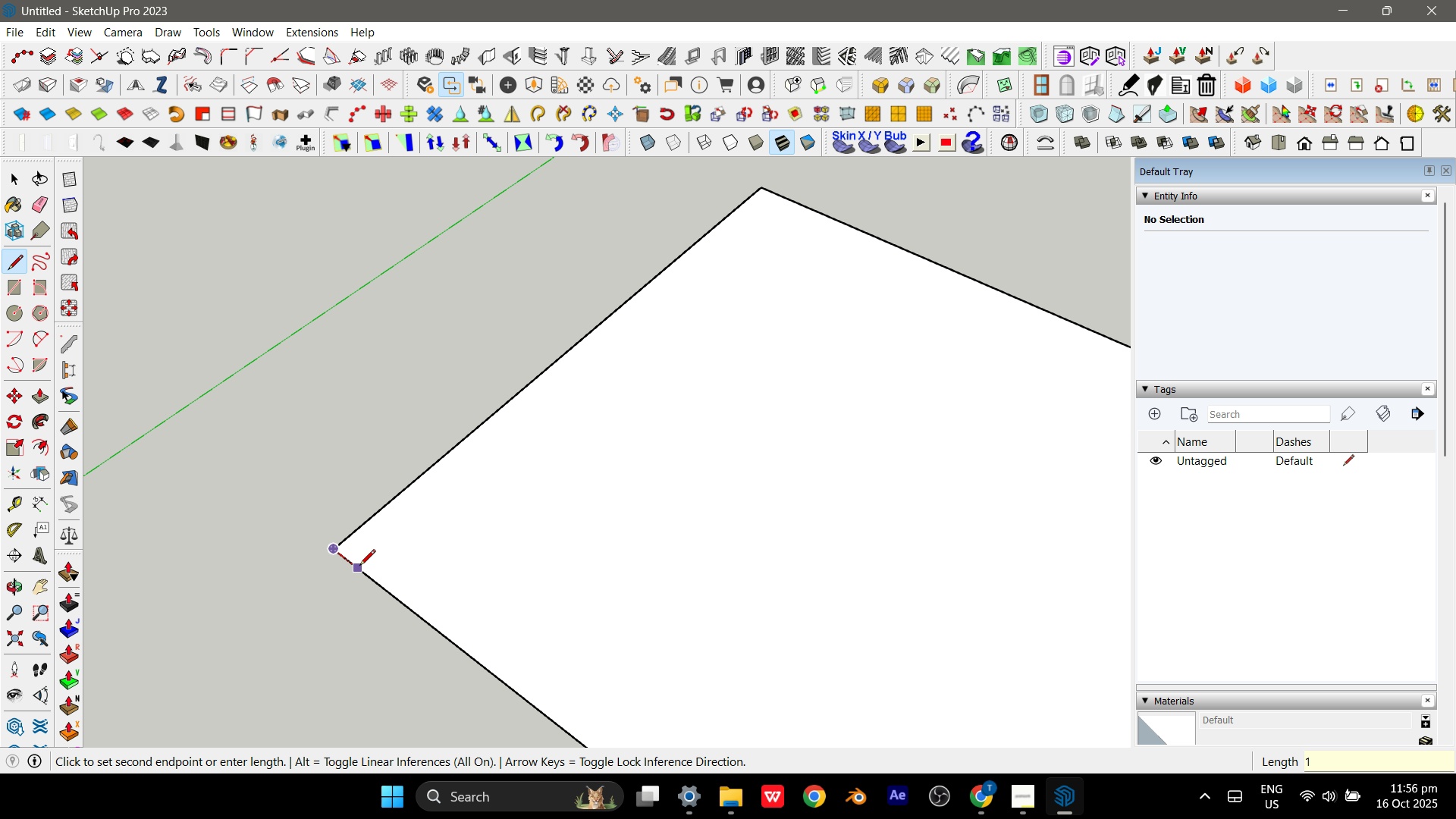 
key(Numpad0)
 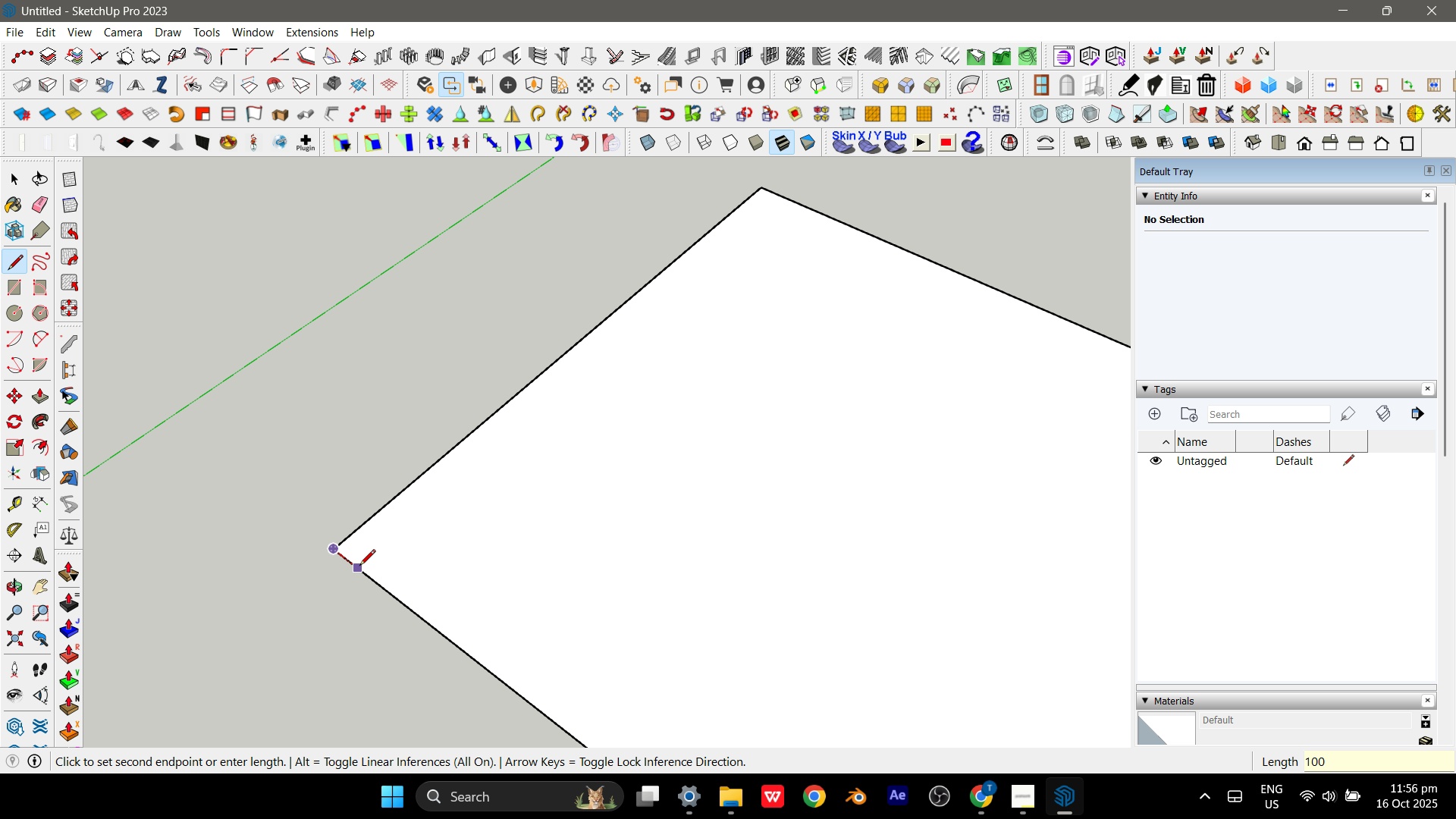 
key(Numpad0)
 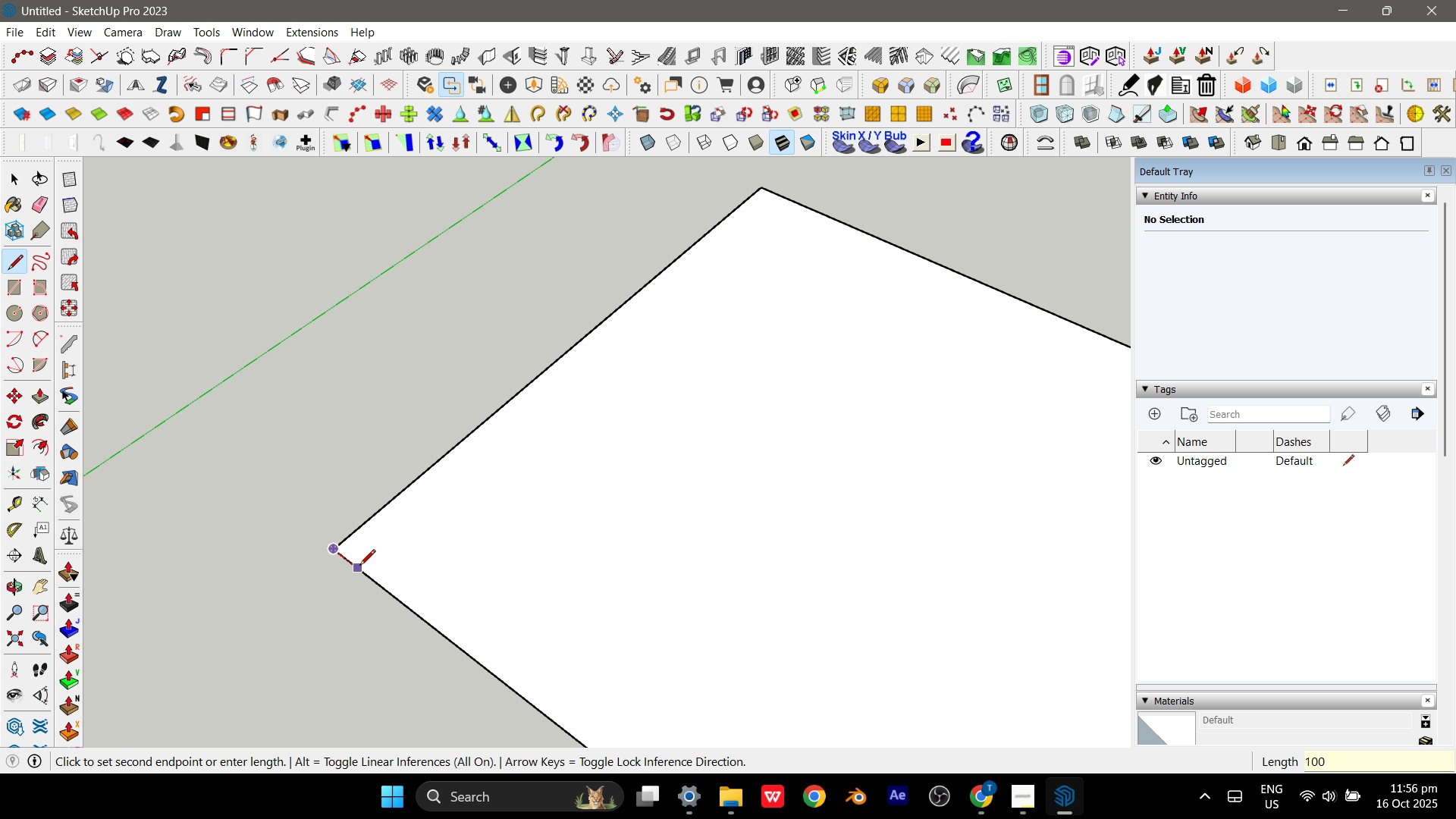 
key(Enter)
 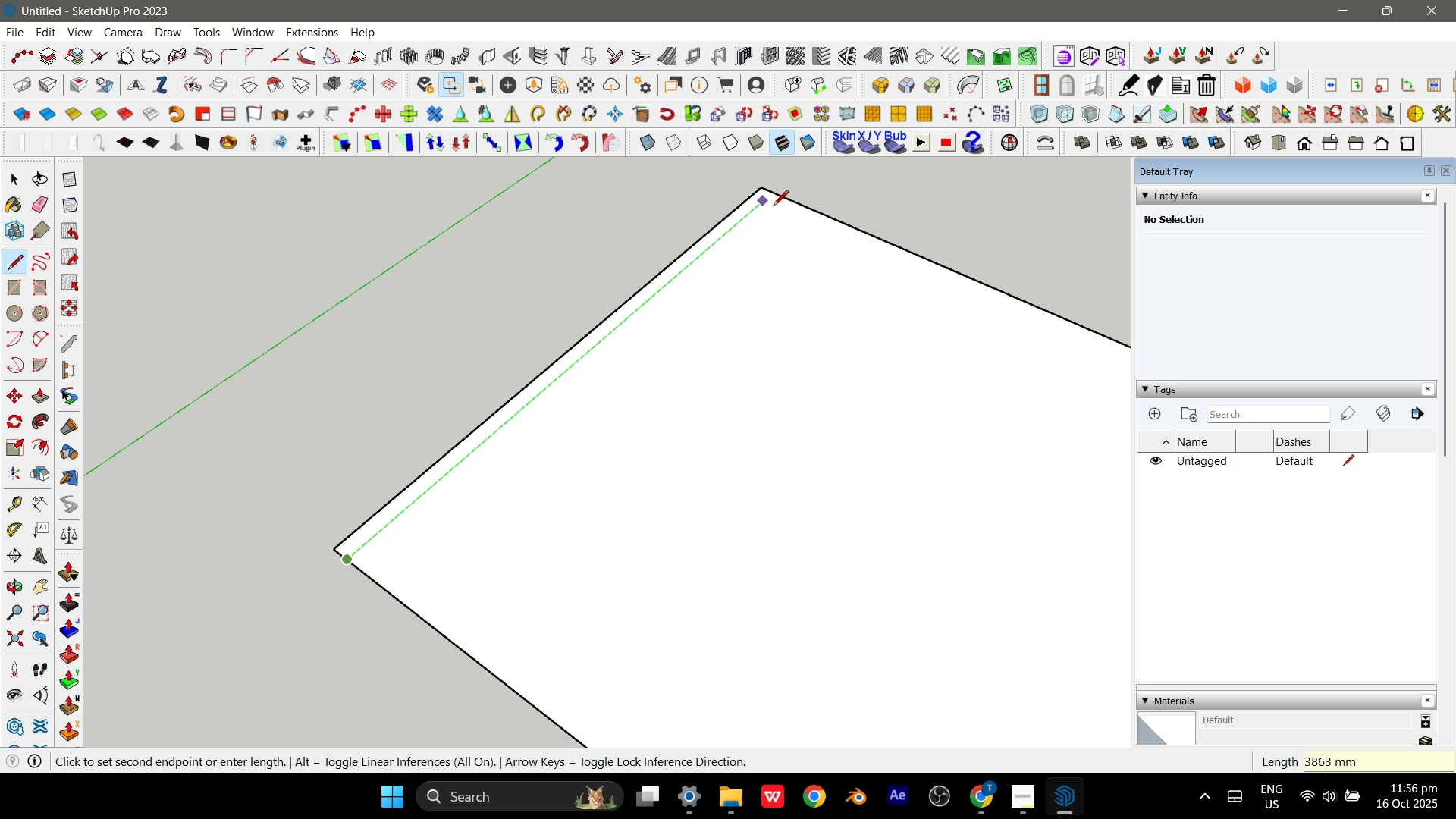 
left_click([775, 194])
 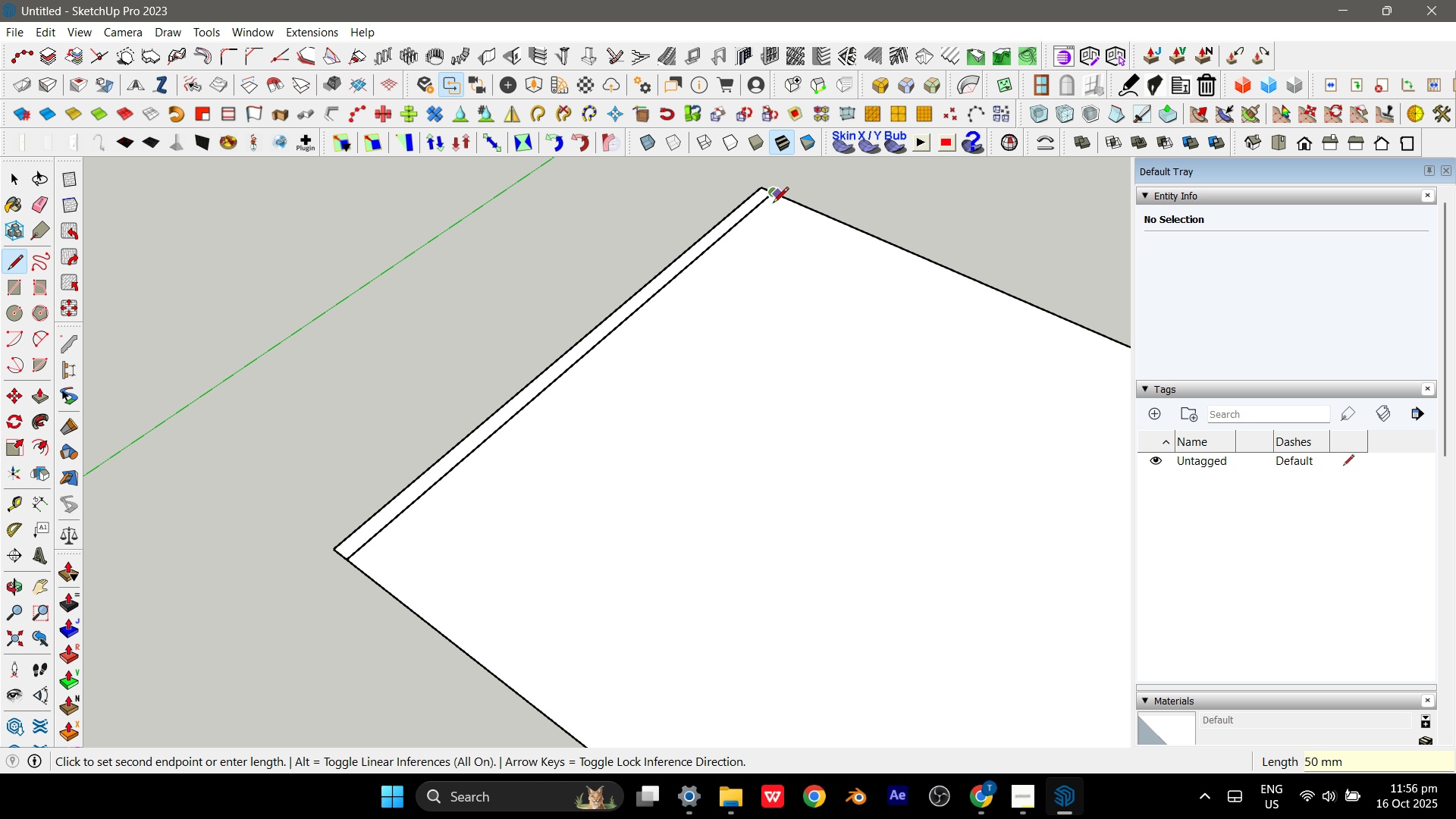 
key(Escape)
 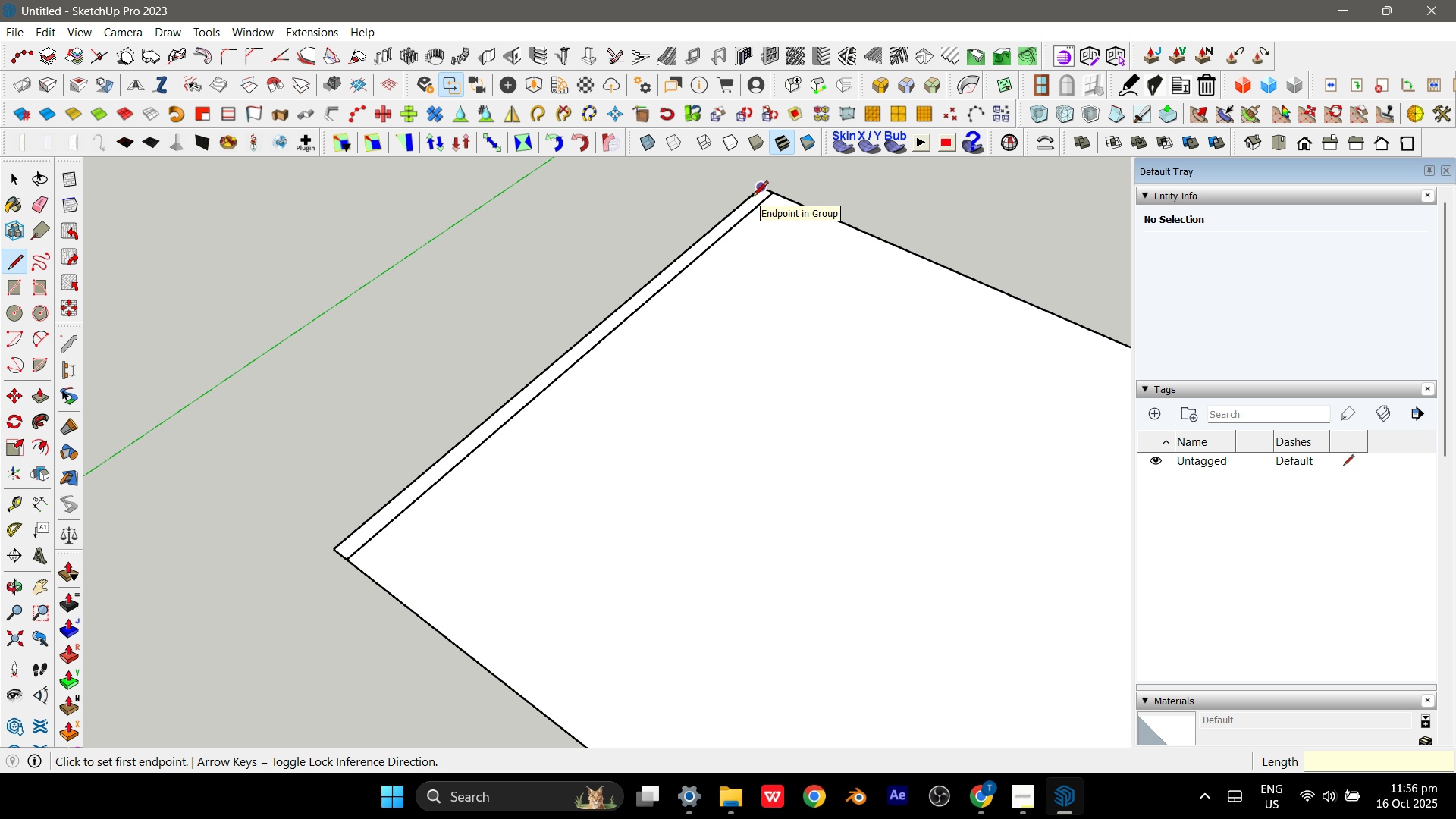 
scroll: coordinate [752, 195], scroll_direction: up, amount: 6.0
 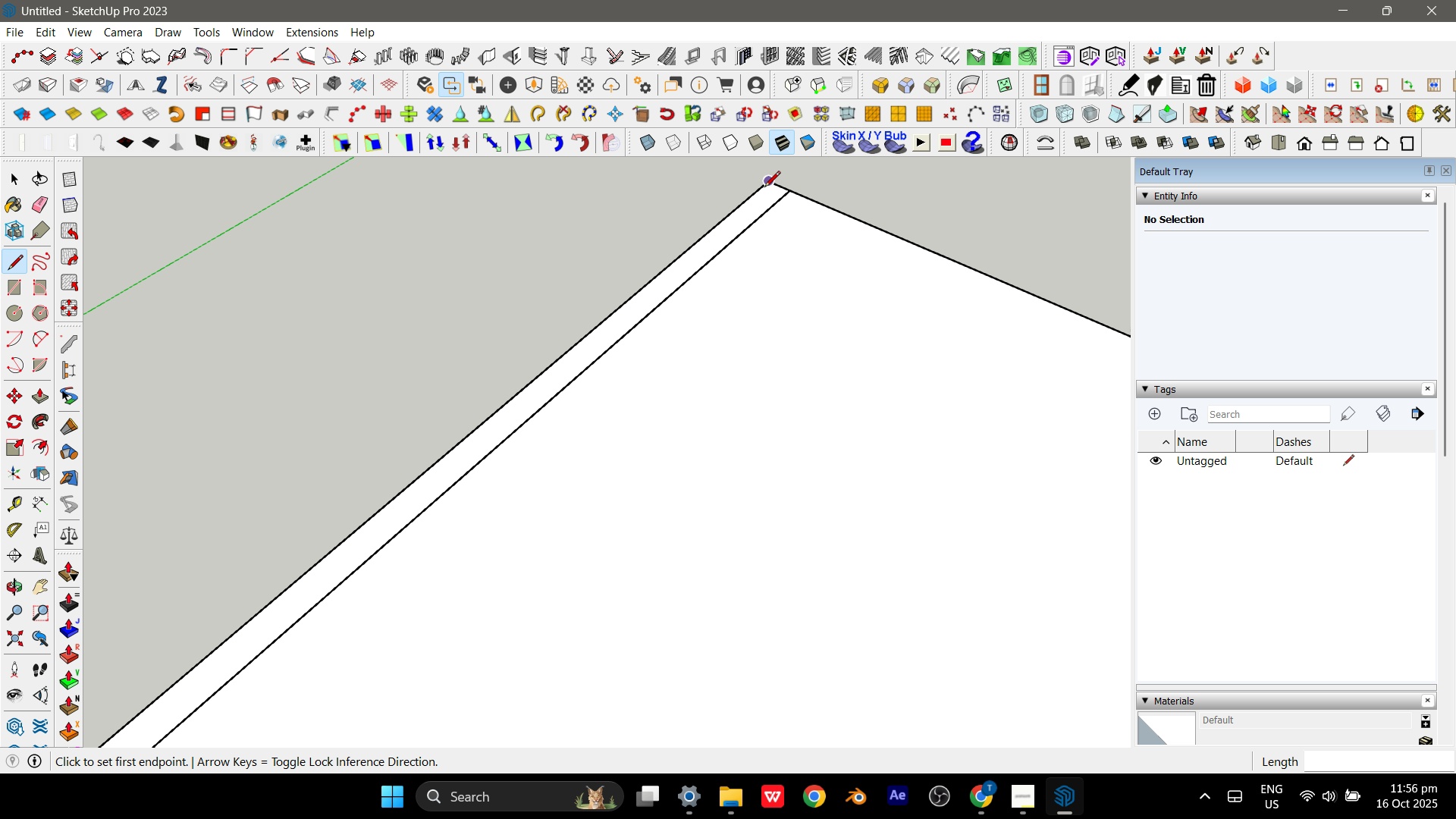 
left_click([764, 188])
 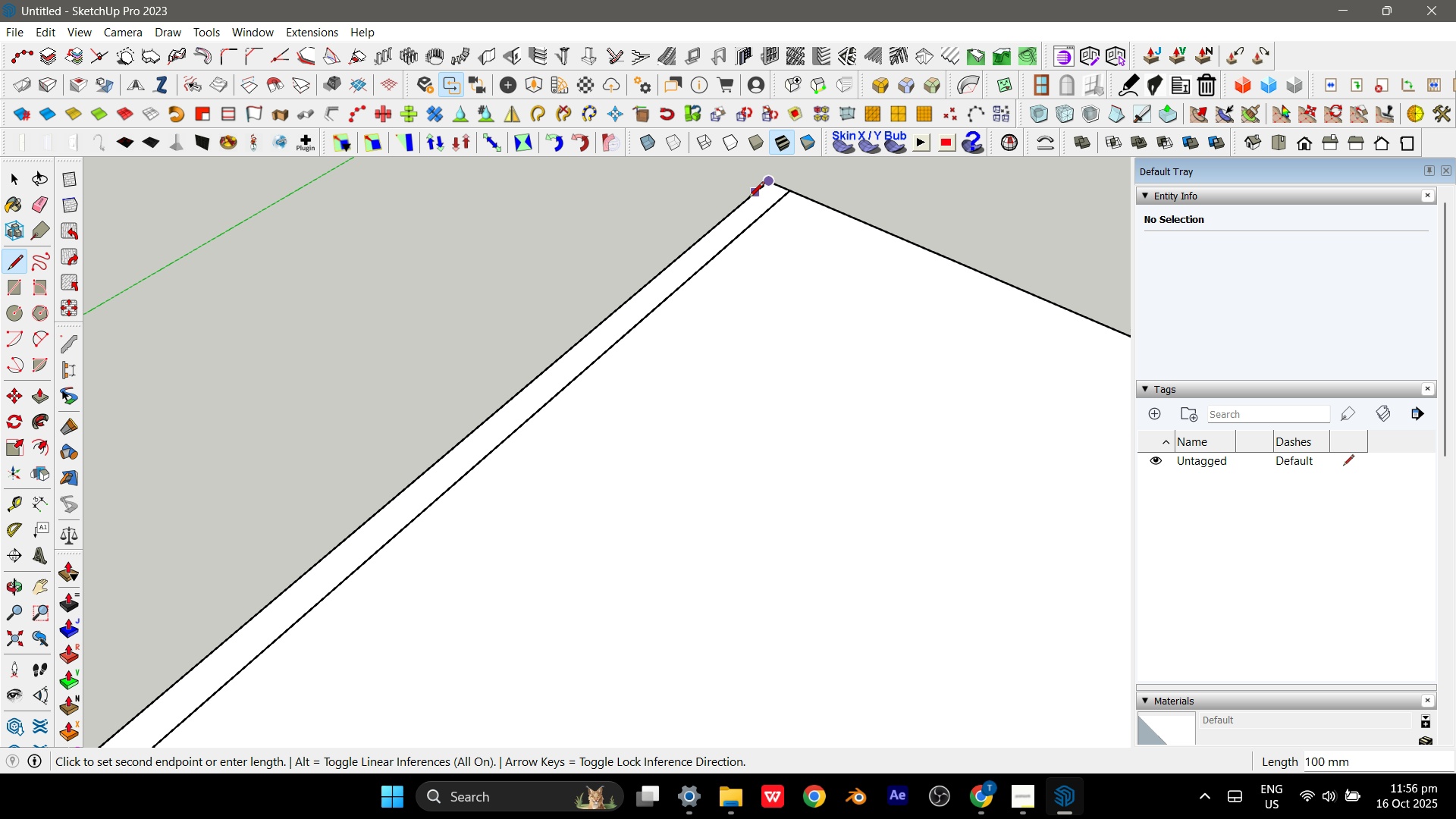 
left_click([752, 195])
 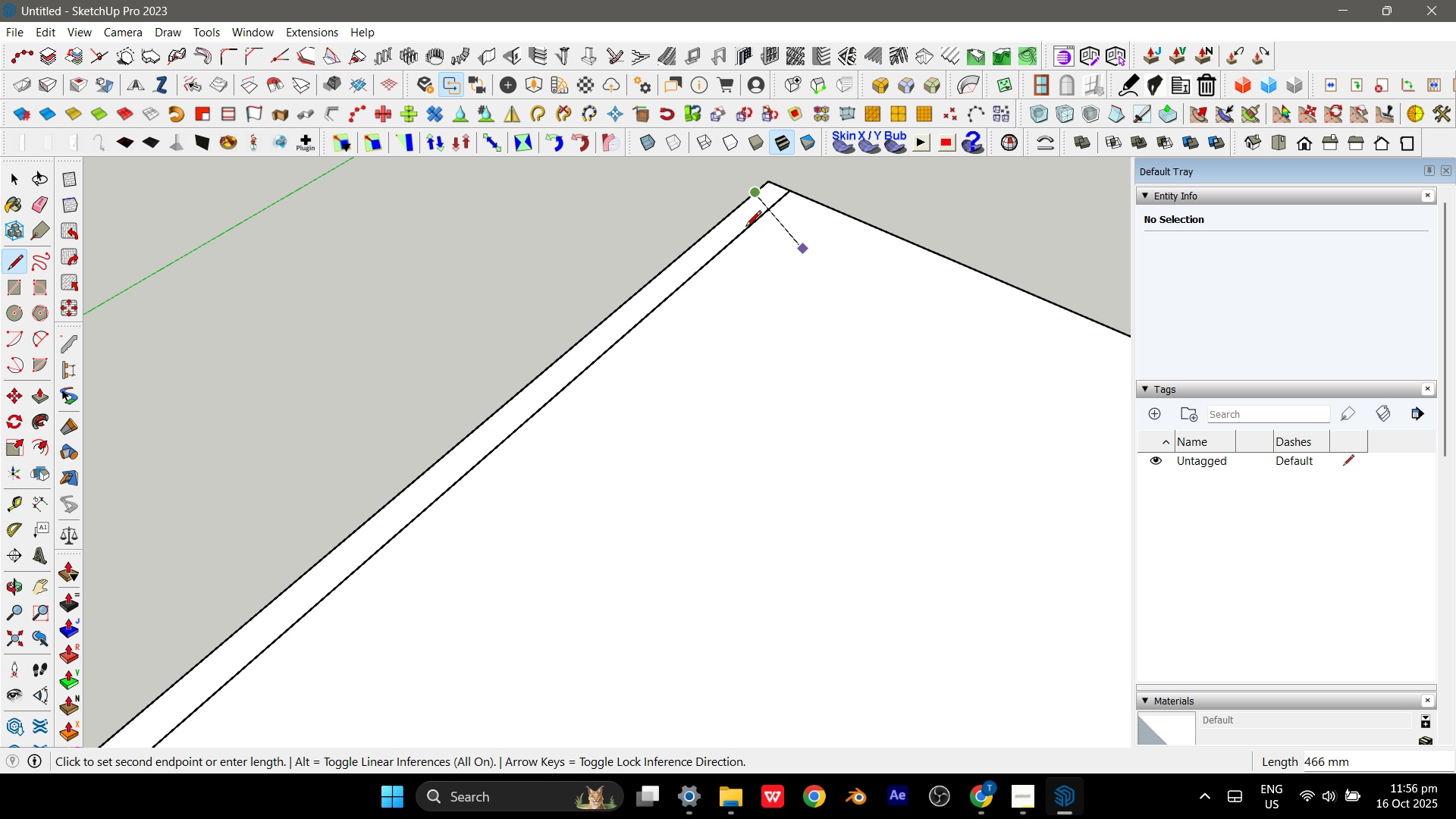 
scroll: coordinate [624, 250], scroll_direction: down, amount: 15.0
 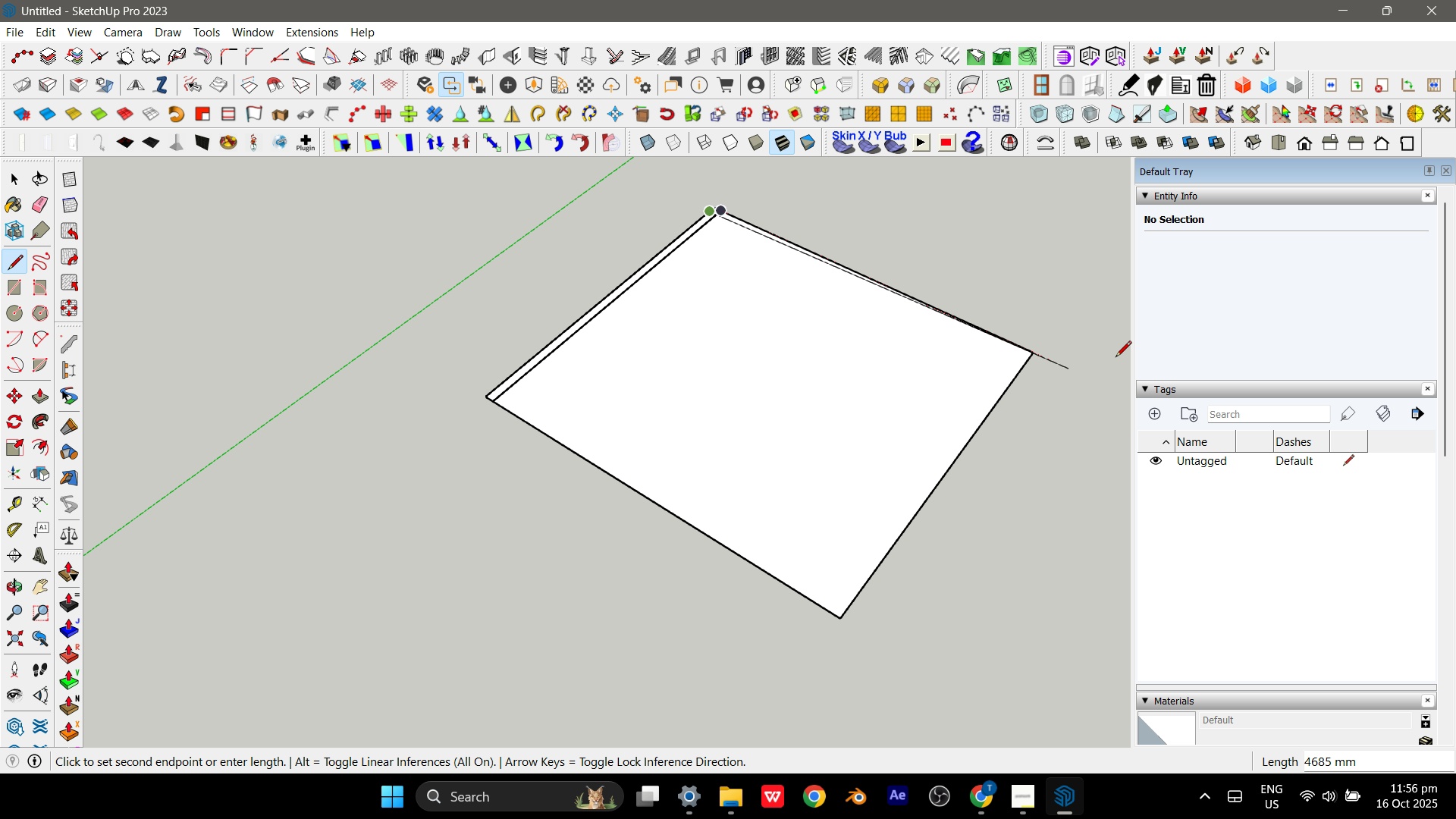 
scroll: coordinate [999, 368], scroll_direction: up, amount: 7.0
 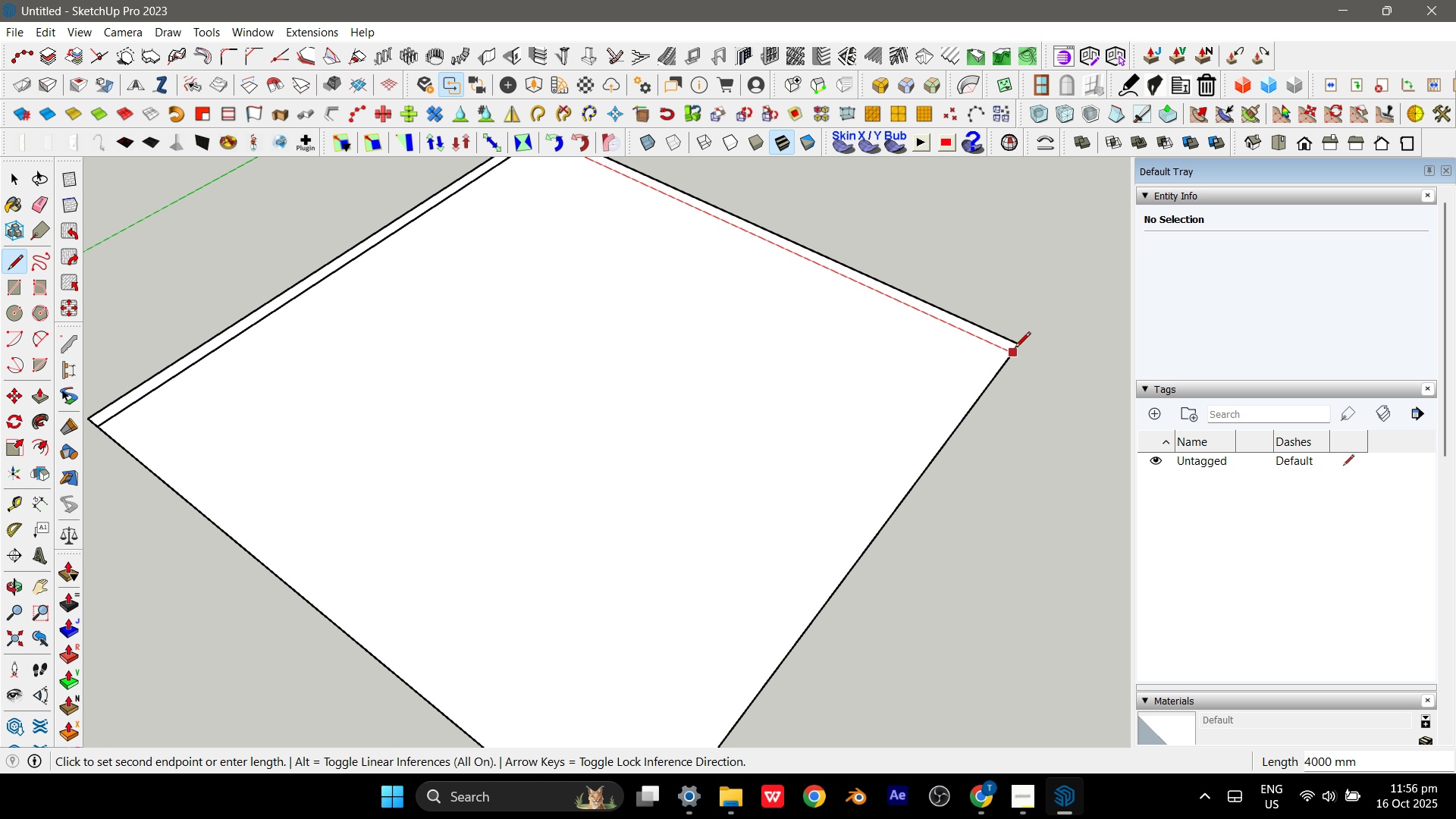 
left_click([1015, 350])
 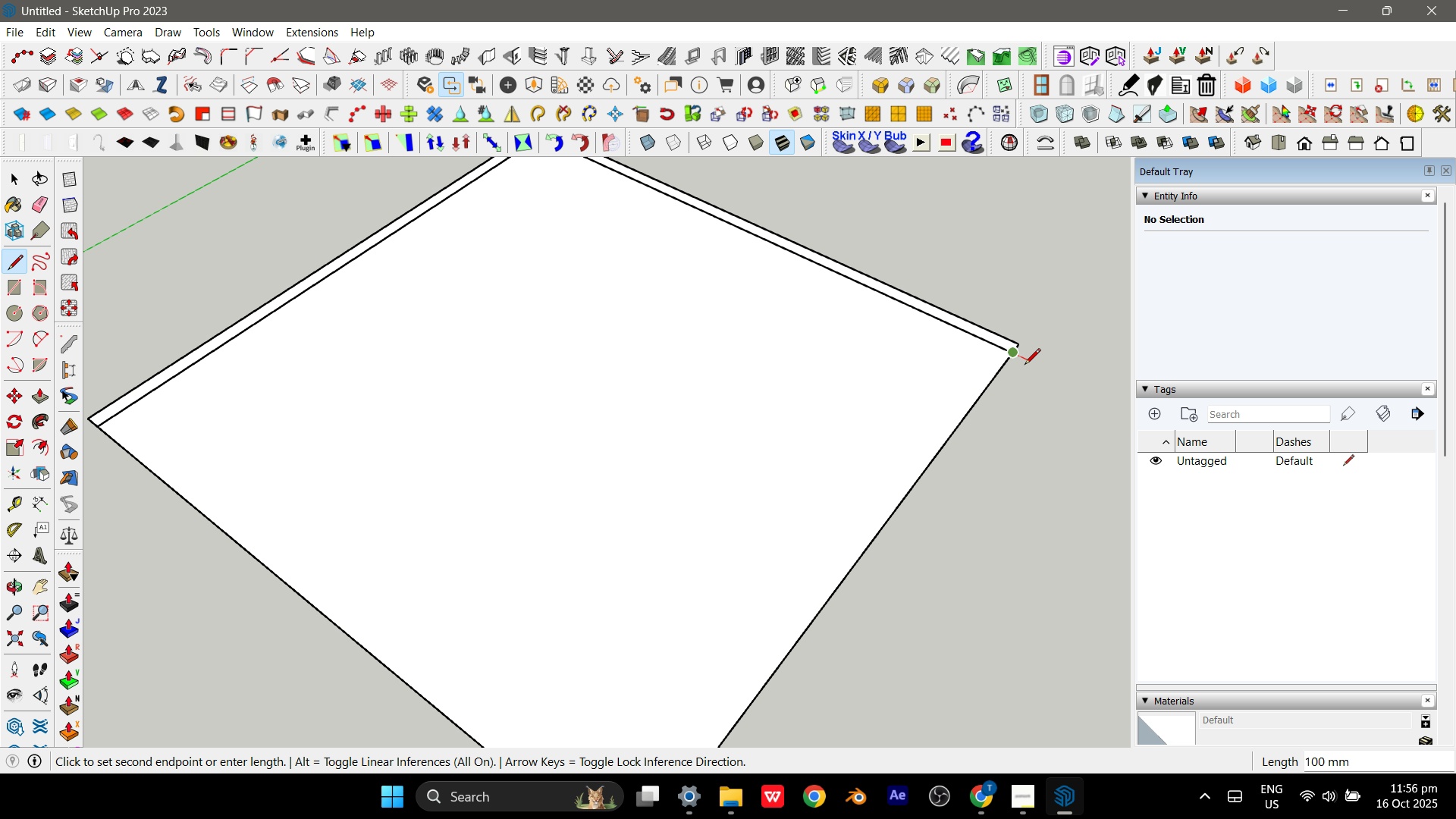 
key(Escape)
 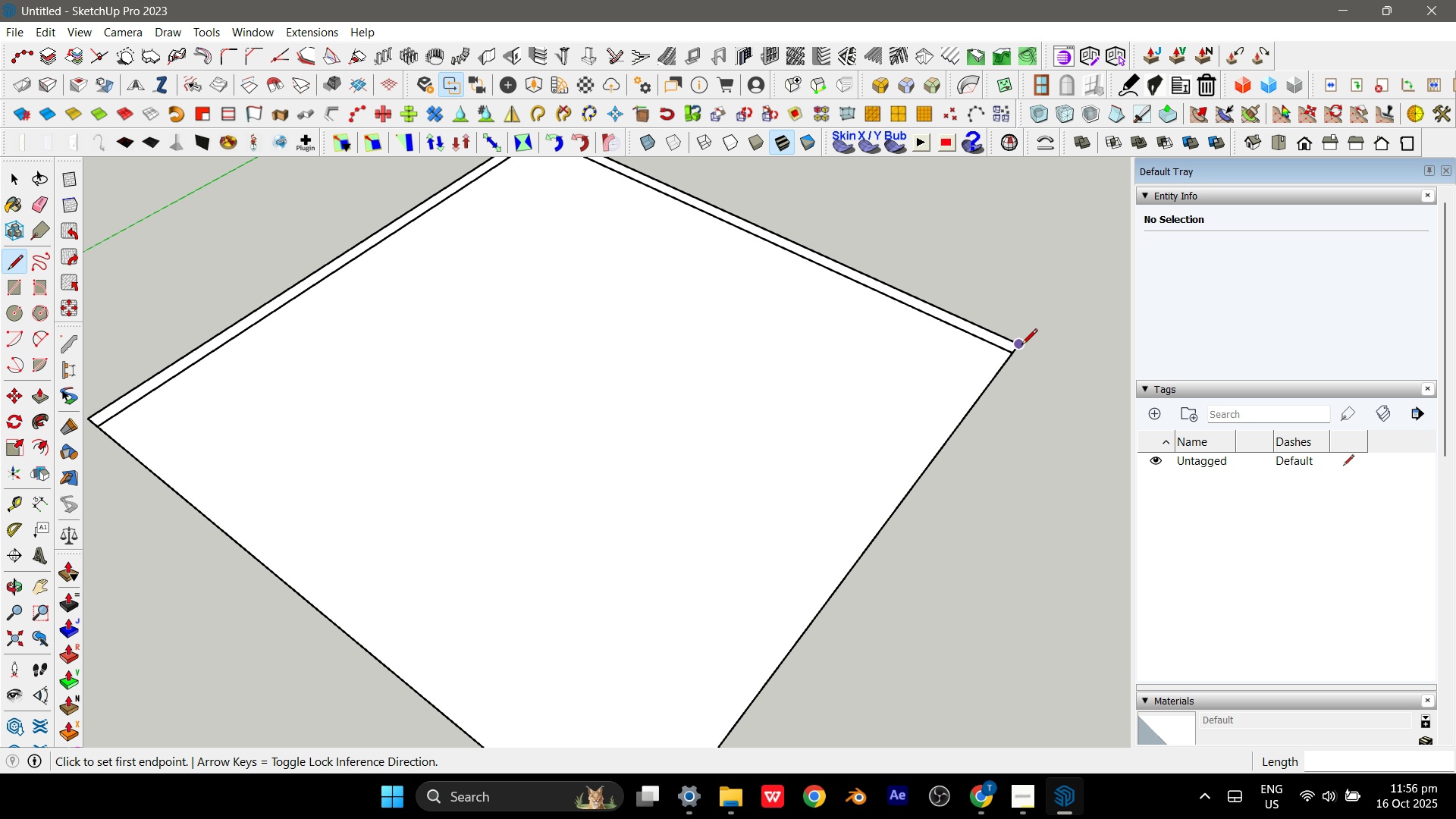 
left_click([1021, 346])
 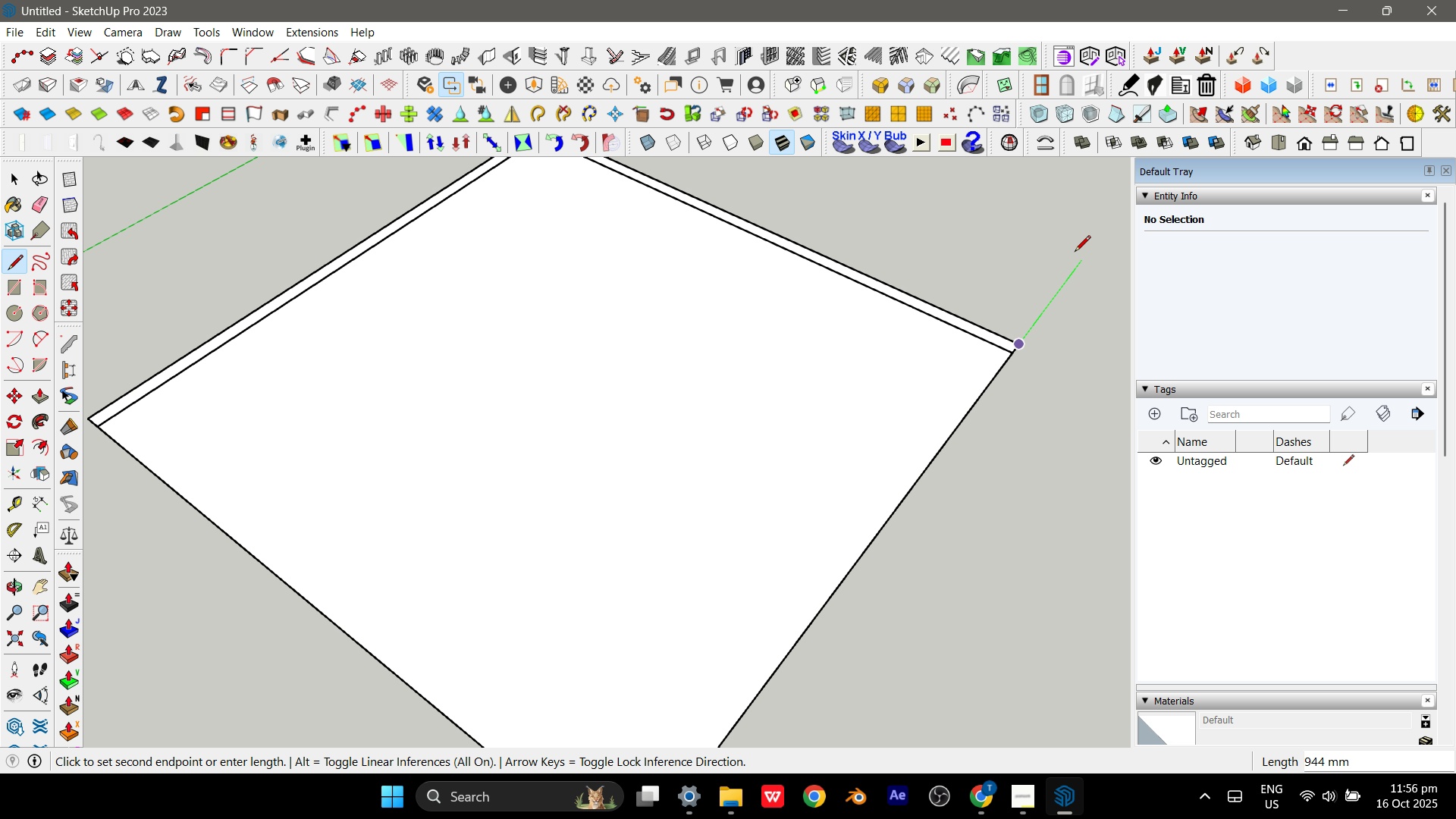 
scroll: coordinate [1074, 259], scroll_direction: down, amount: 2.0
 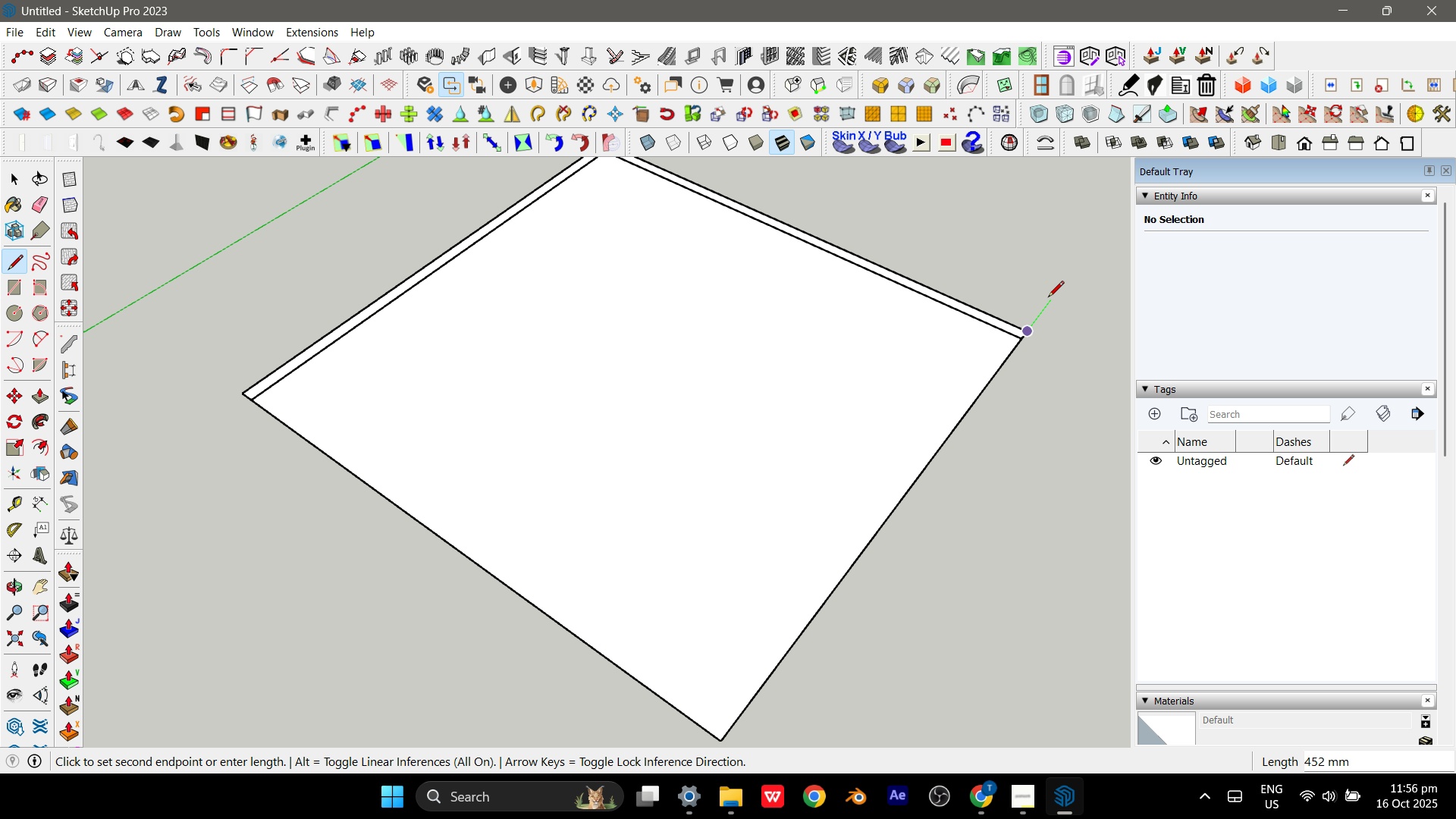 
key(Escape)
 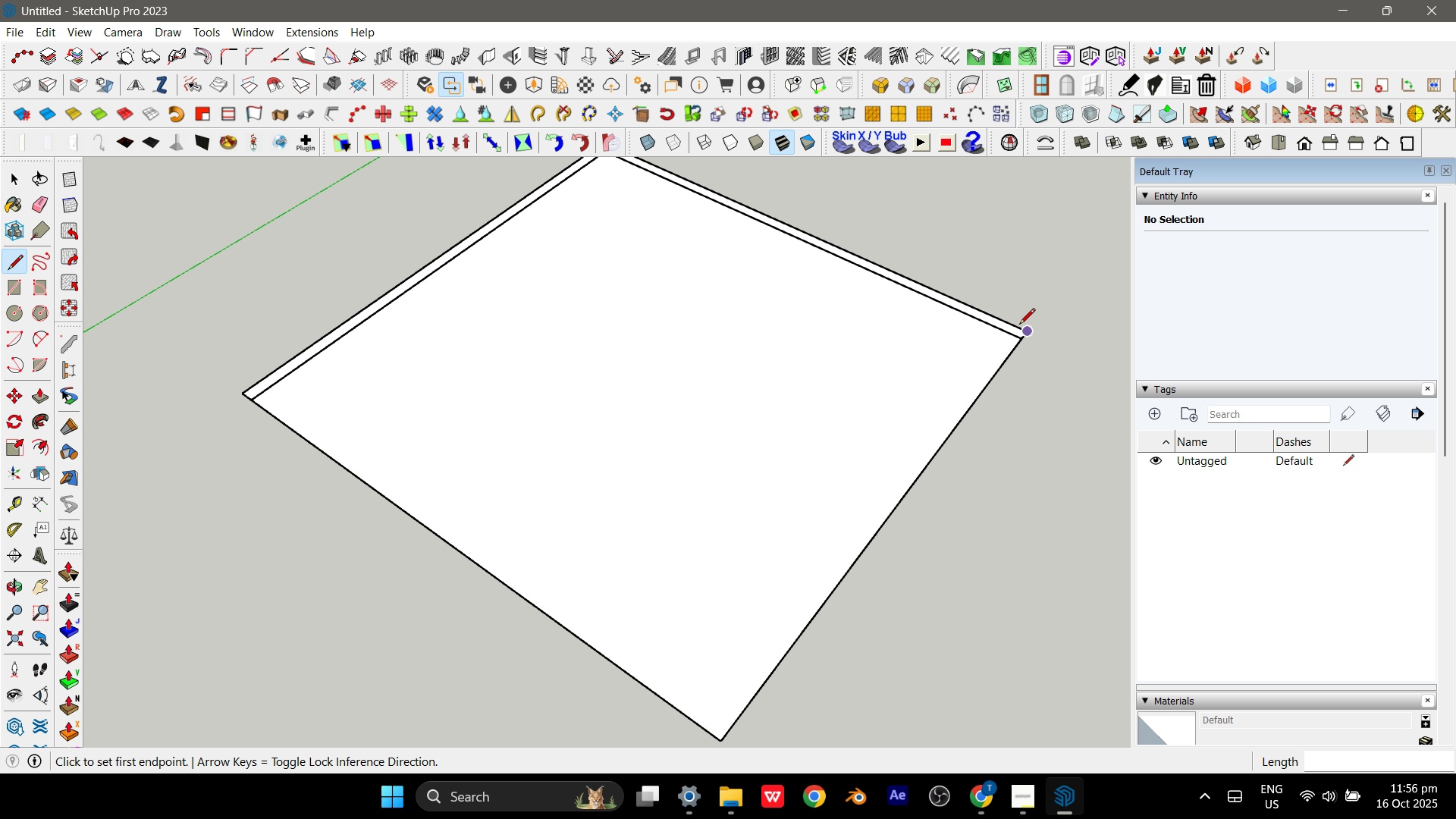 
scroll: coordinate [1034, 340], scroll_direction: up, amount: 9.0
 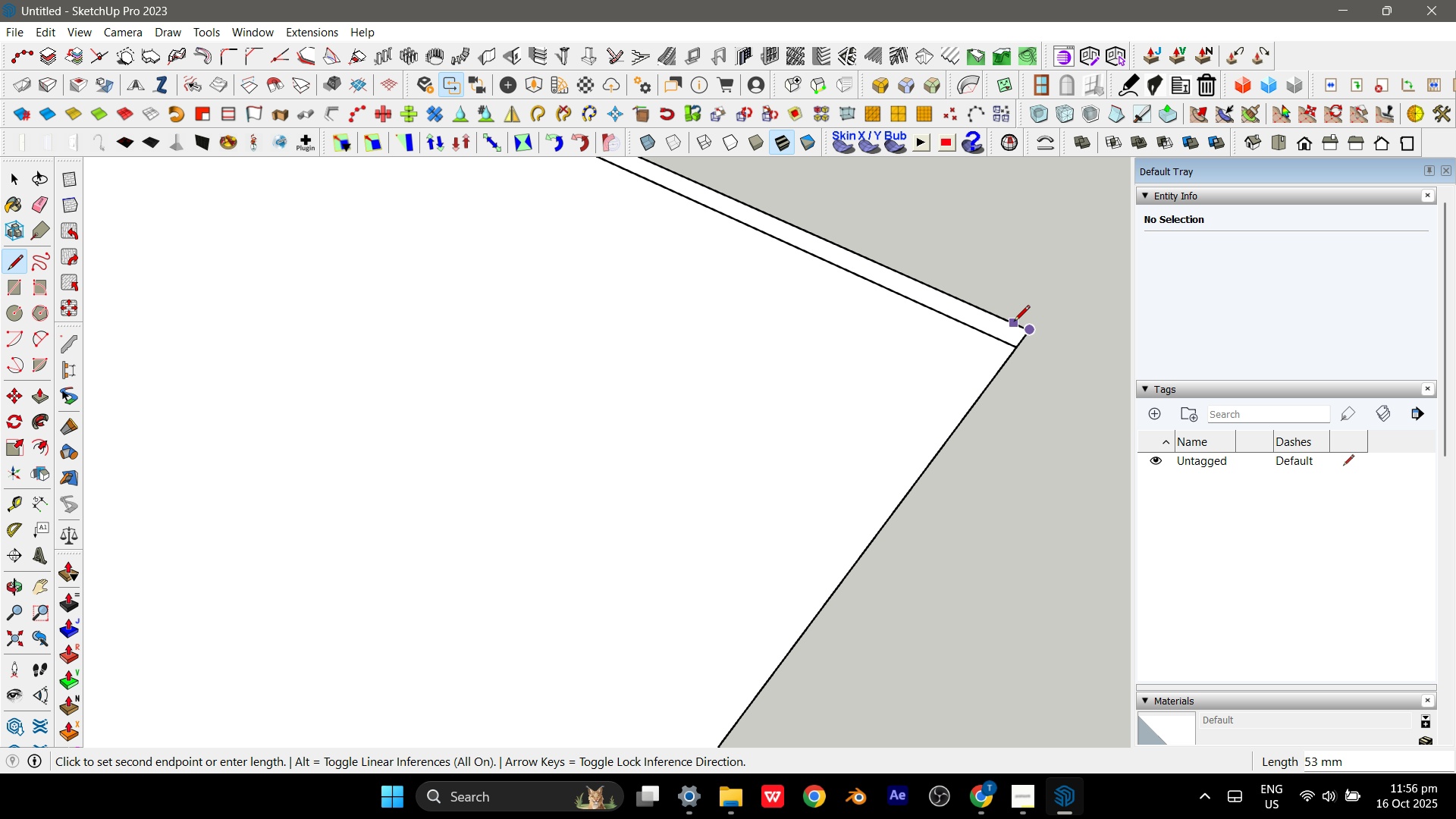 
left_click([1001, 318])
 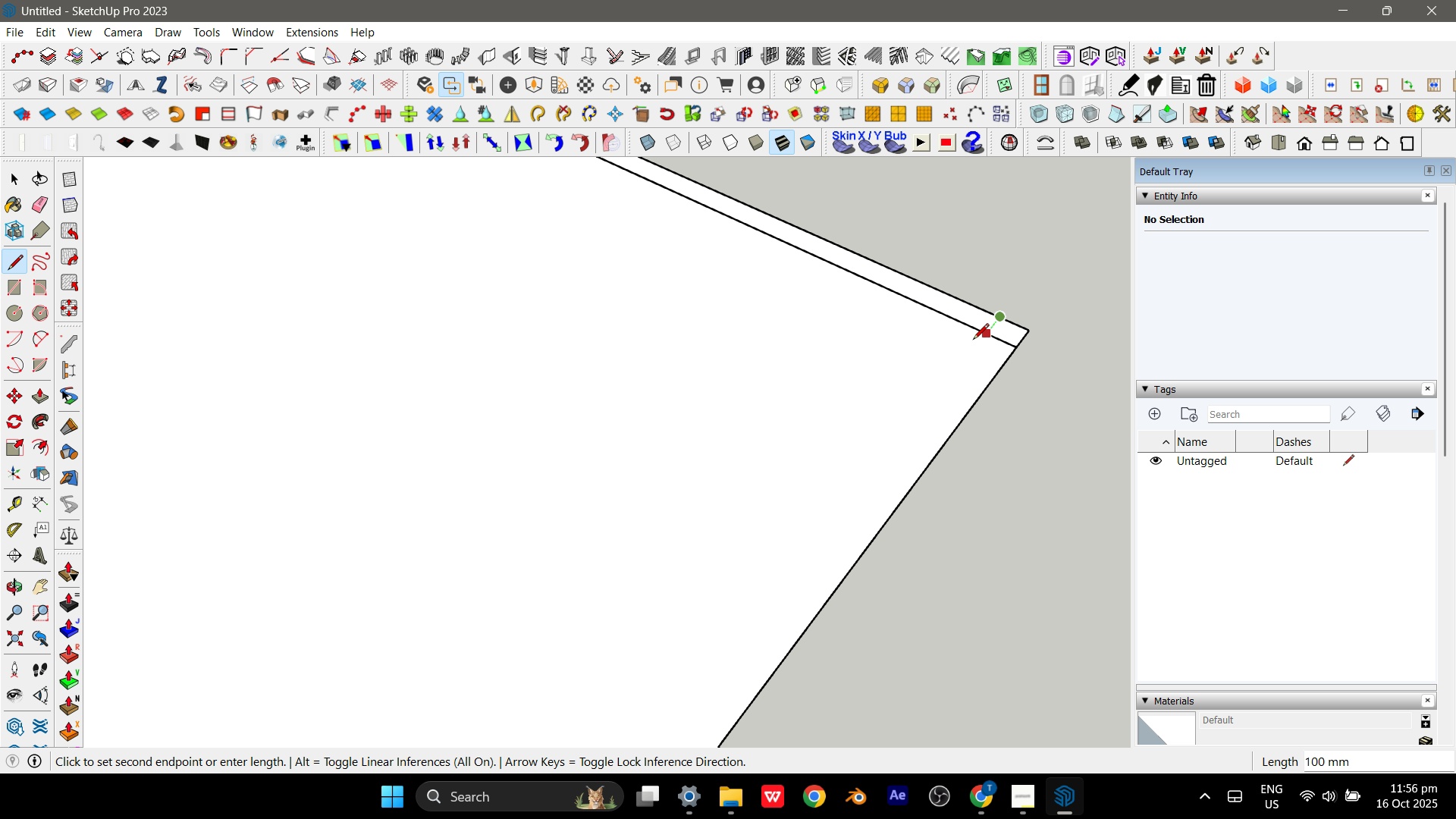 
scroll: coordinate [871, 465], scroll_direction: down, amount: 13.0
 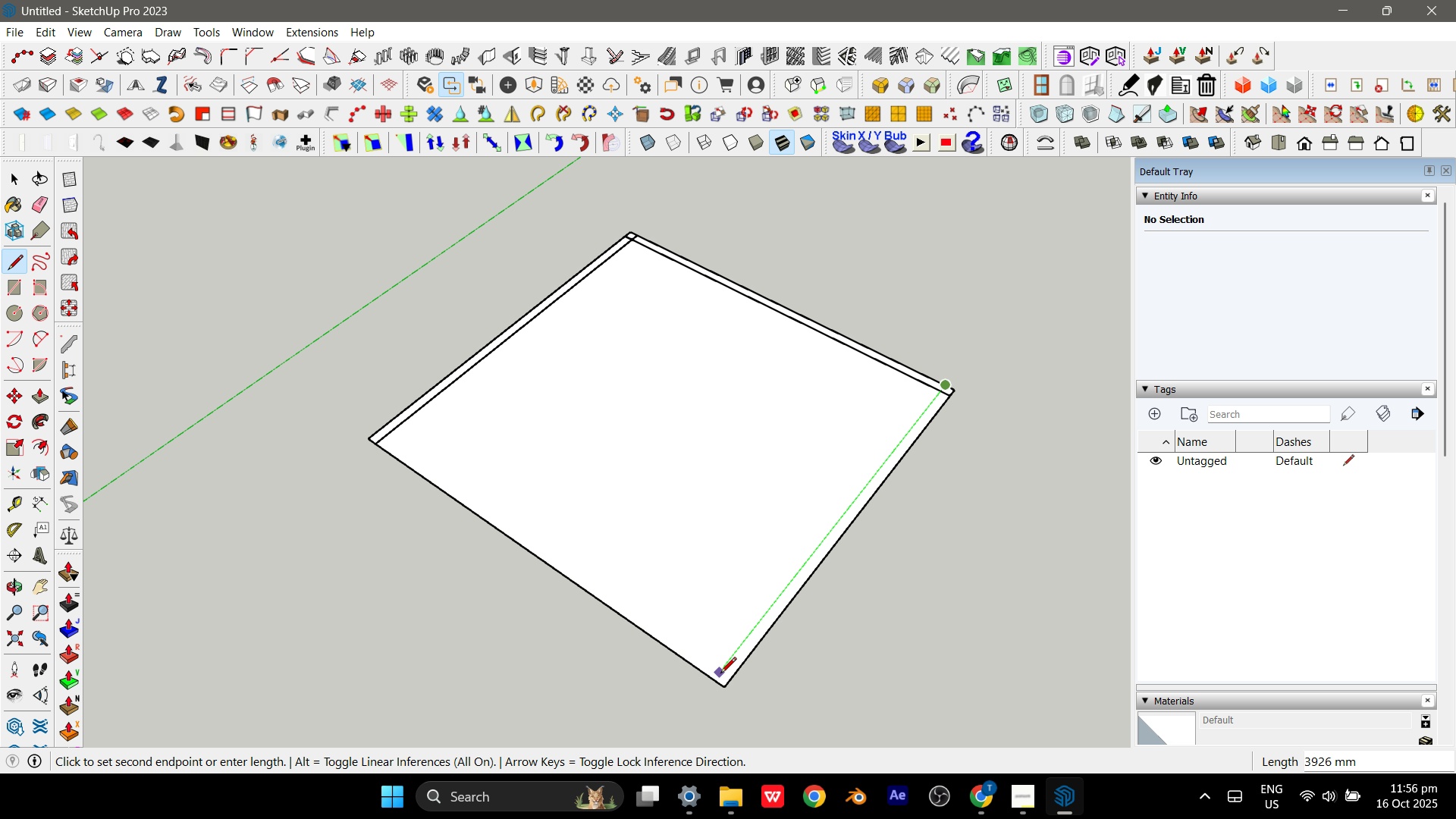 
left_click([714, 678])
 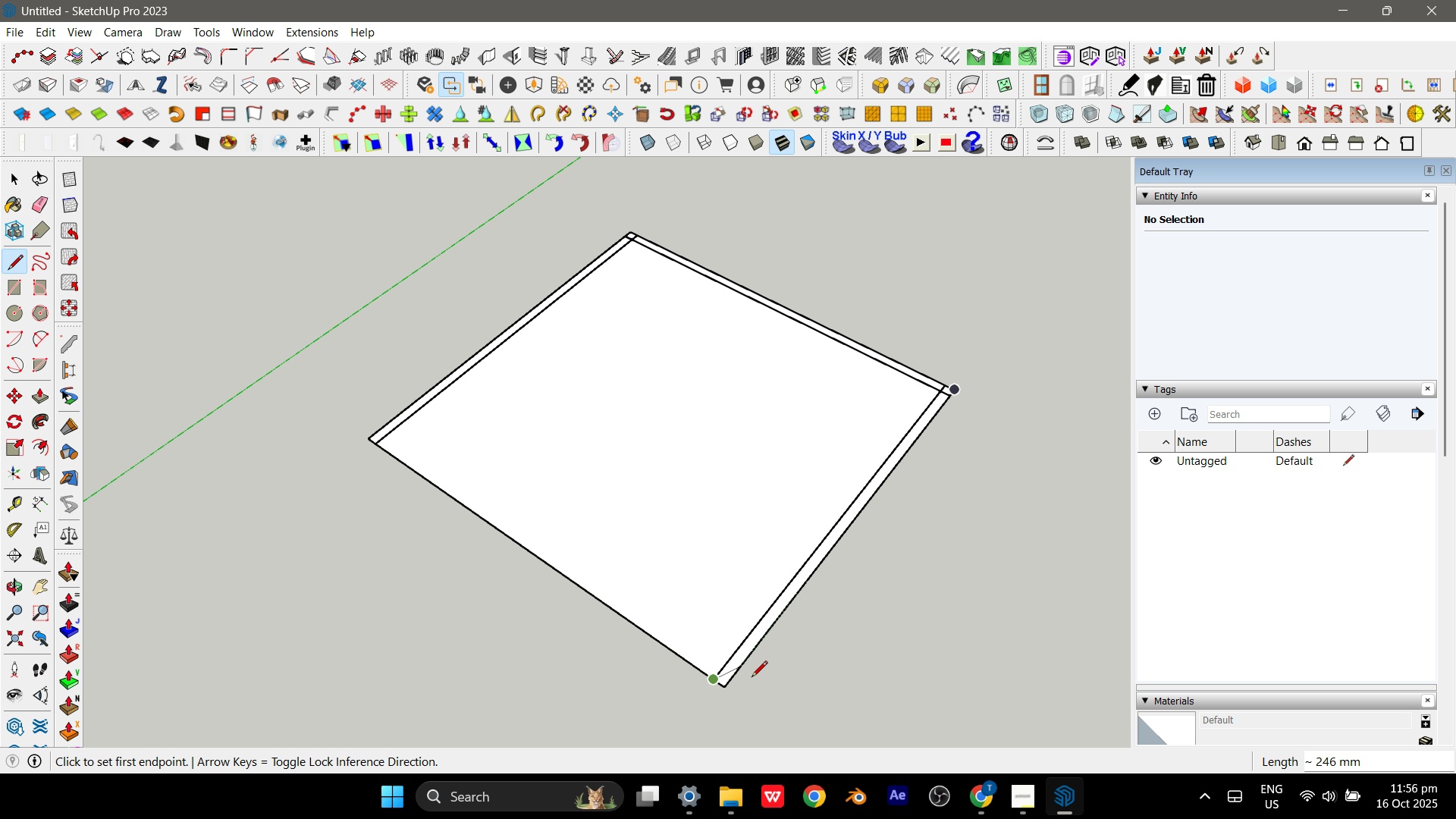 
key(Escape)
 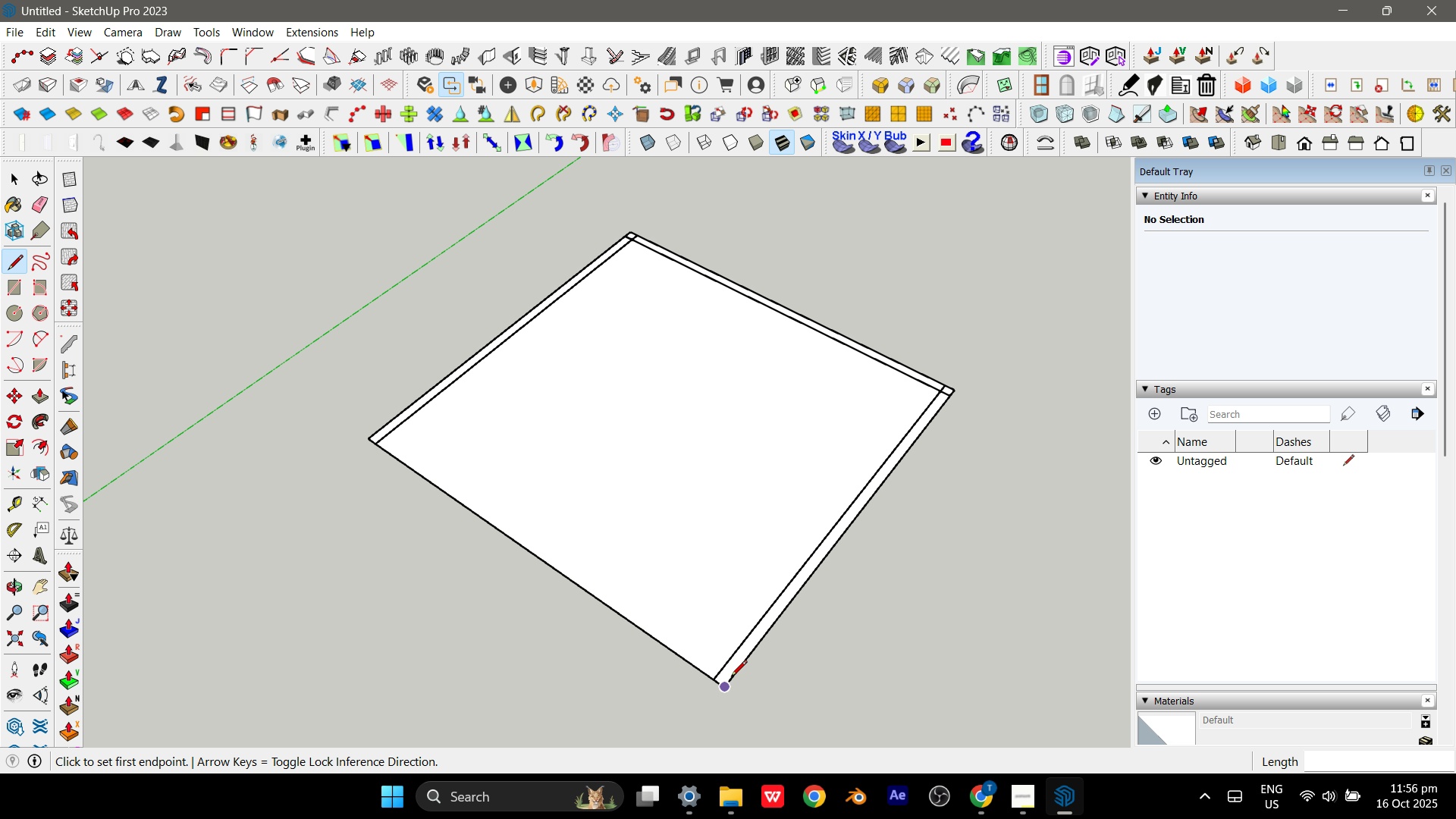 
scroll: coordinate [731, 677], scroll_direction: up, amount: 5.0
 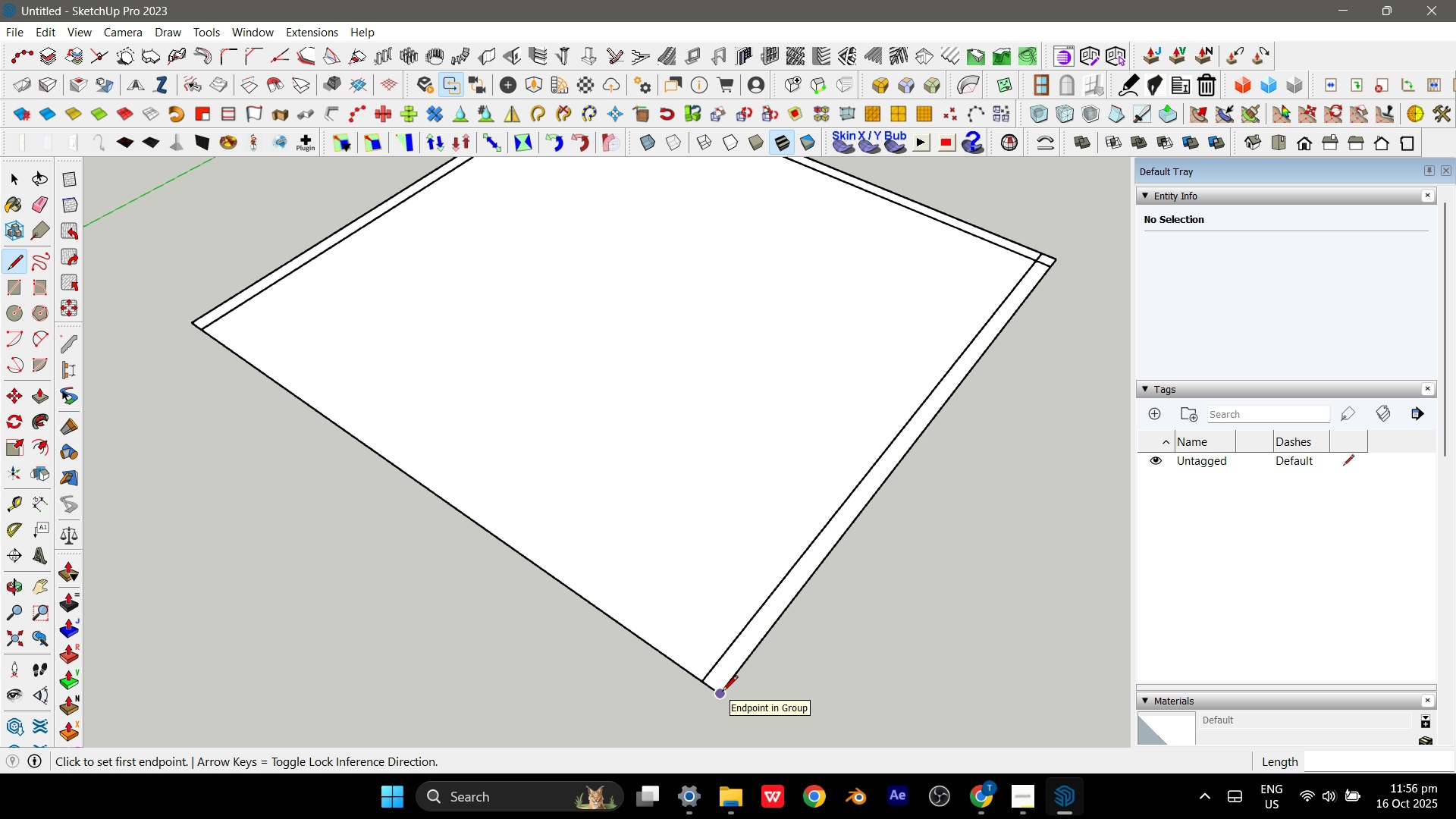 
left_click([722, 692])
 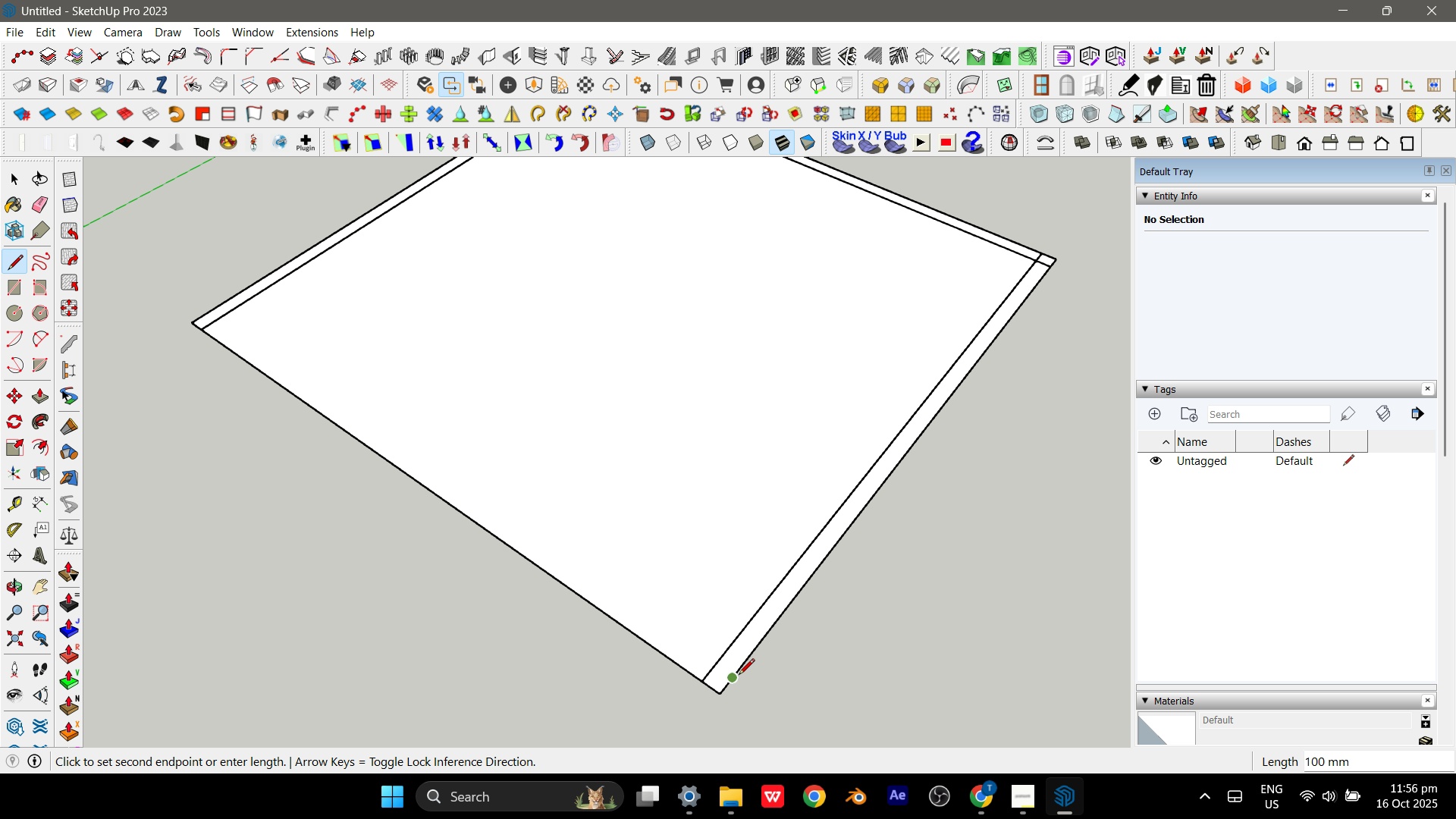 
left_click([739, 676])
 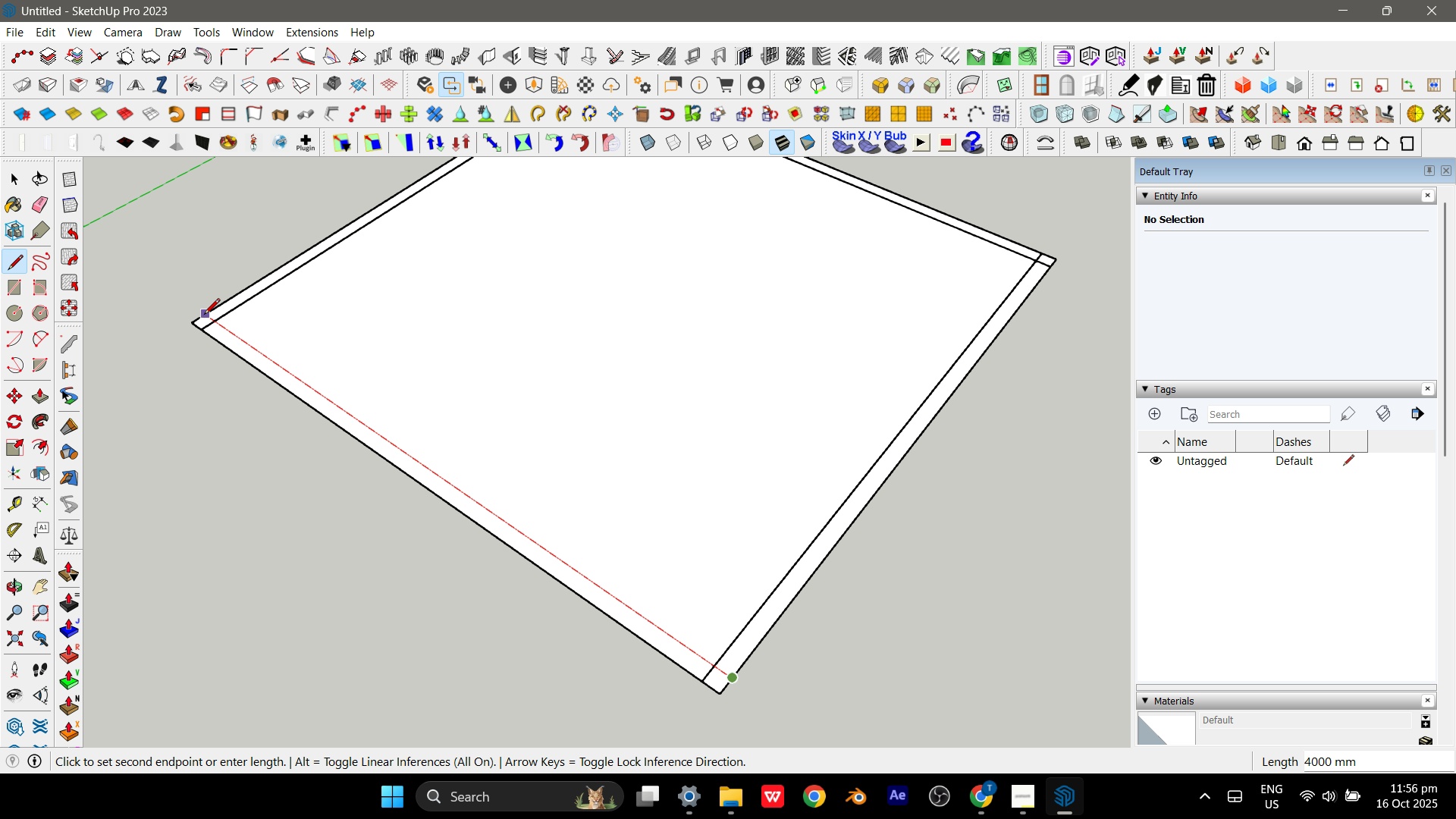 
key(Escape)
 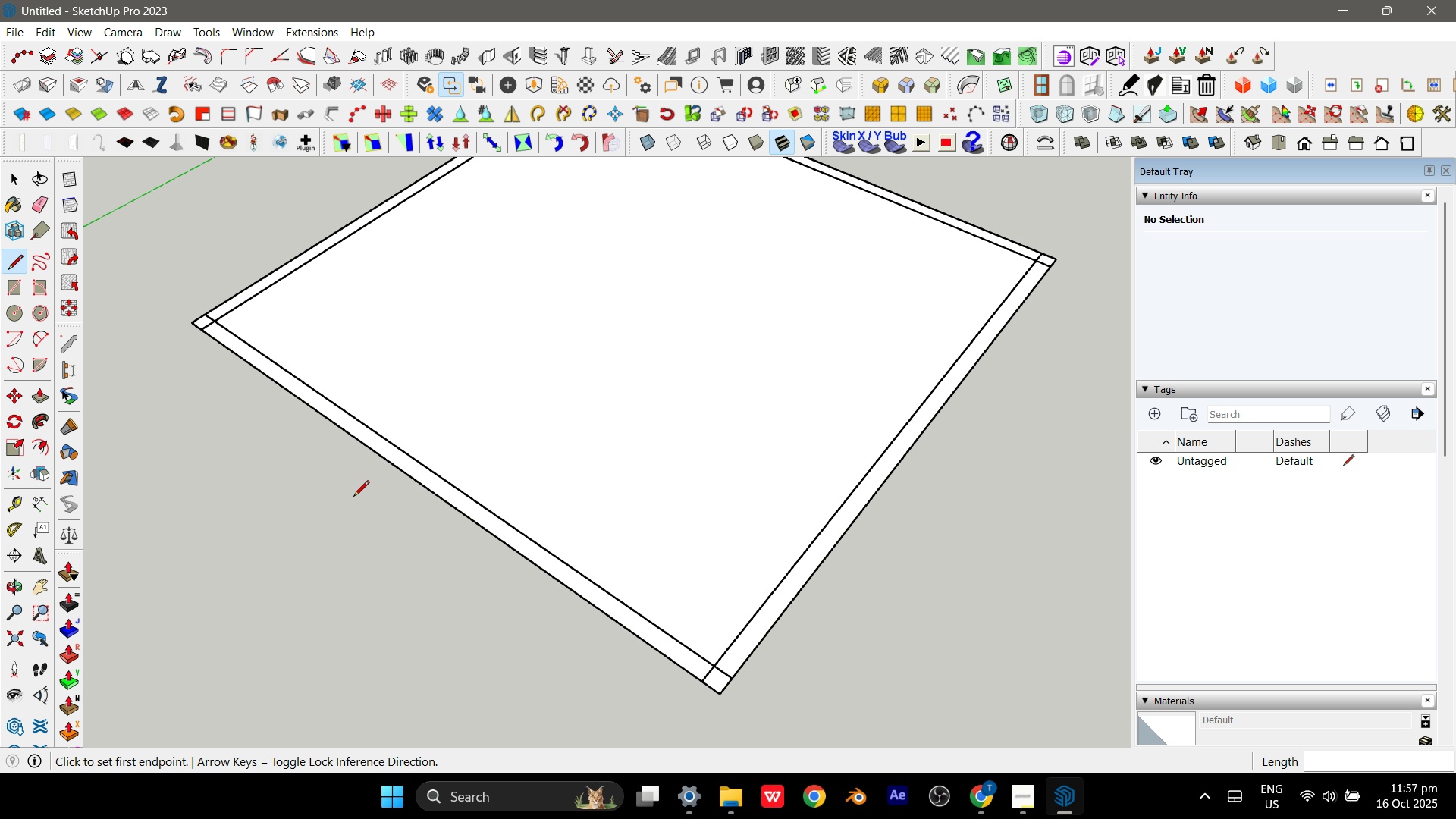 
scroll: coordinate [235, 400], scroll_direction: down, amount: 1.0
 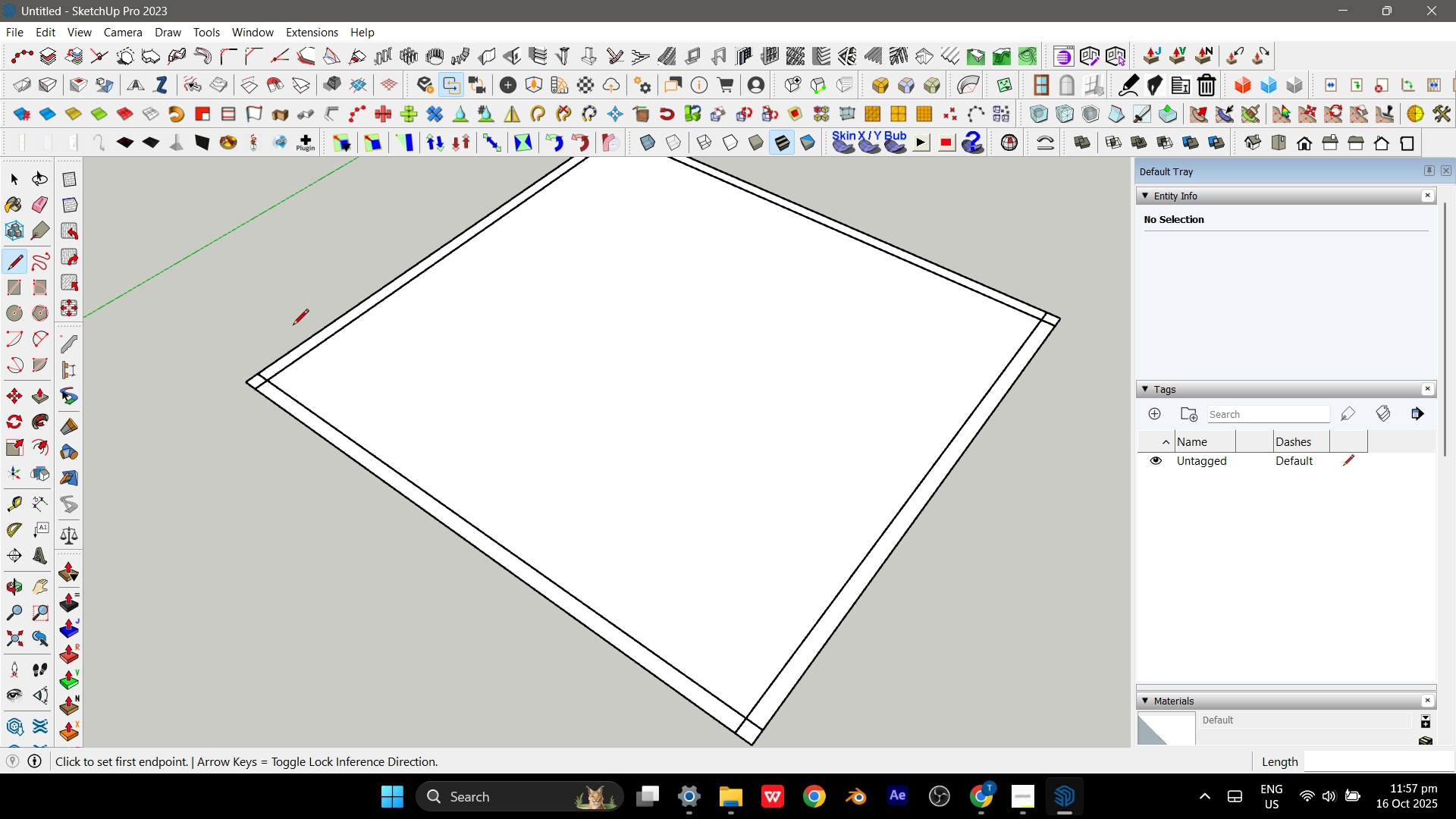 
key(Escape)
 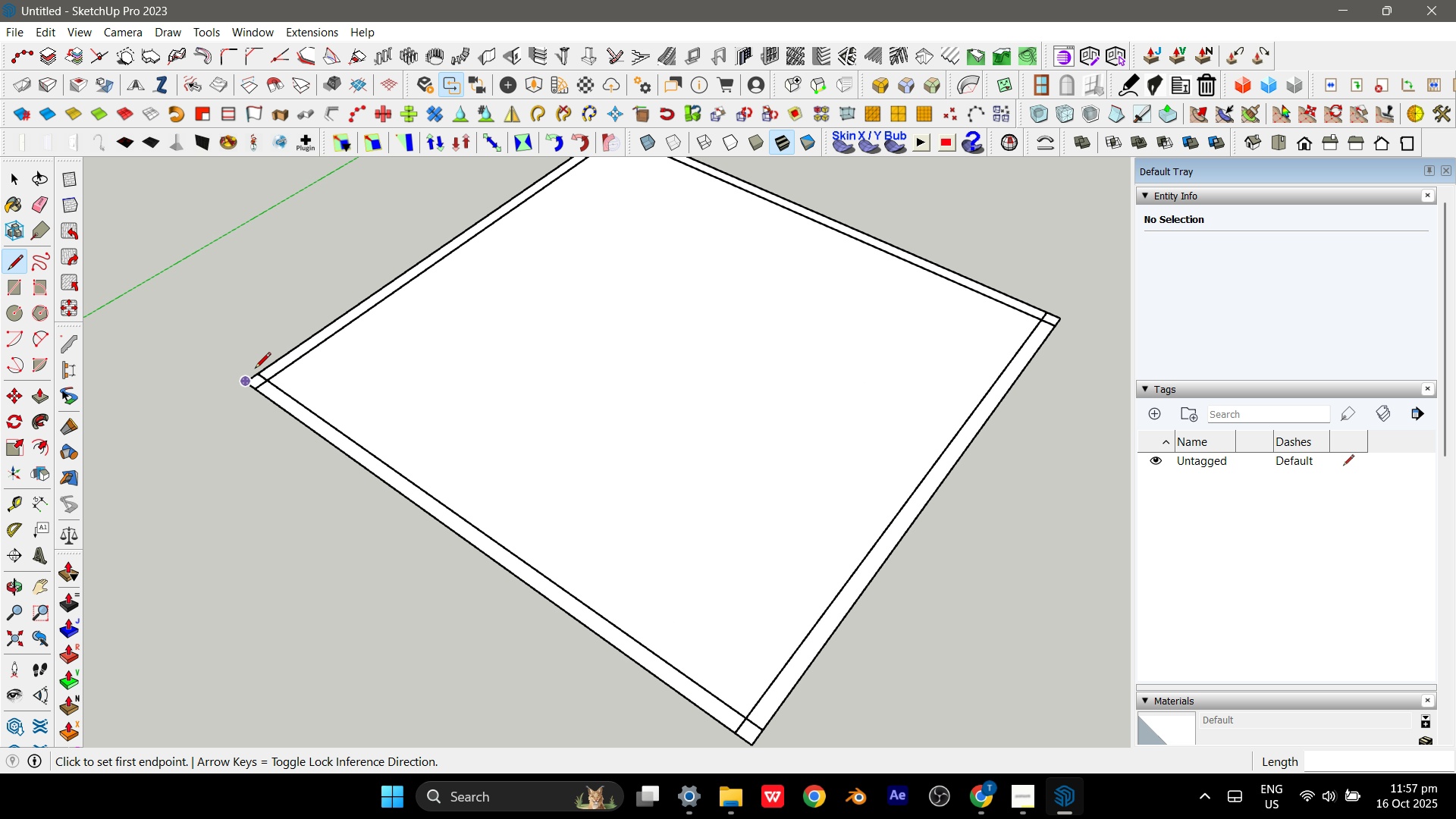 
key(Escape)
 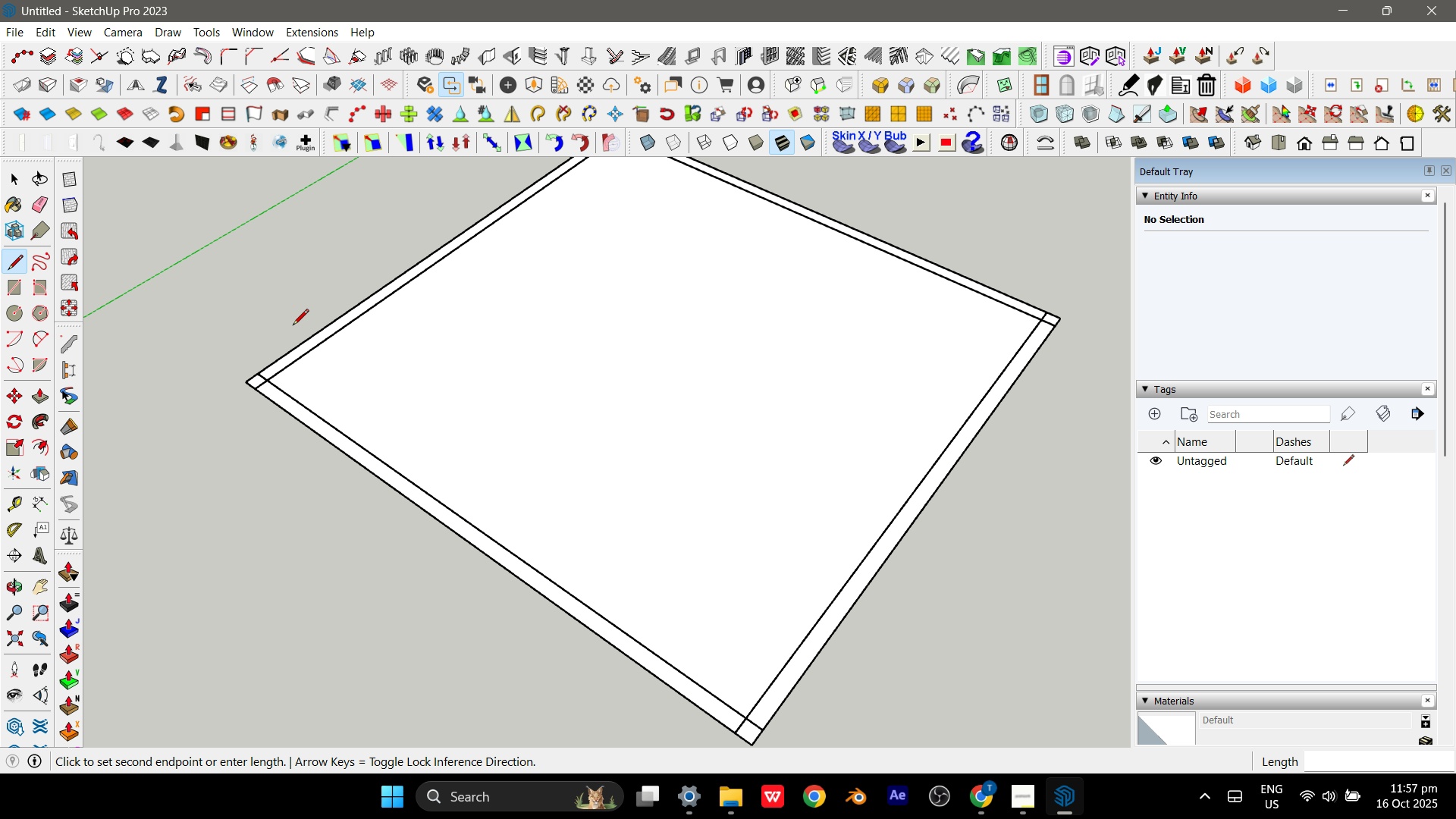 
left_click([293, 326])
 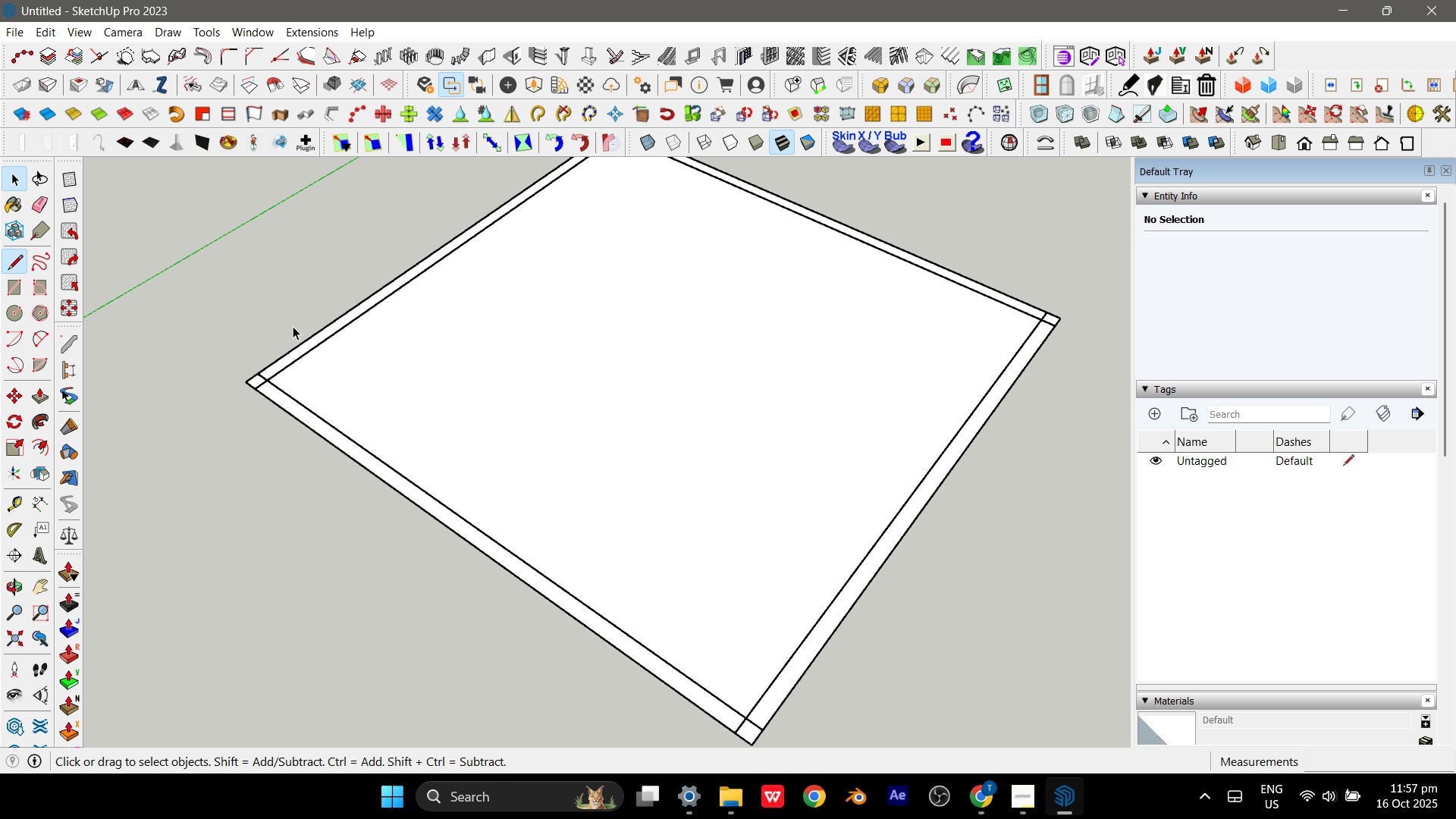 
key(Space)
 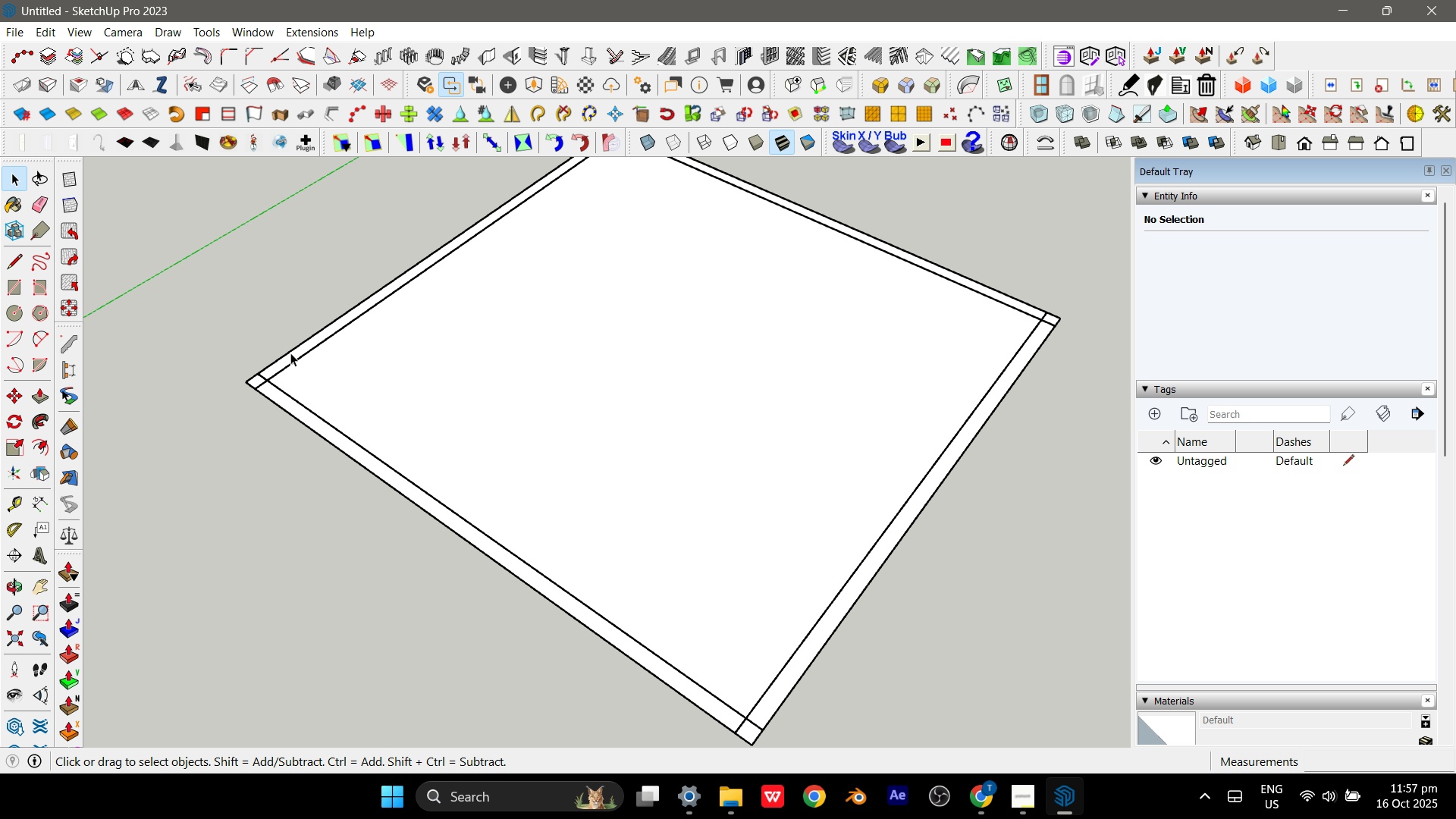 
left_click([291, 353])
 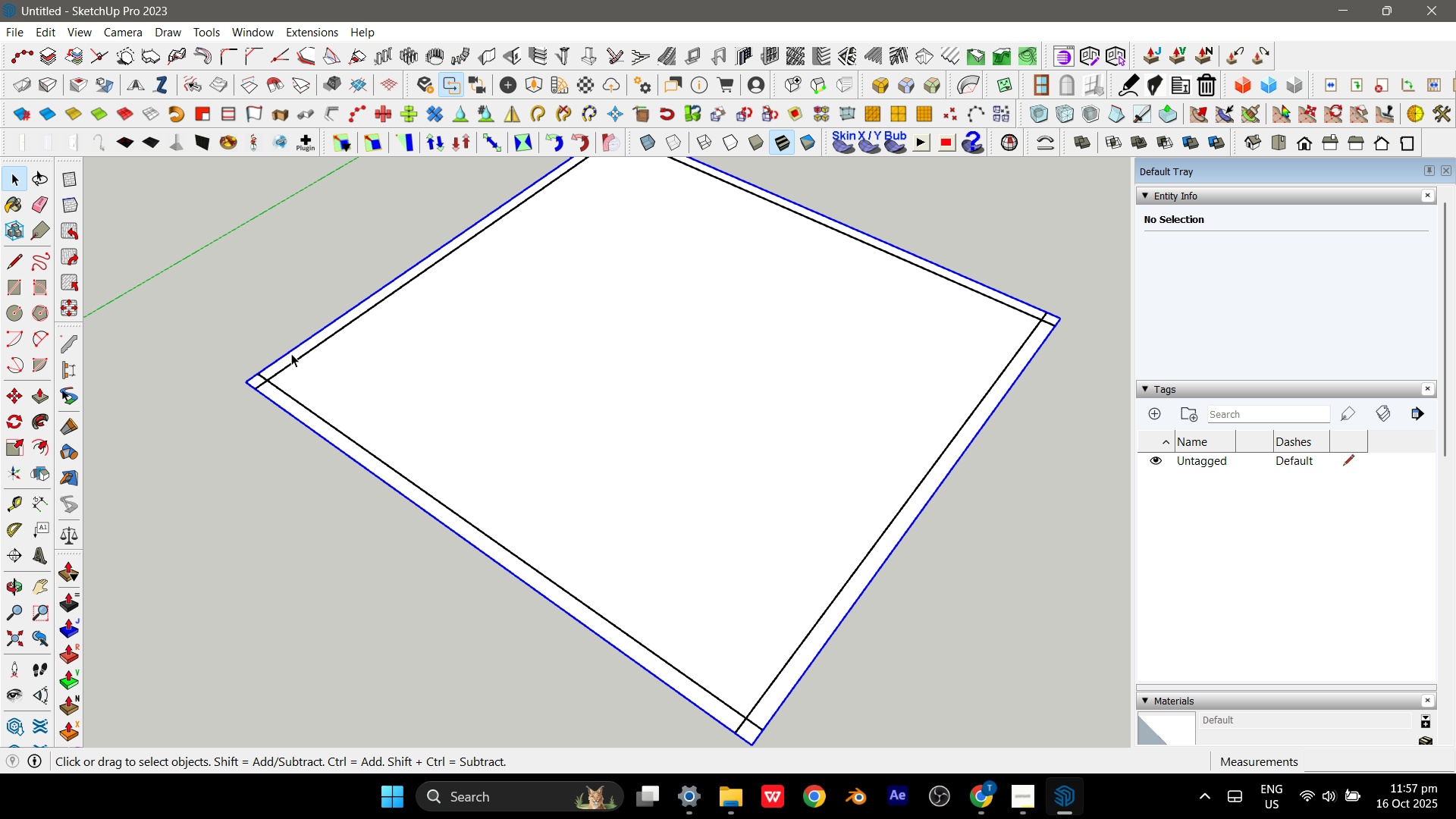 
scroll: coordinate [291, 354], scroll_direction: up, amount: 3.0
 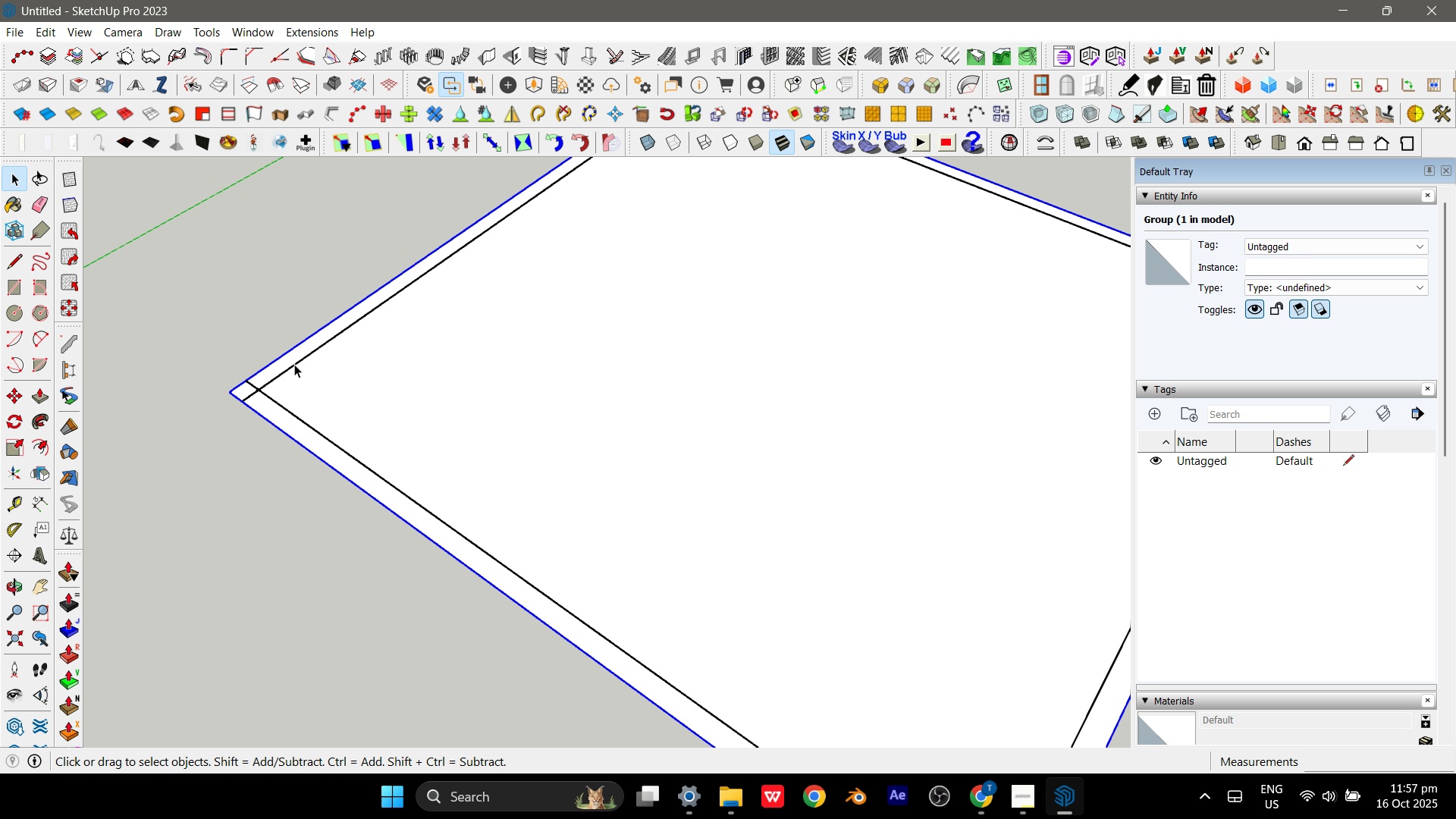 
left_click([294, 363])
 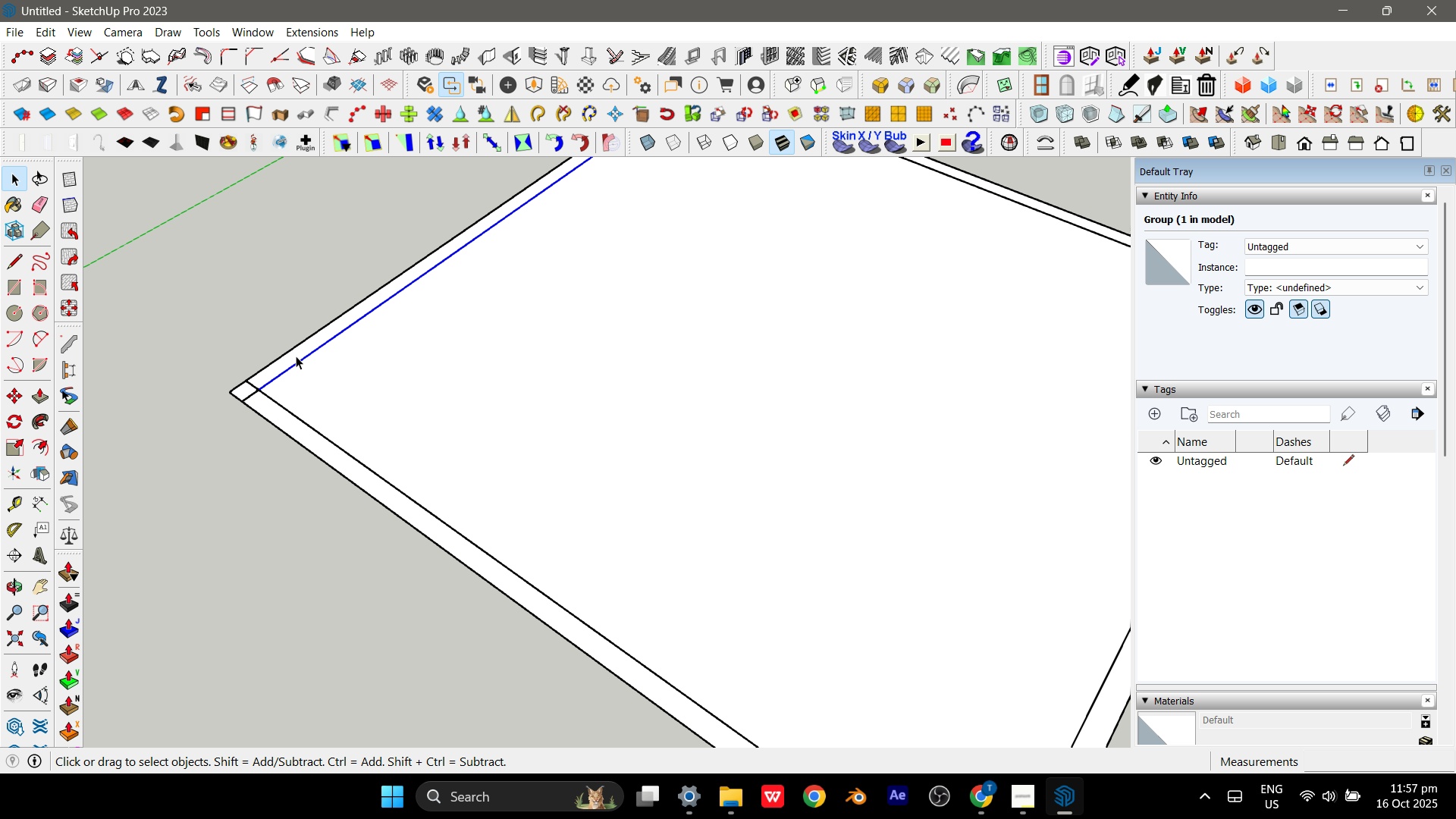 
left_click([296, 356])
 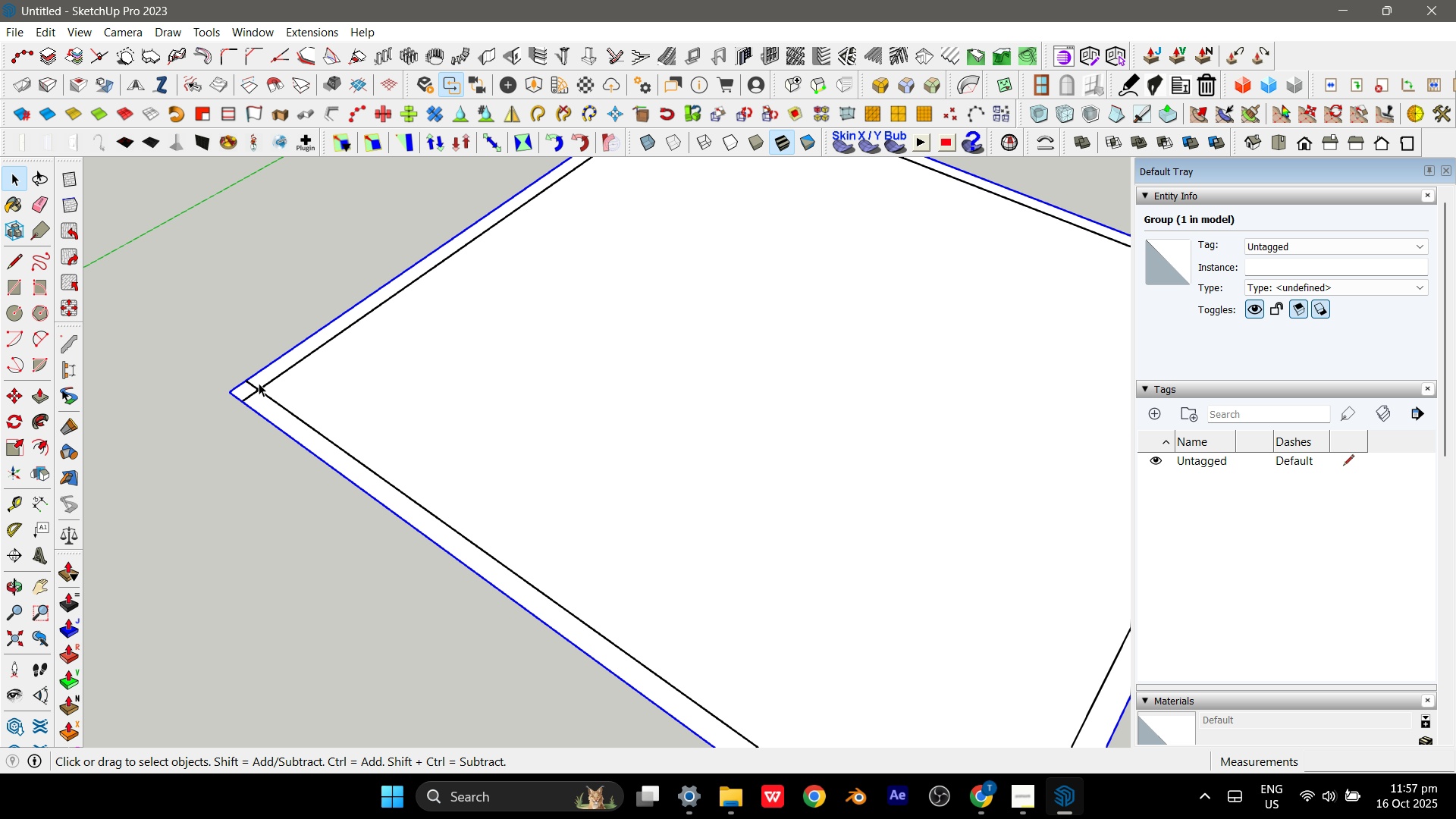 
double_click([259, 383])
 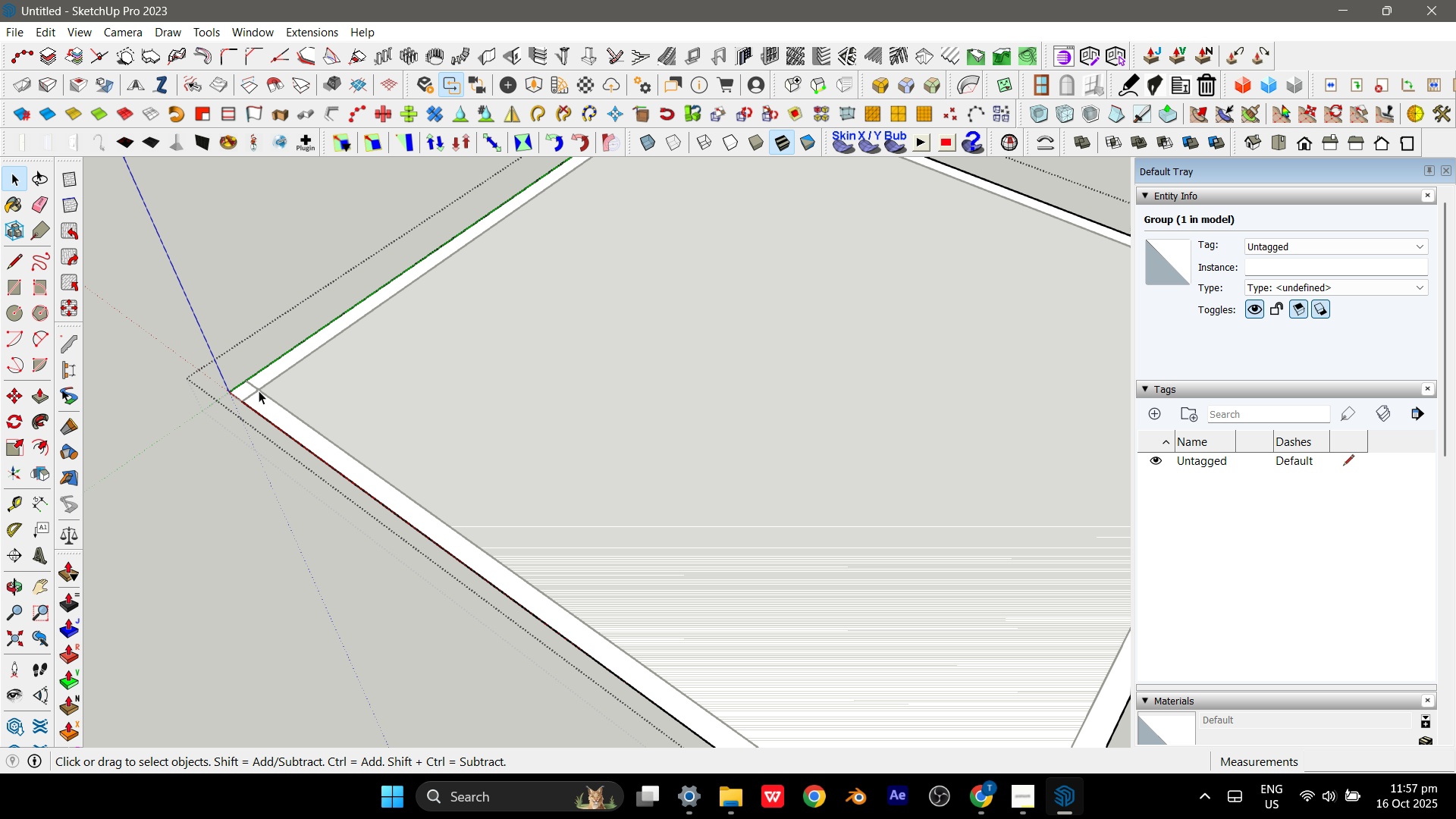 
scroll: coordinate [262, 406], scroll_direction: down, amount: 3.0
 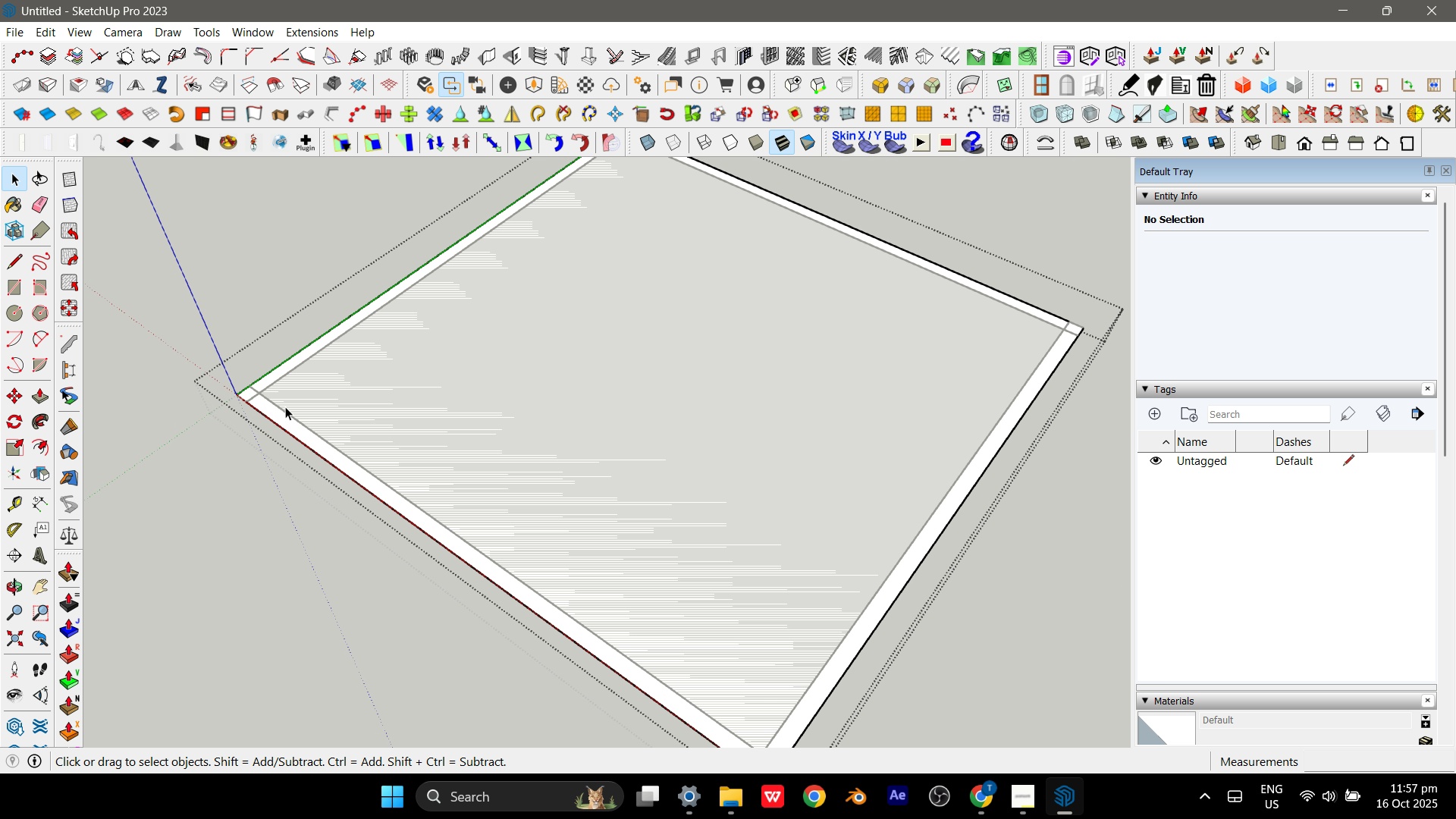 
key(Escape)
 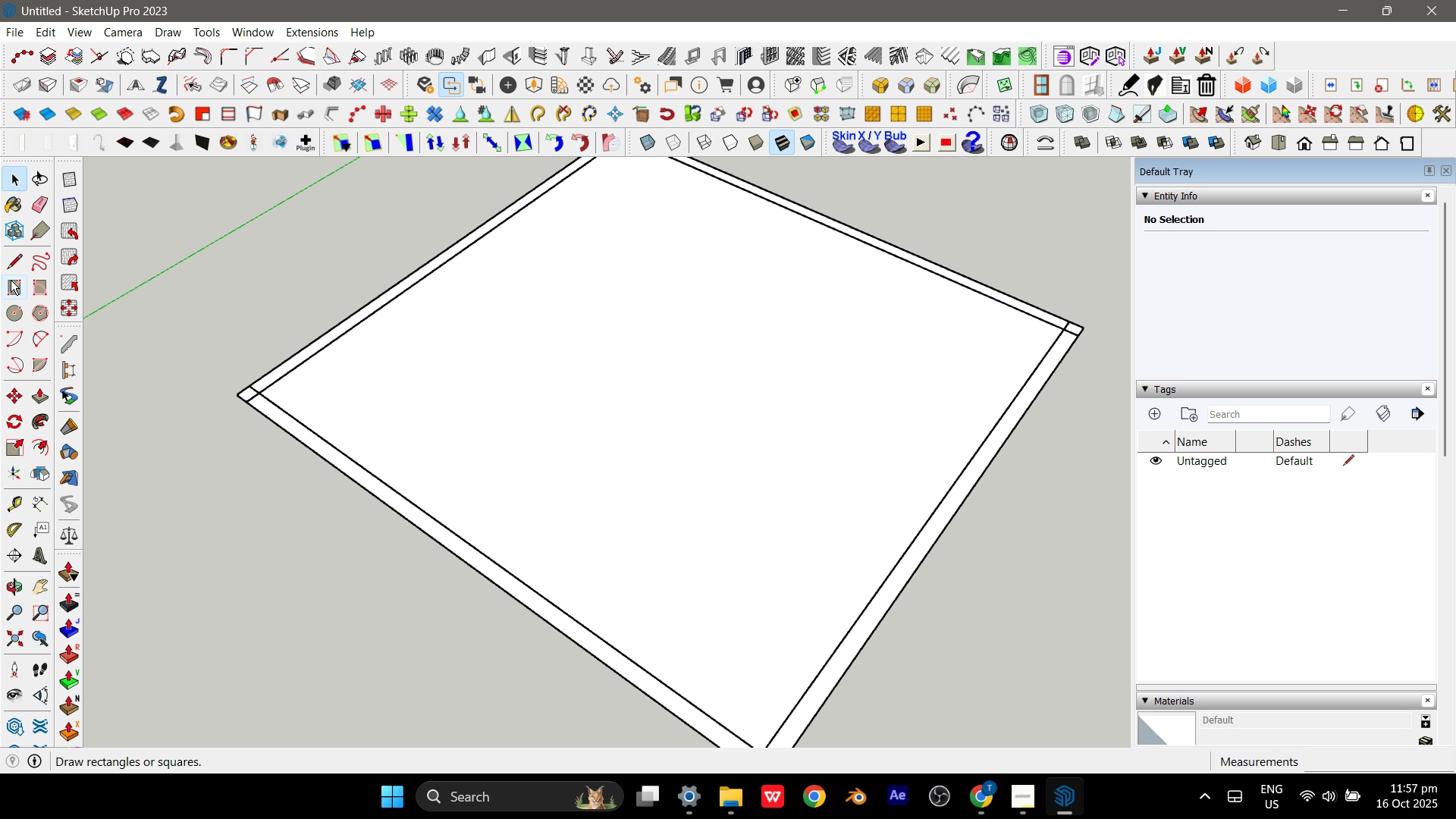 
left_click([11, 260])
 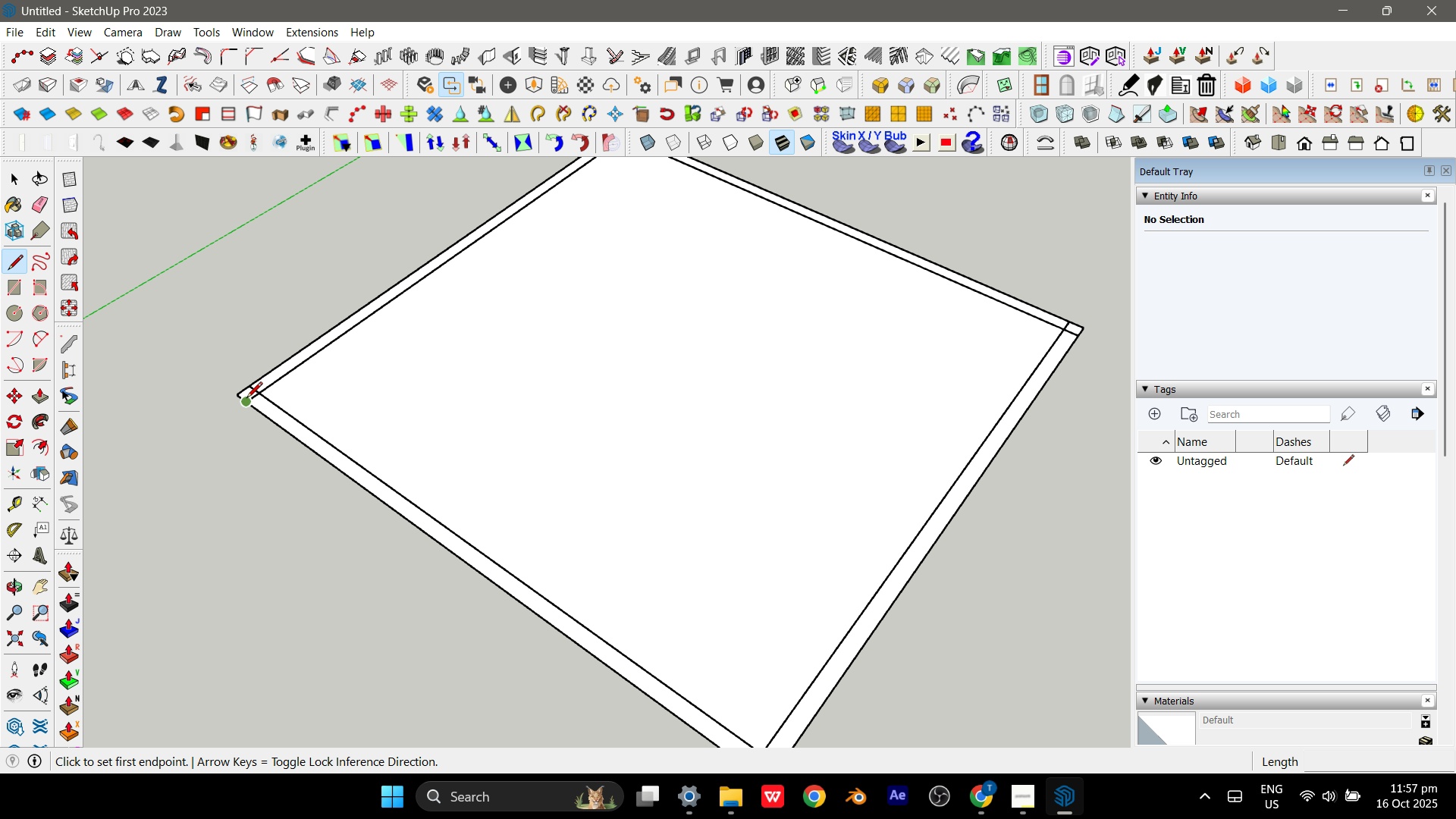 
left_click([246, 403])
 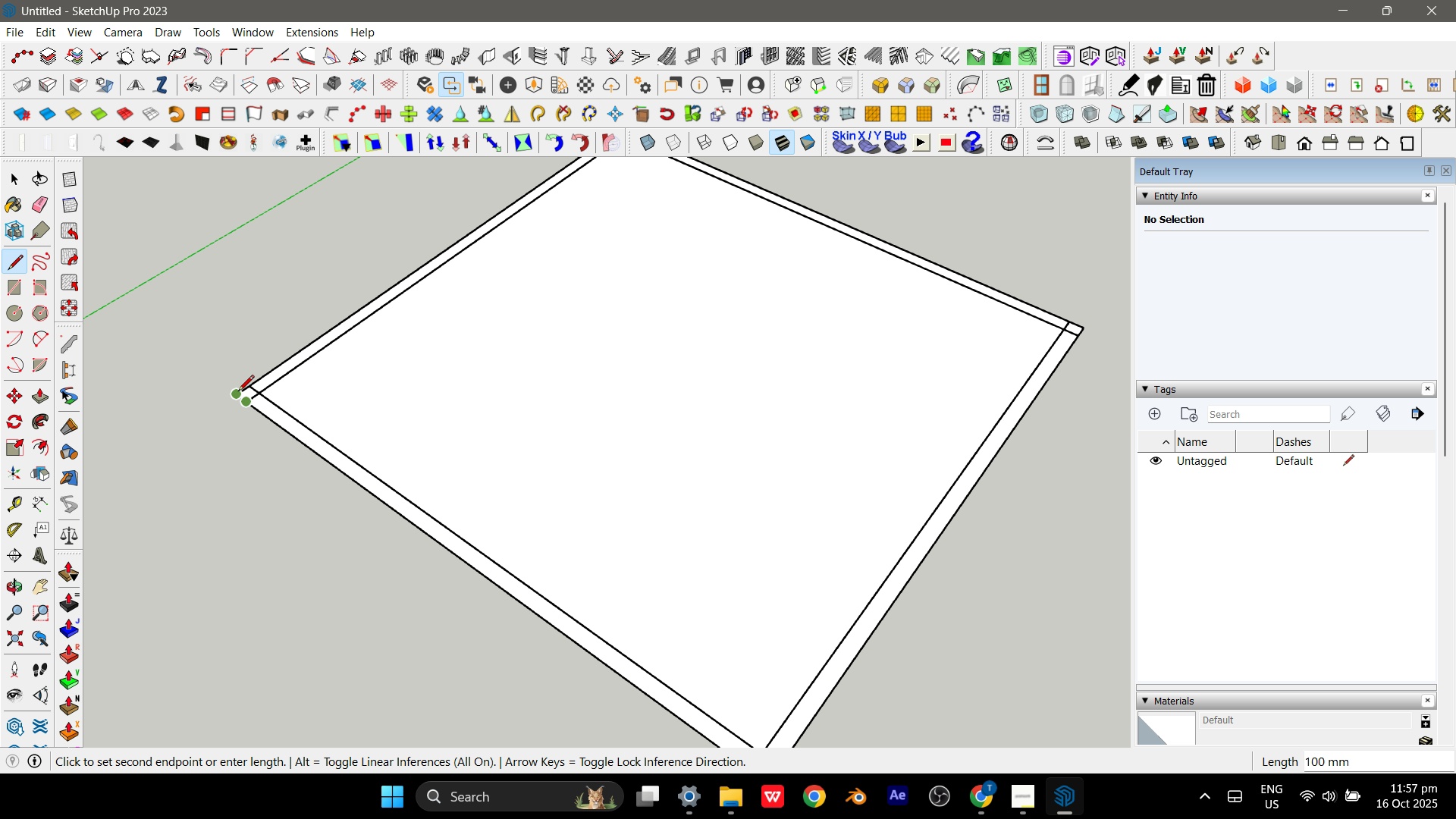 
left_click([238, 392])
 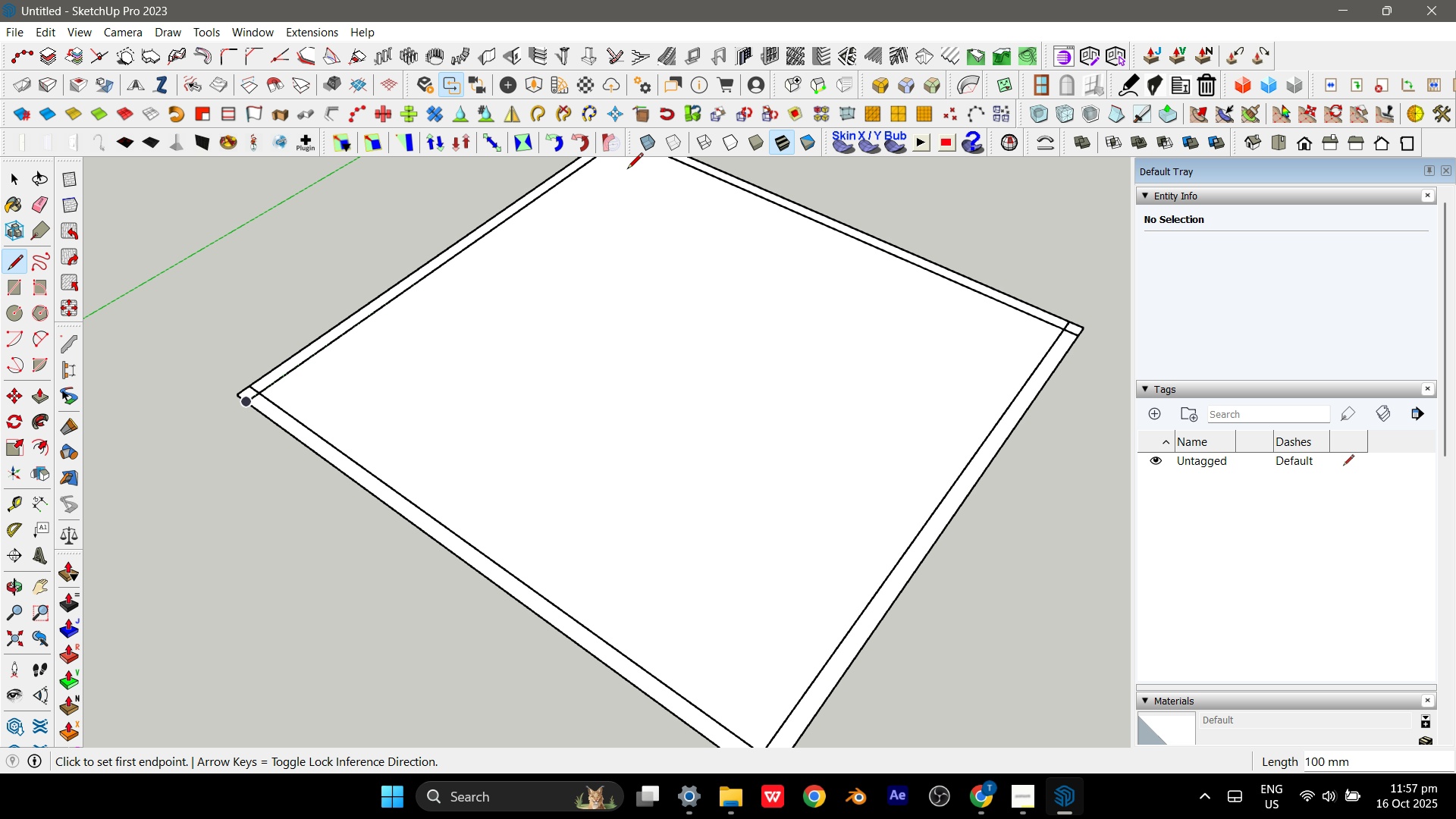 
scroll: coordinate [319, 413], scroll_direction: down, amount: 1.0
 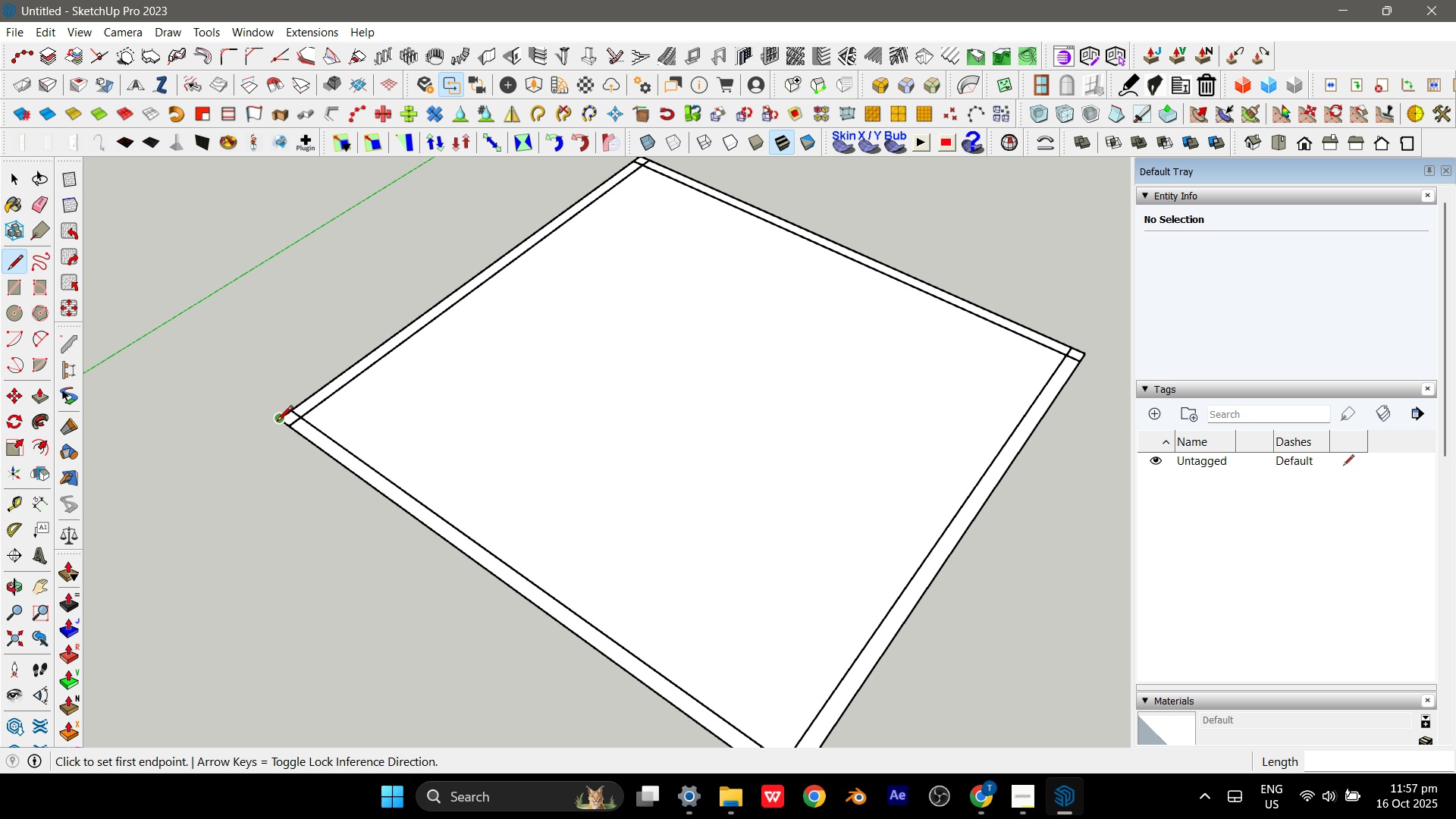 
left_click([277, 422])
 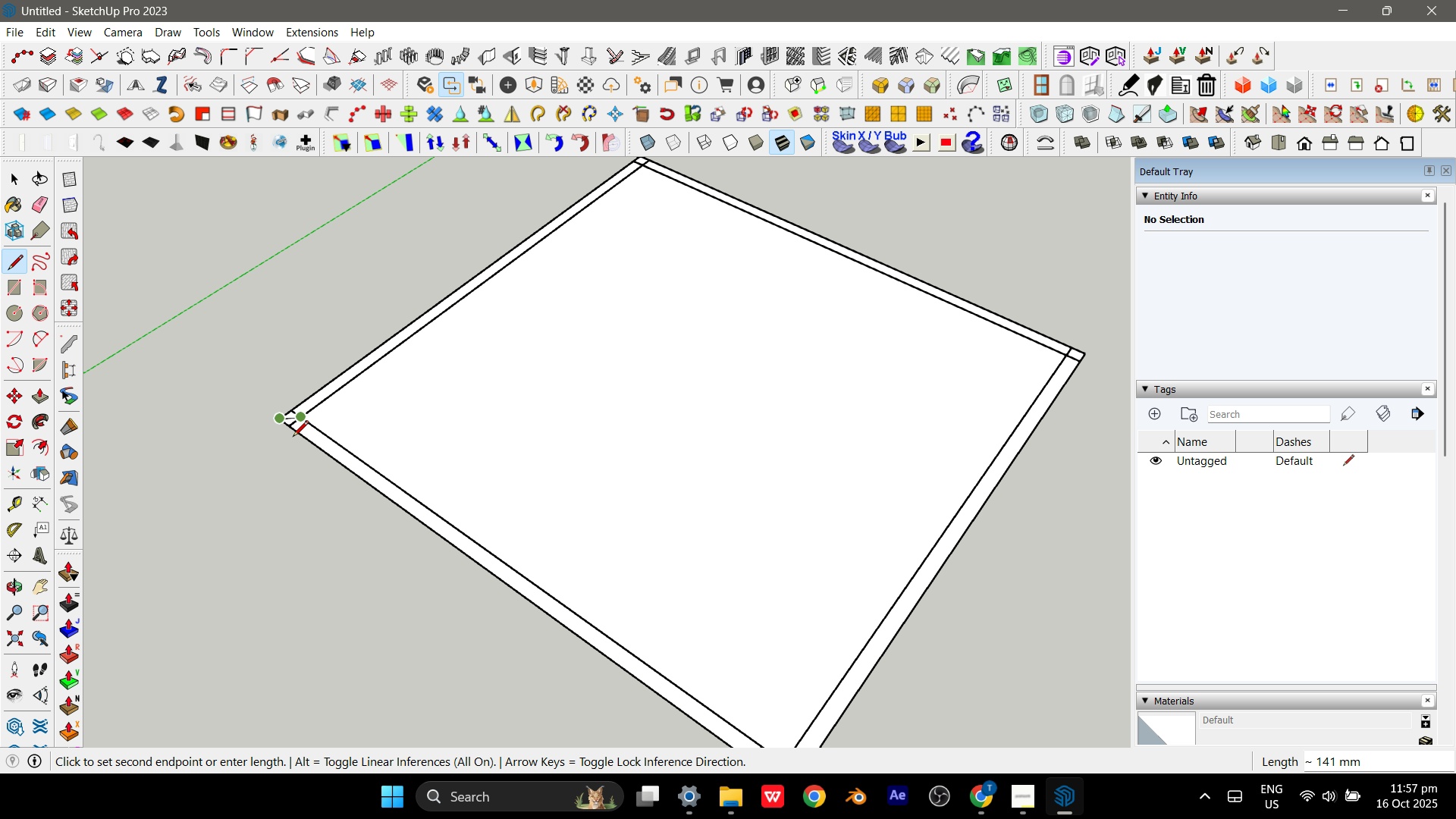 
scroll: coordinate [281, 455], scroll_direction: down, amount: 2.0
 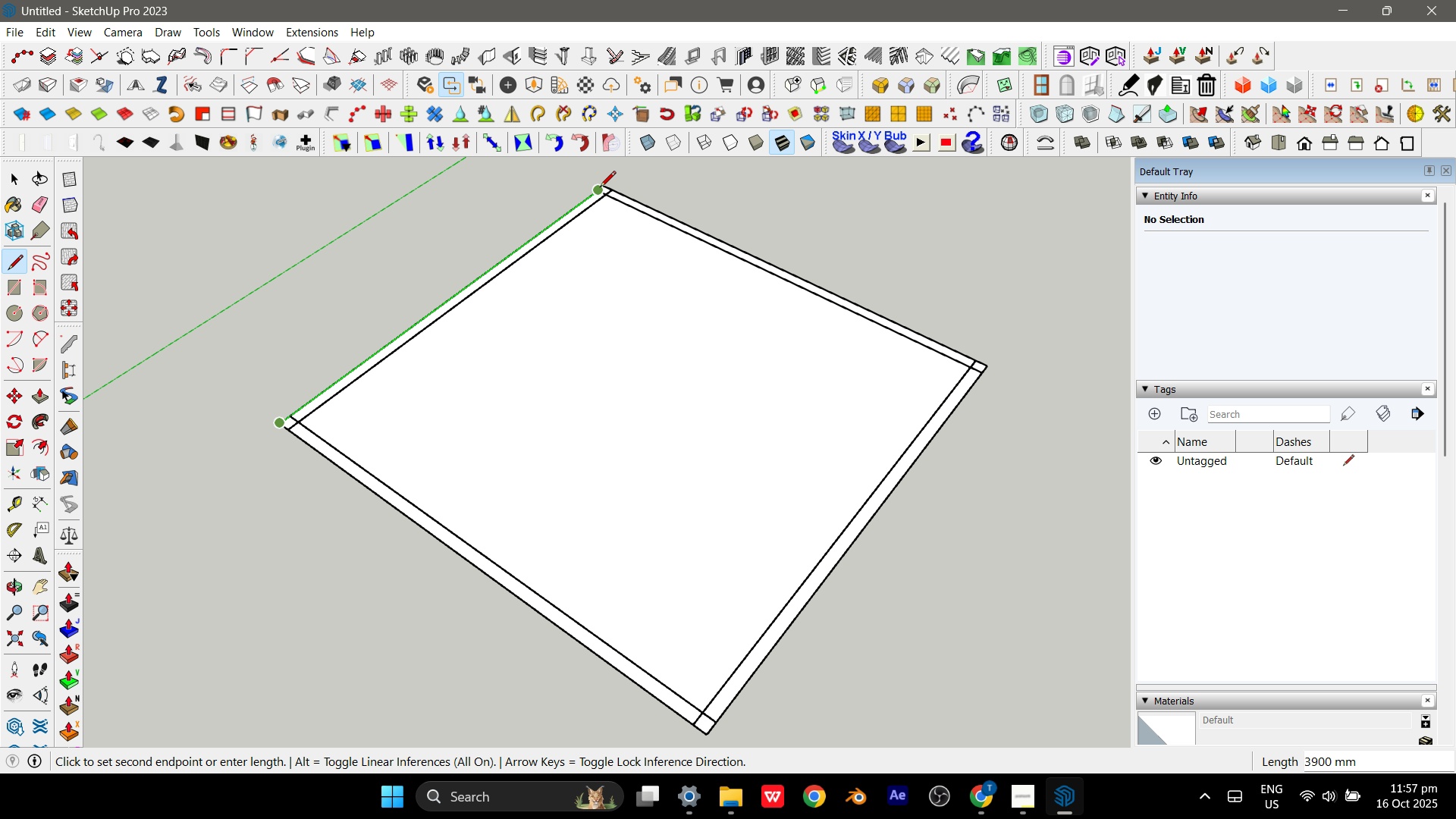 
left_click([603, 184])
 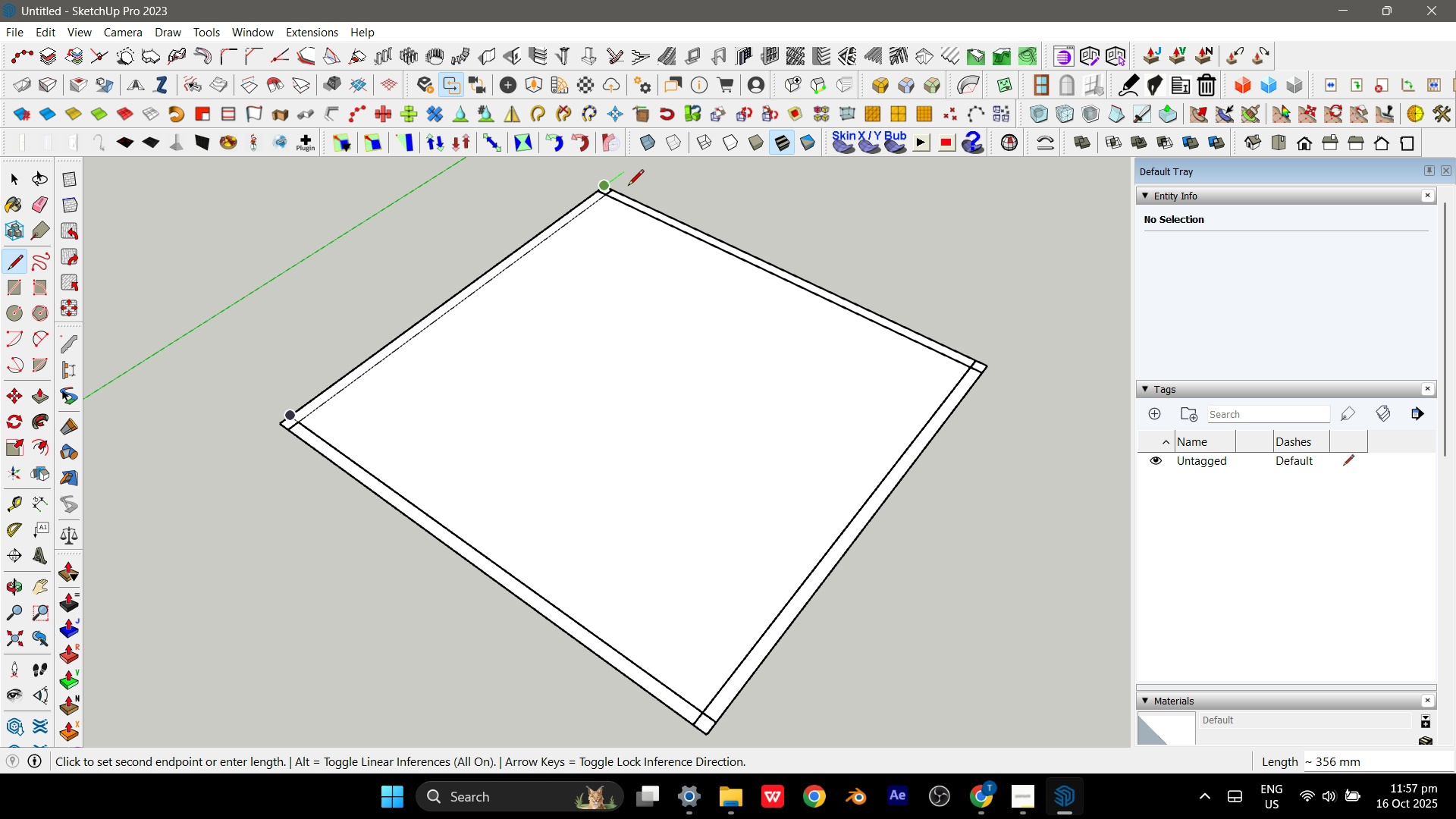 
key(Escape)
 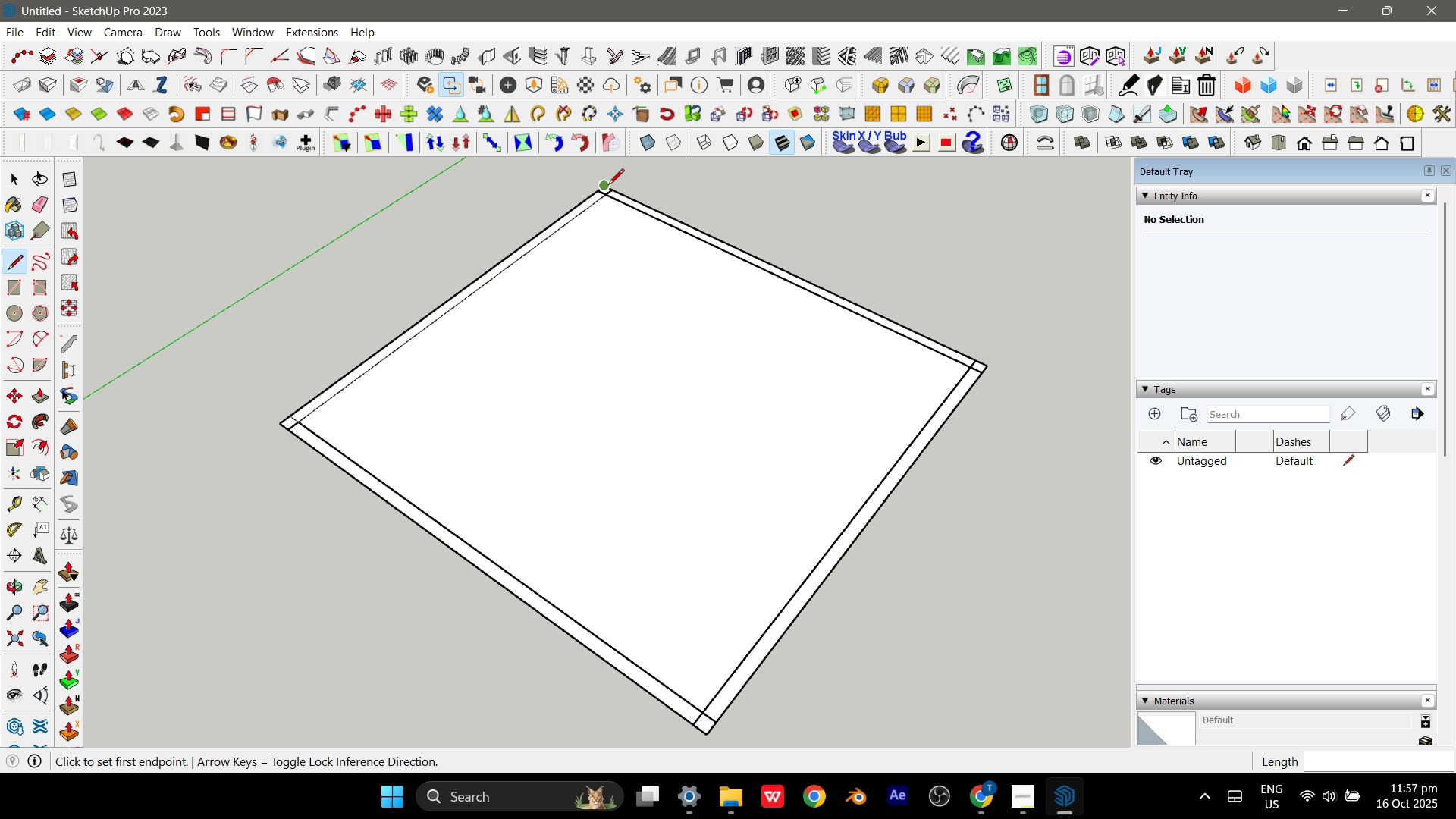 
left_click([608, 186])
 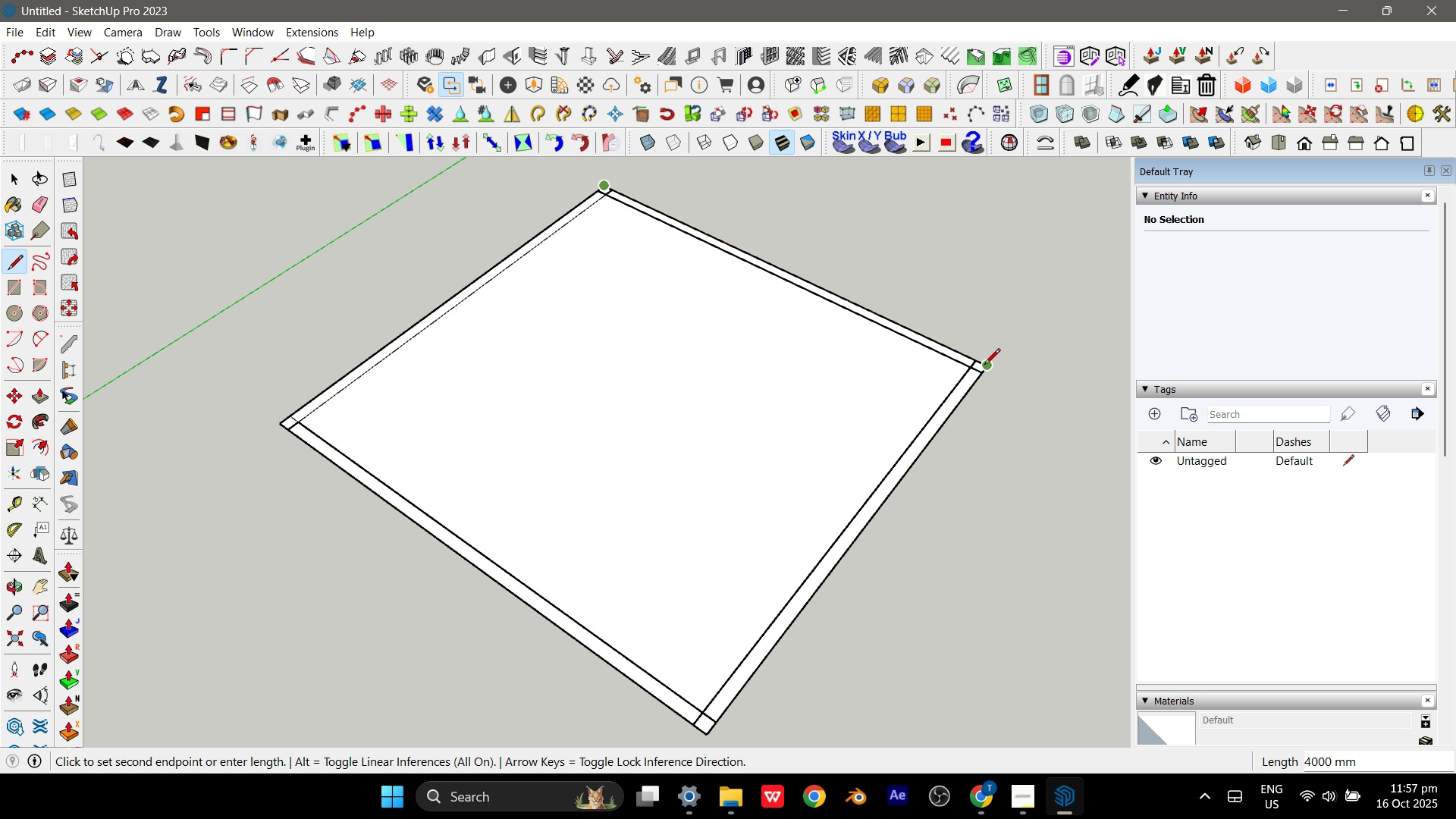 
left_click([984, 366])
 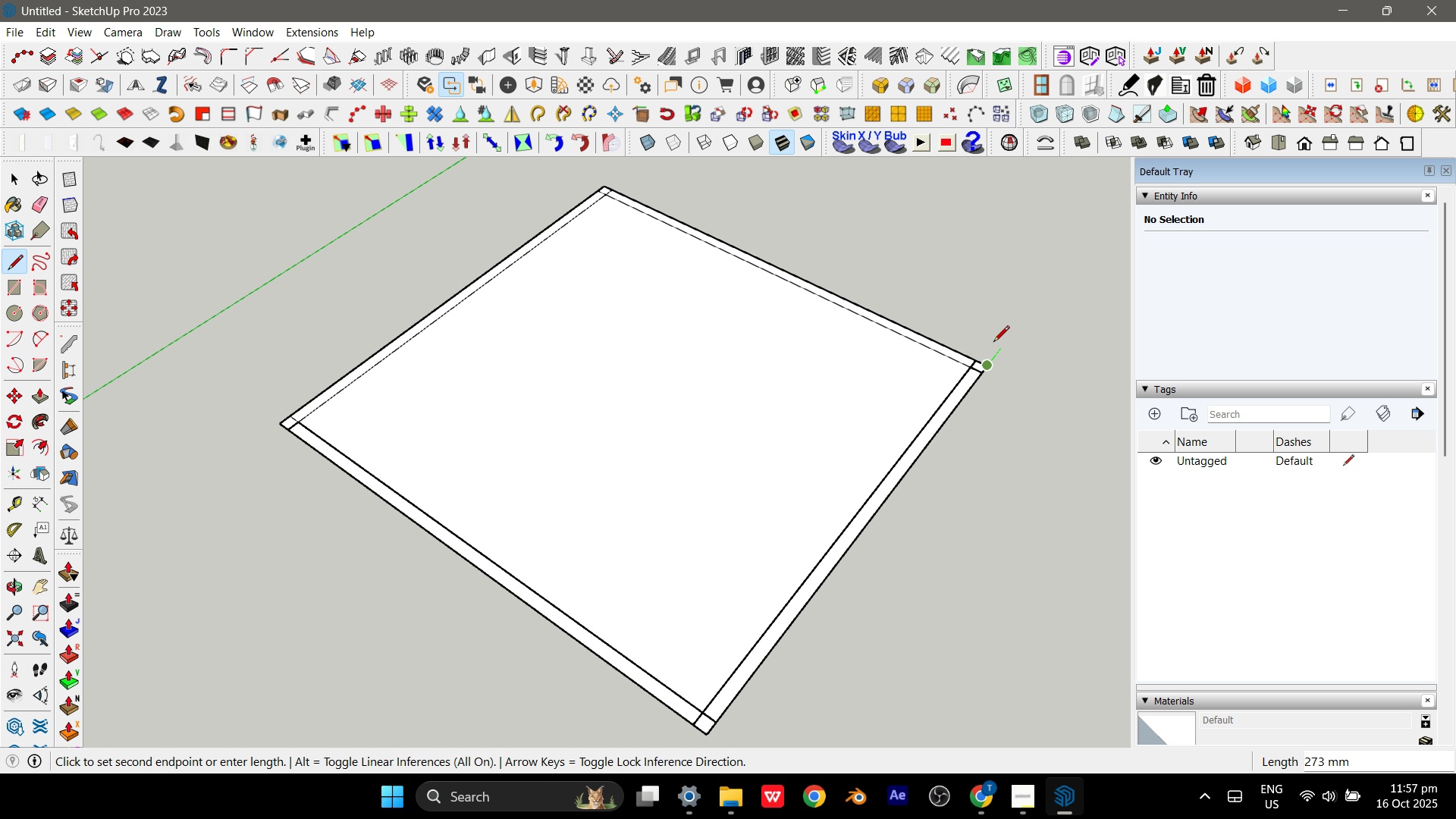 
key(Escape)
 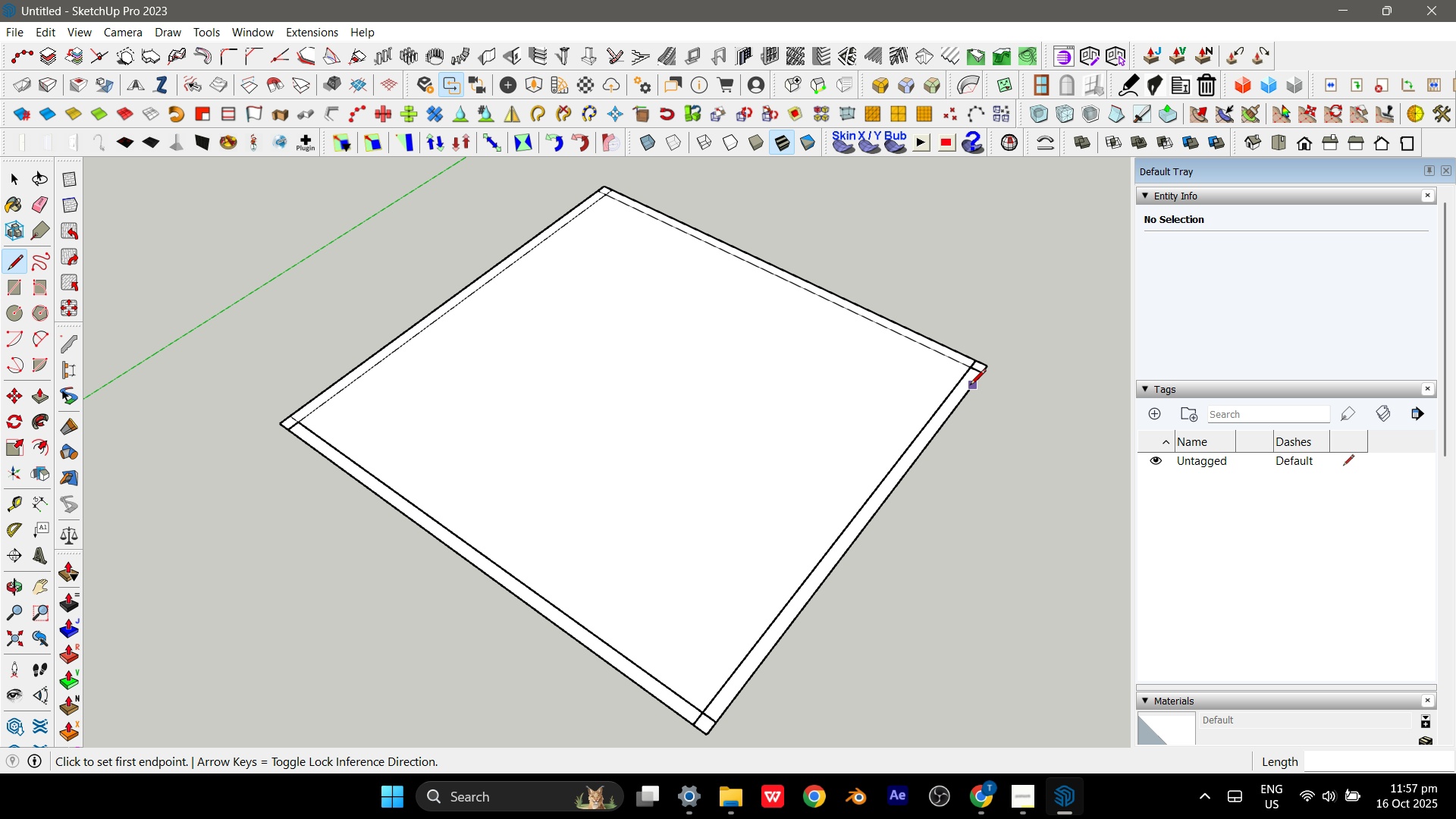 
scroll: coordinate [977, 367], scroll_direction: down, amount: 4.0
 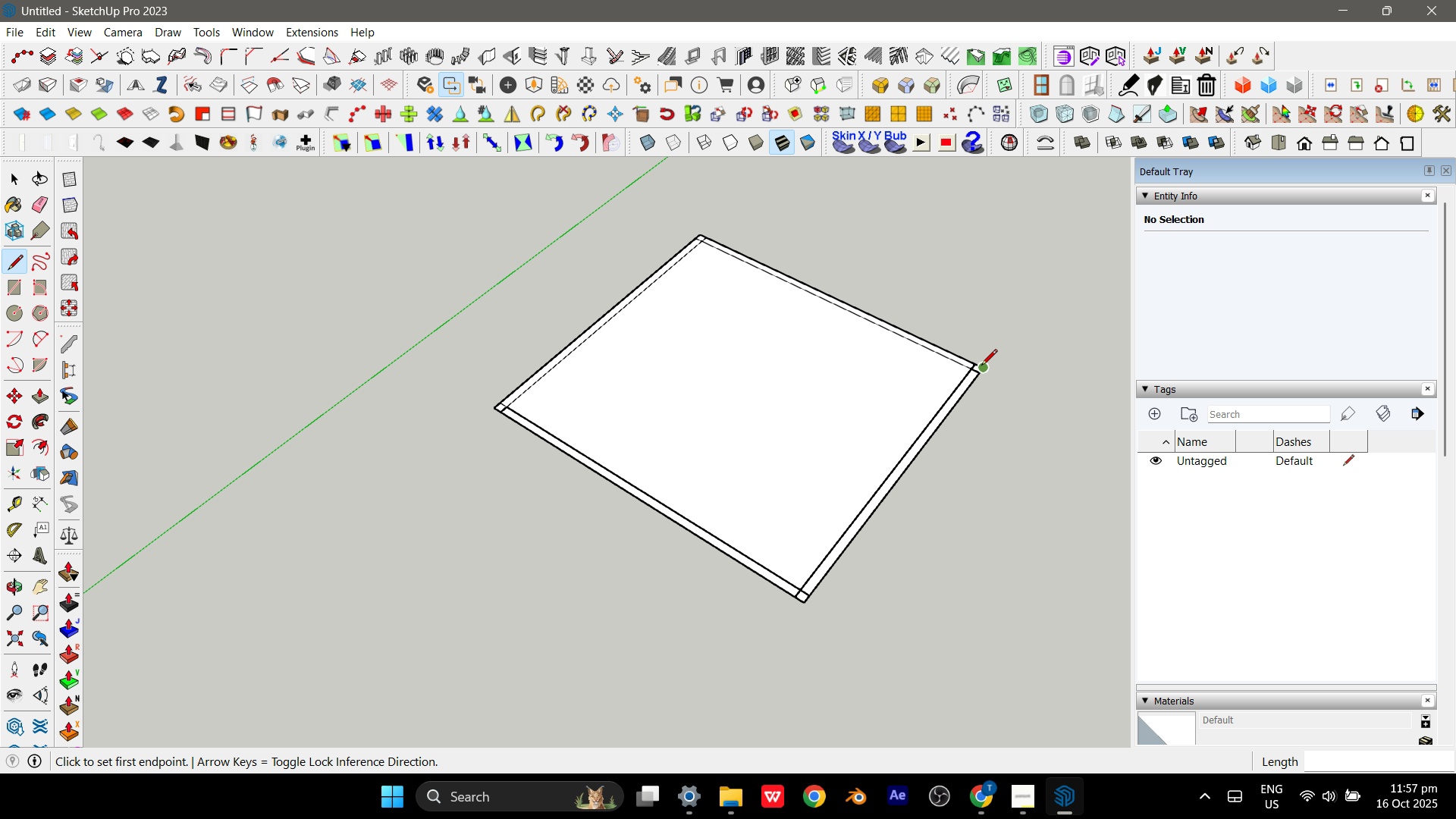 
left_click([981, 366])
 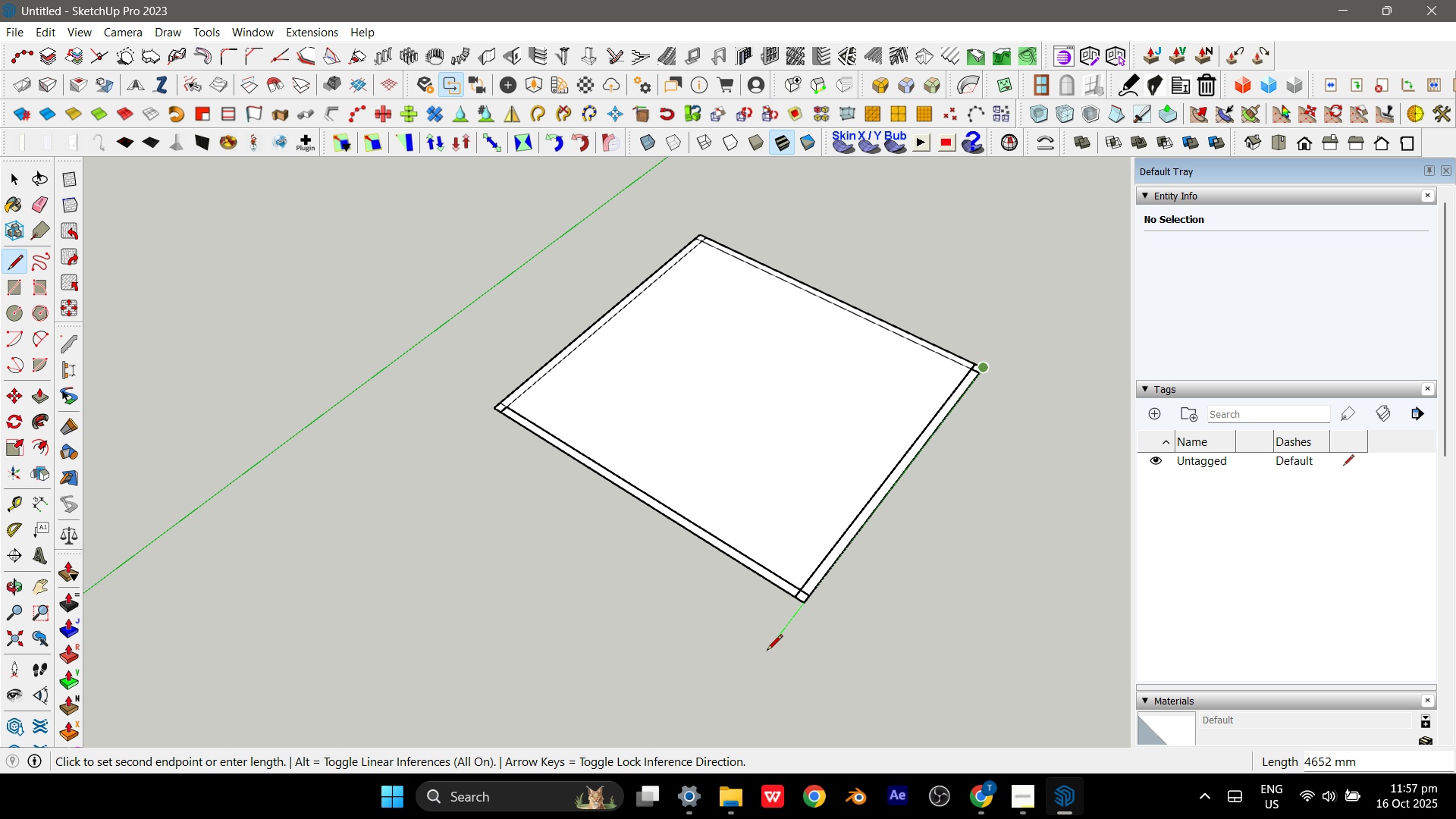 
scroll: coordinate [767, 651], scroll_direction: up, amount: 3.0
 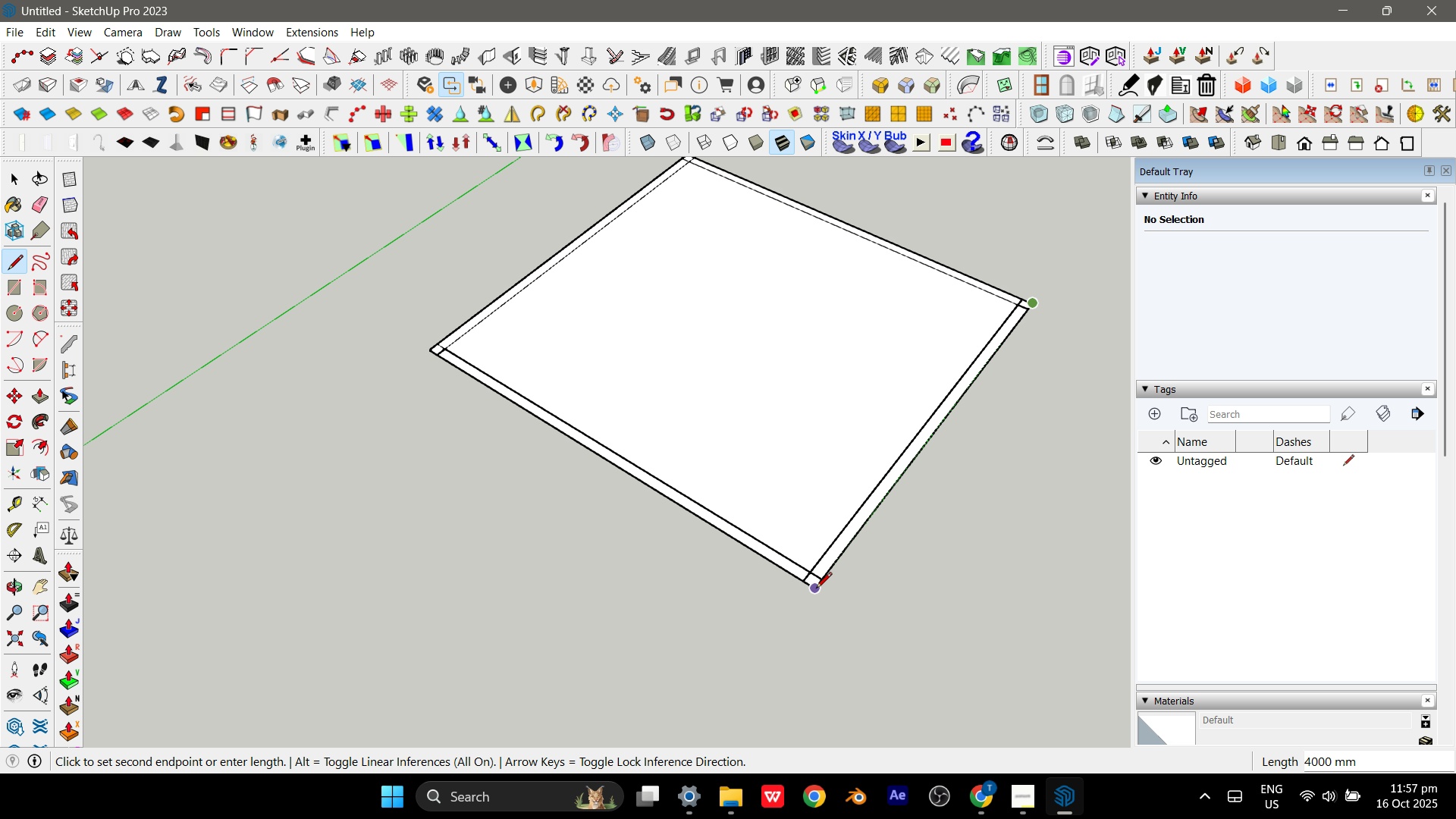 
left_click([816, 589])
 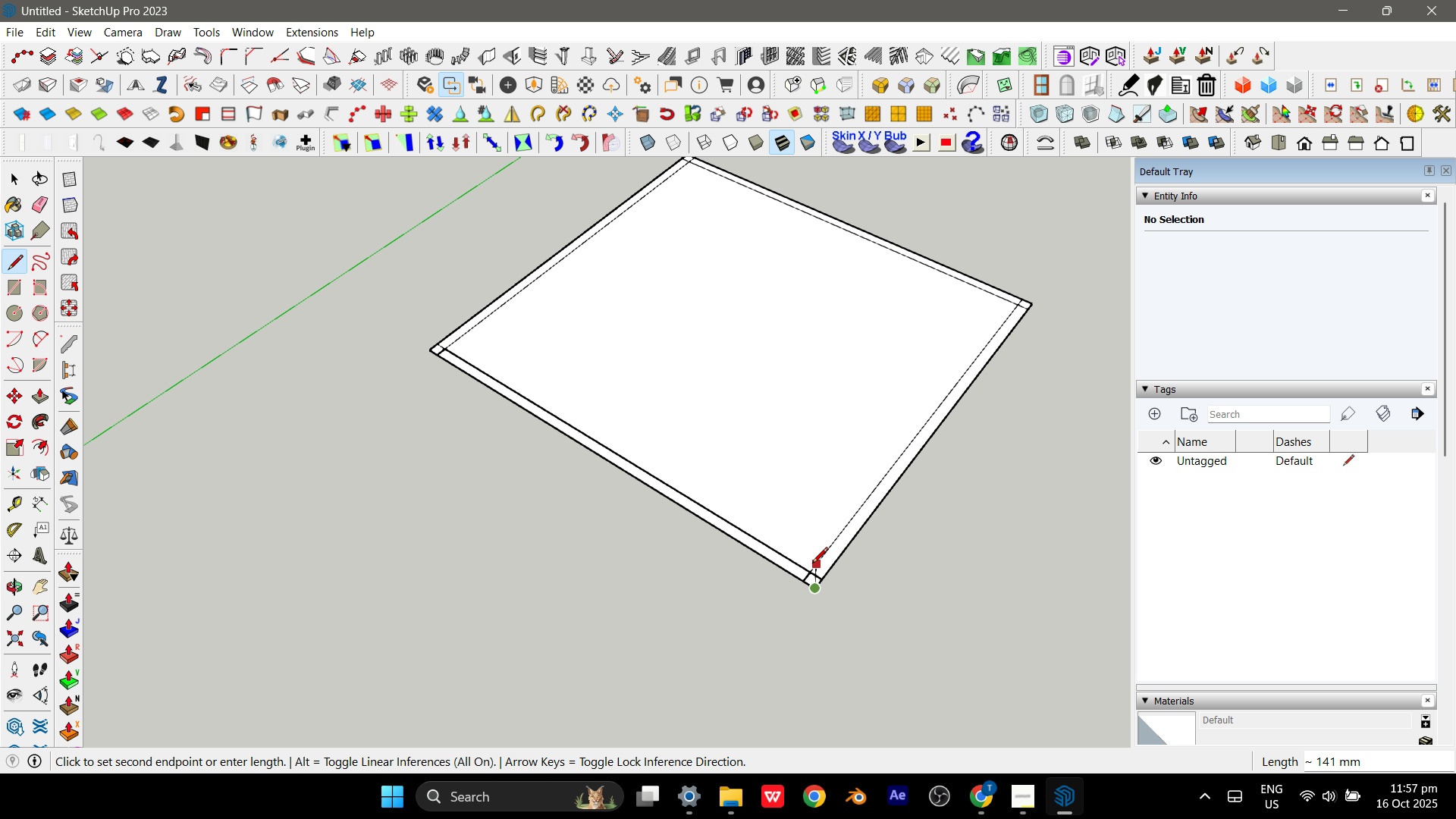 
key(Escape)
 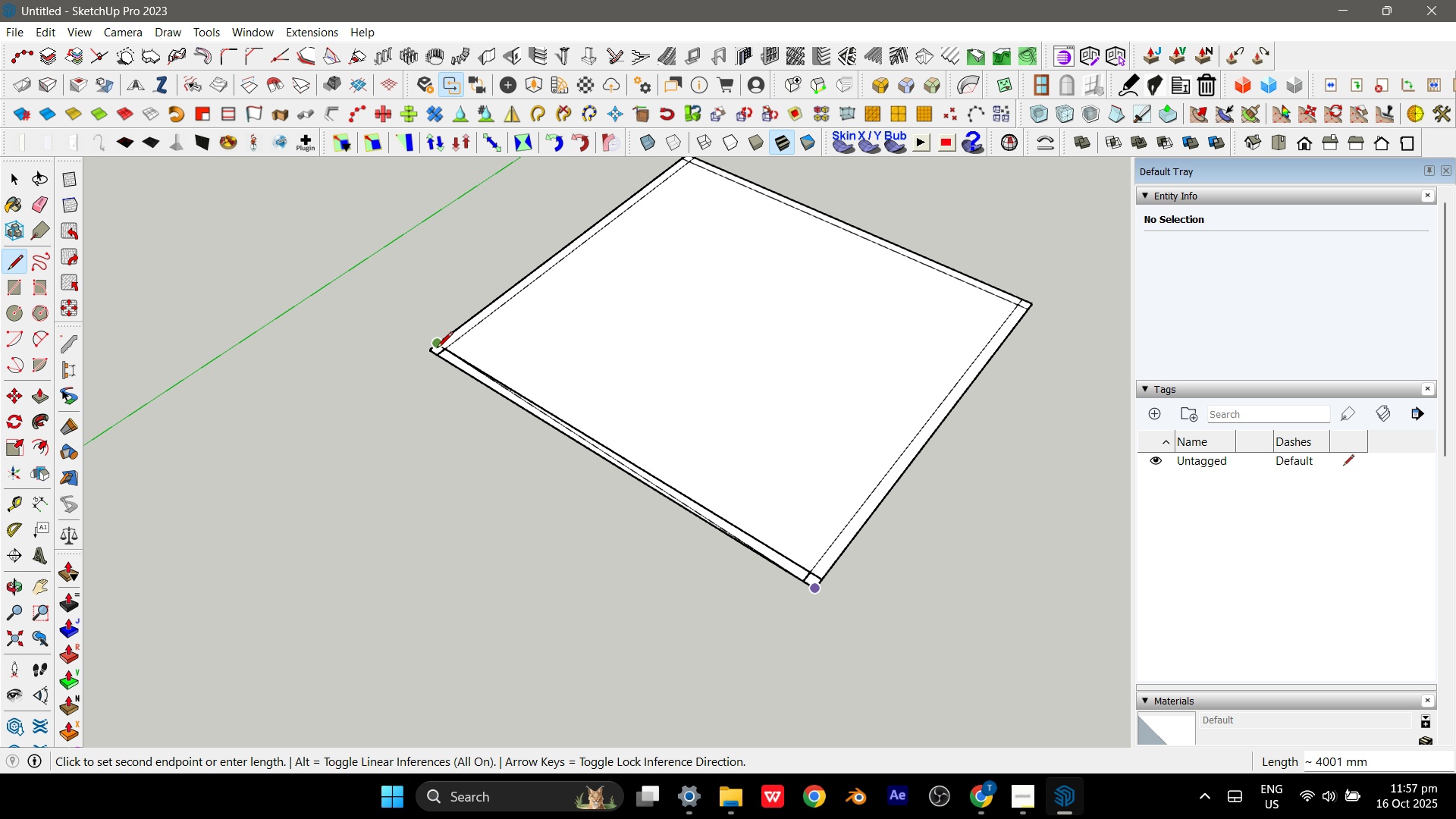 
left_click([431, 350])
 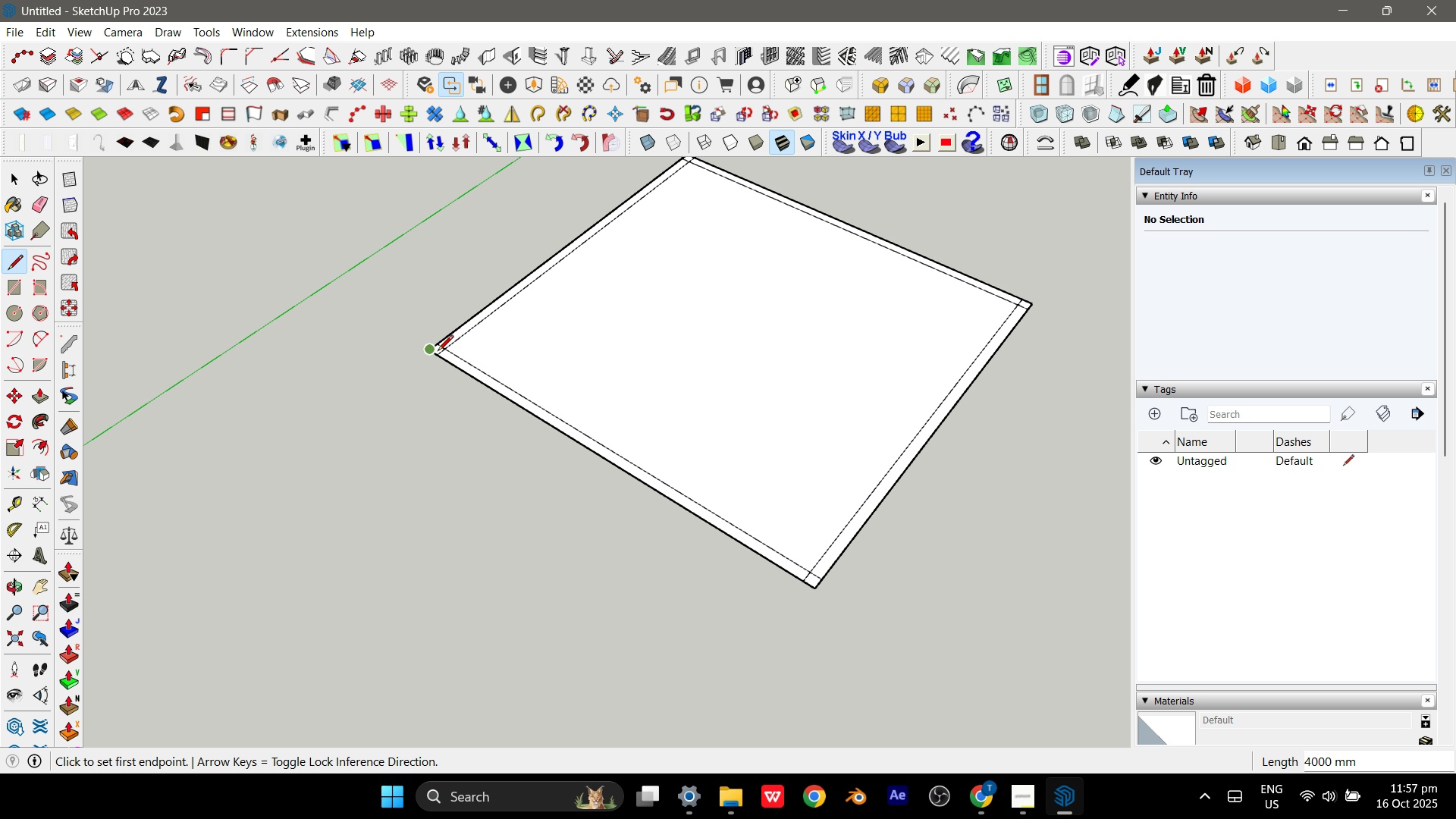 
key(Escape)
 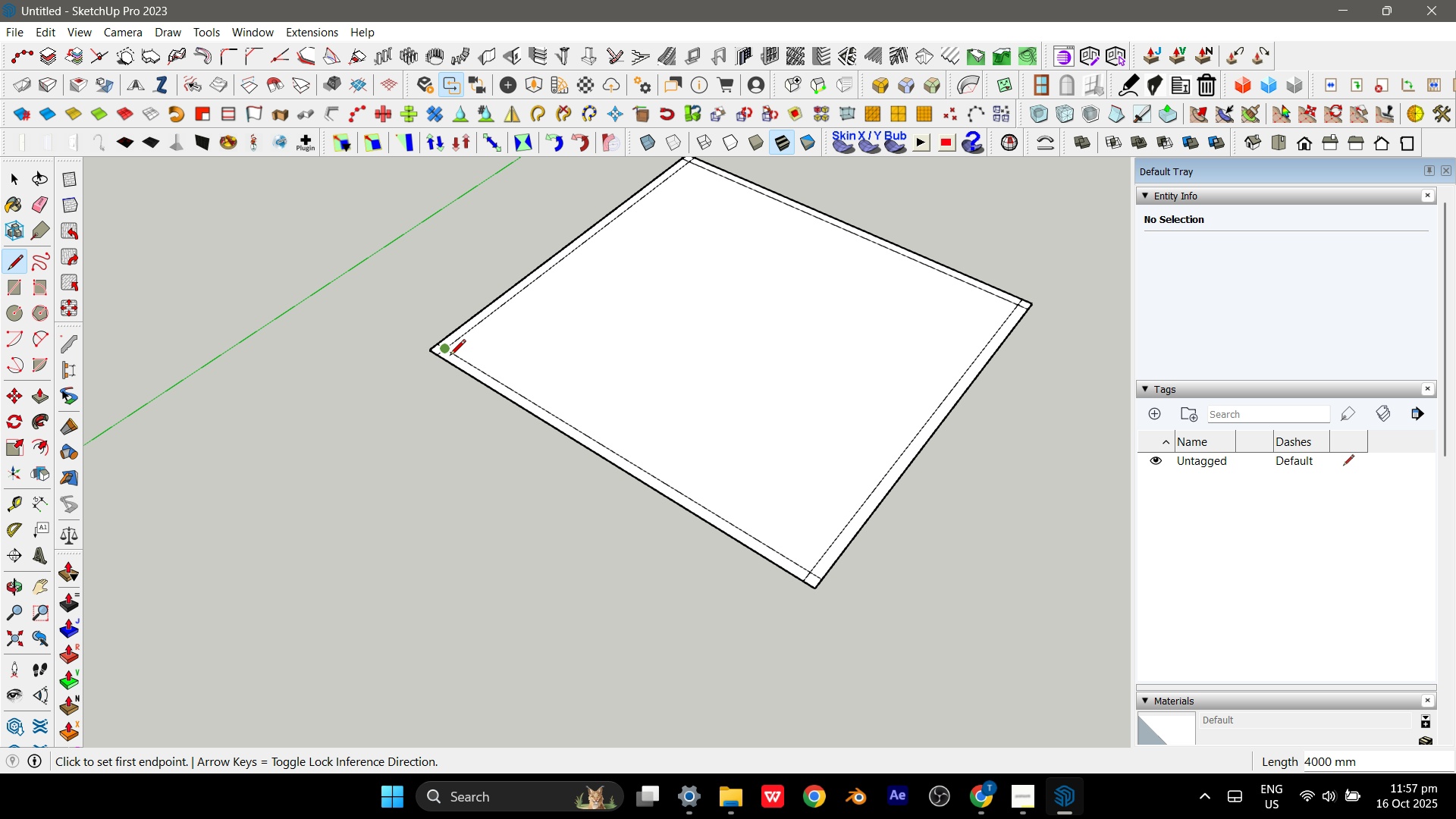 
key(Escape)
 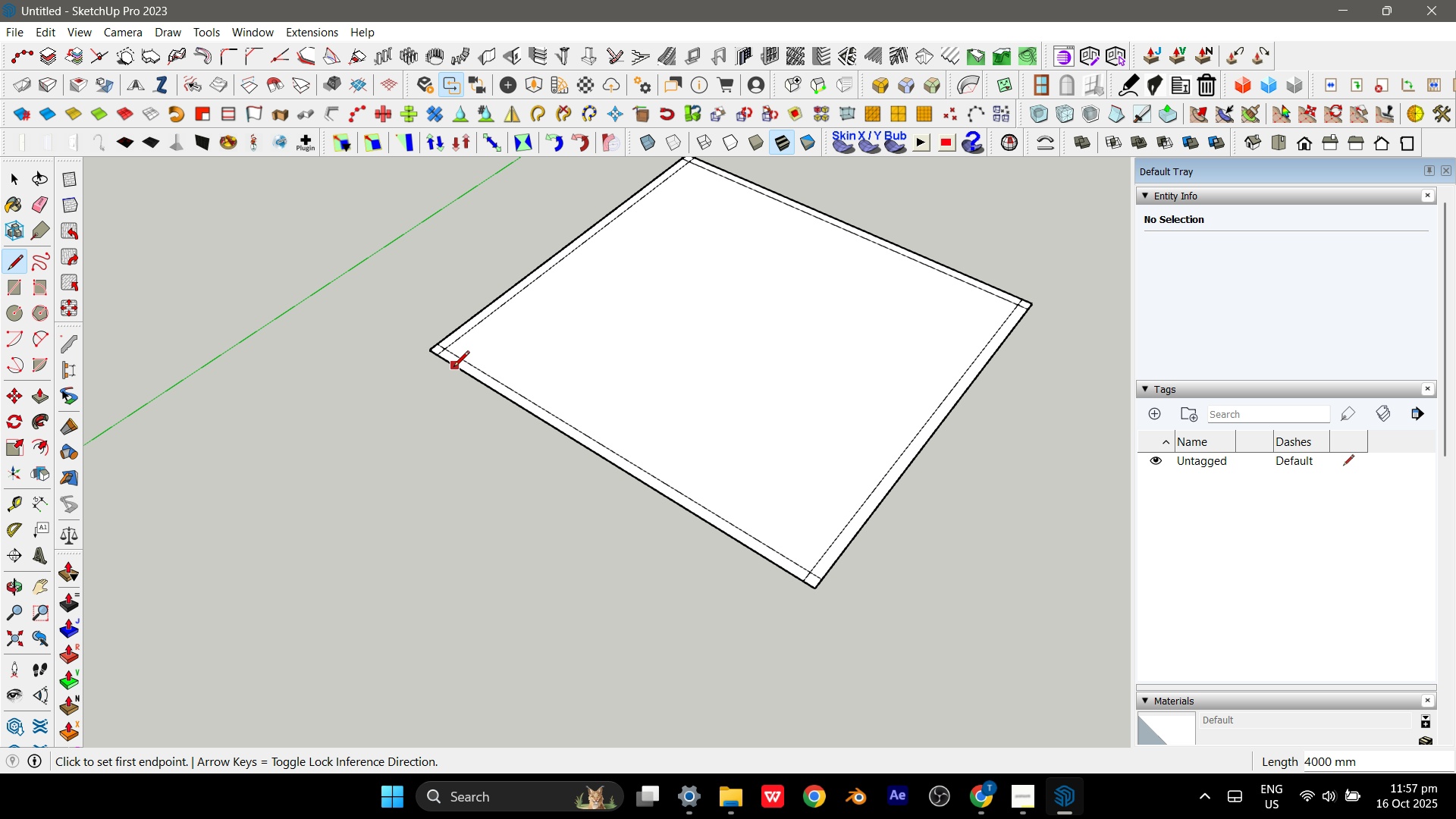 
key(Escape)
 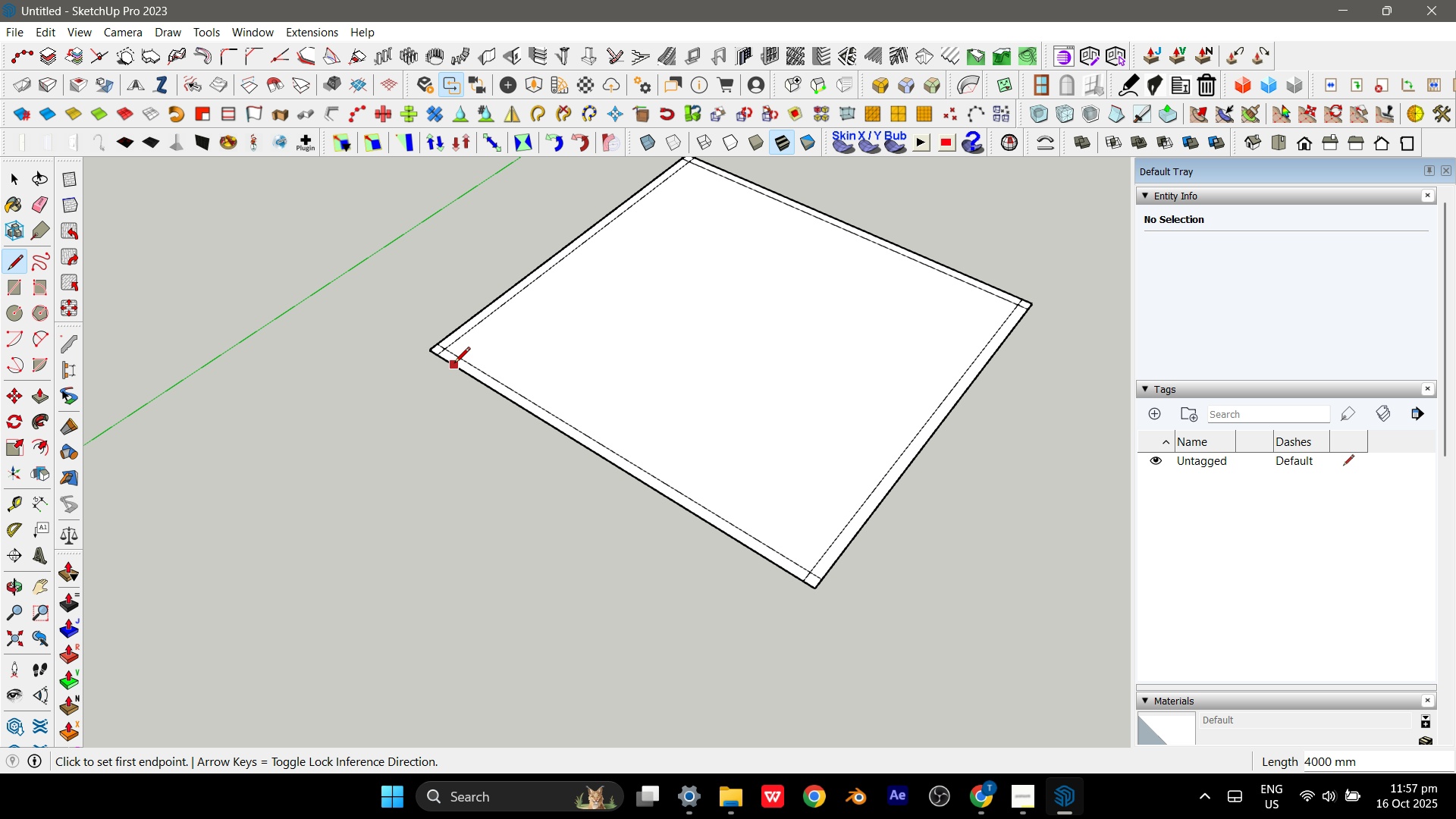 
key(Space)
 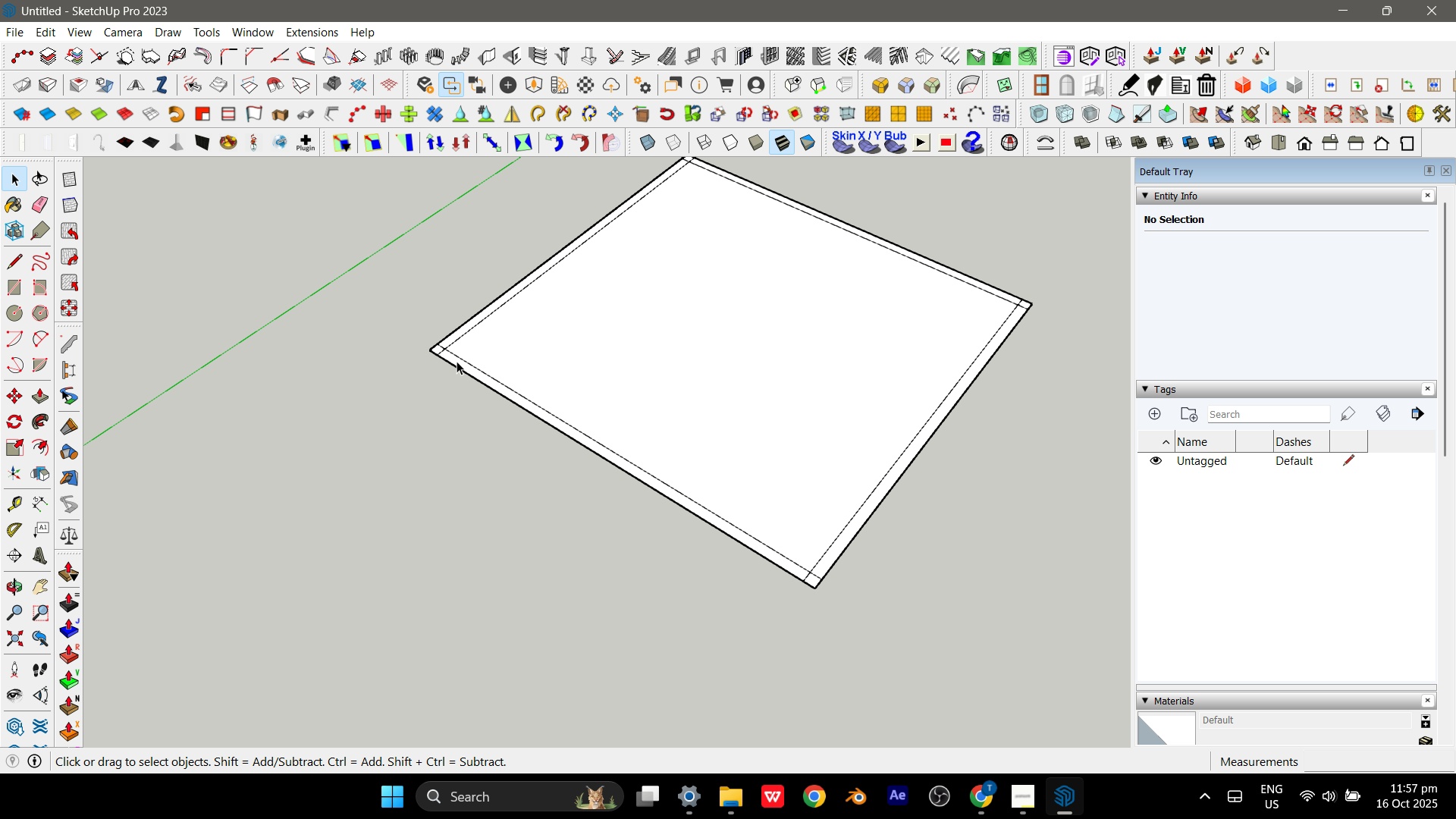 
left_click([457, 361])
 